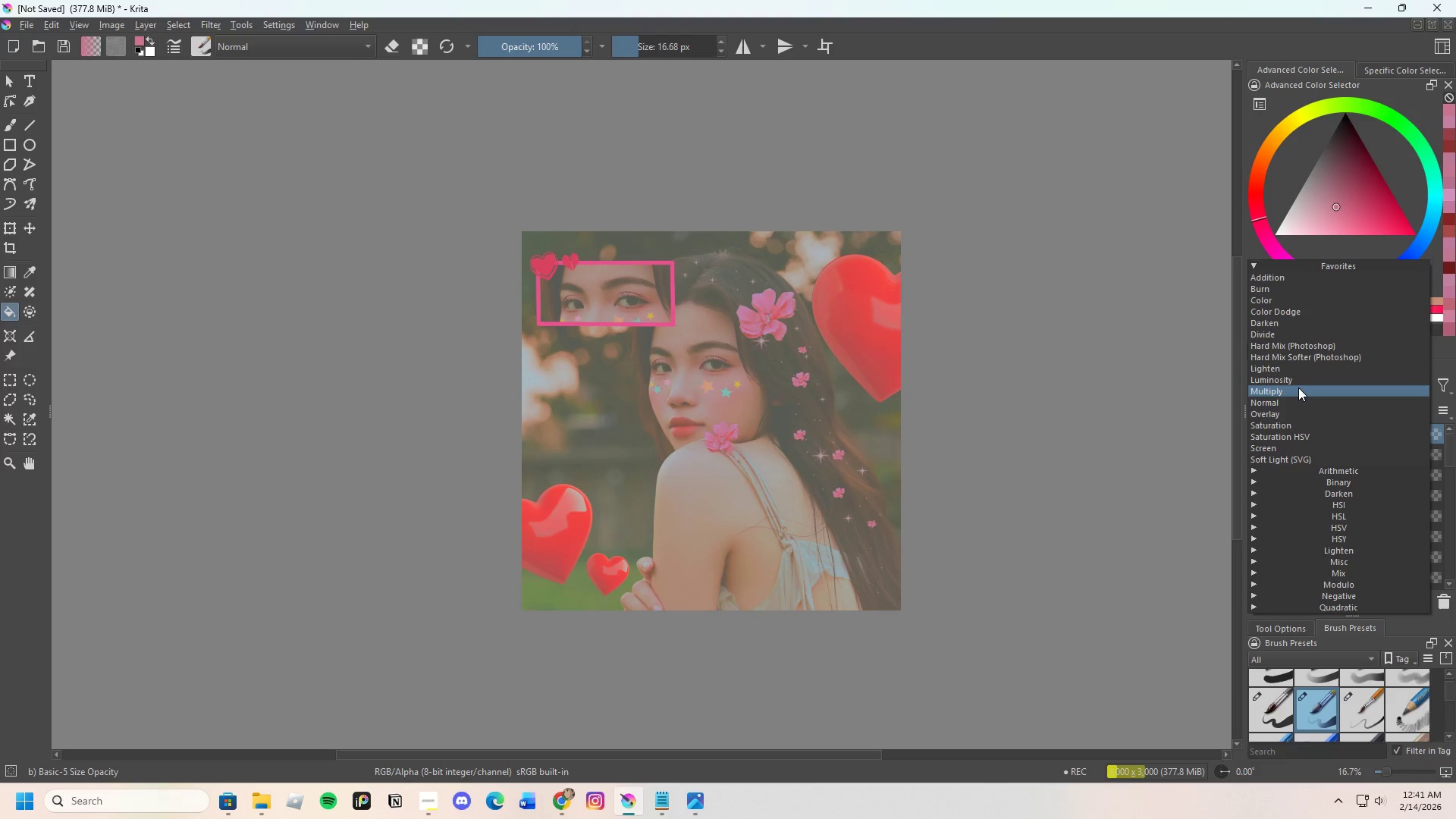 
double_click([1301, 391])
 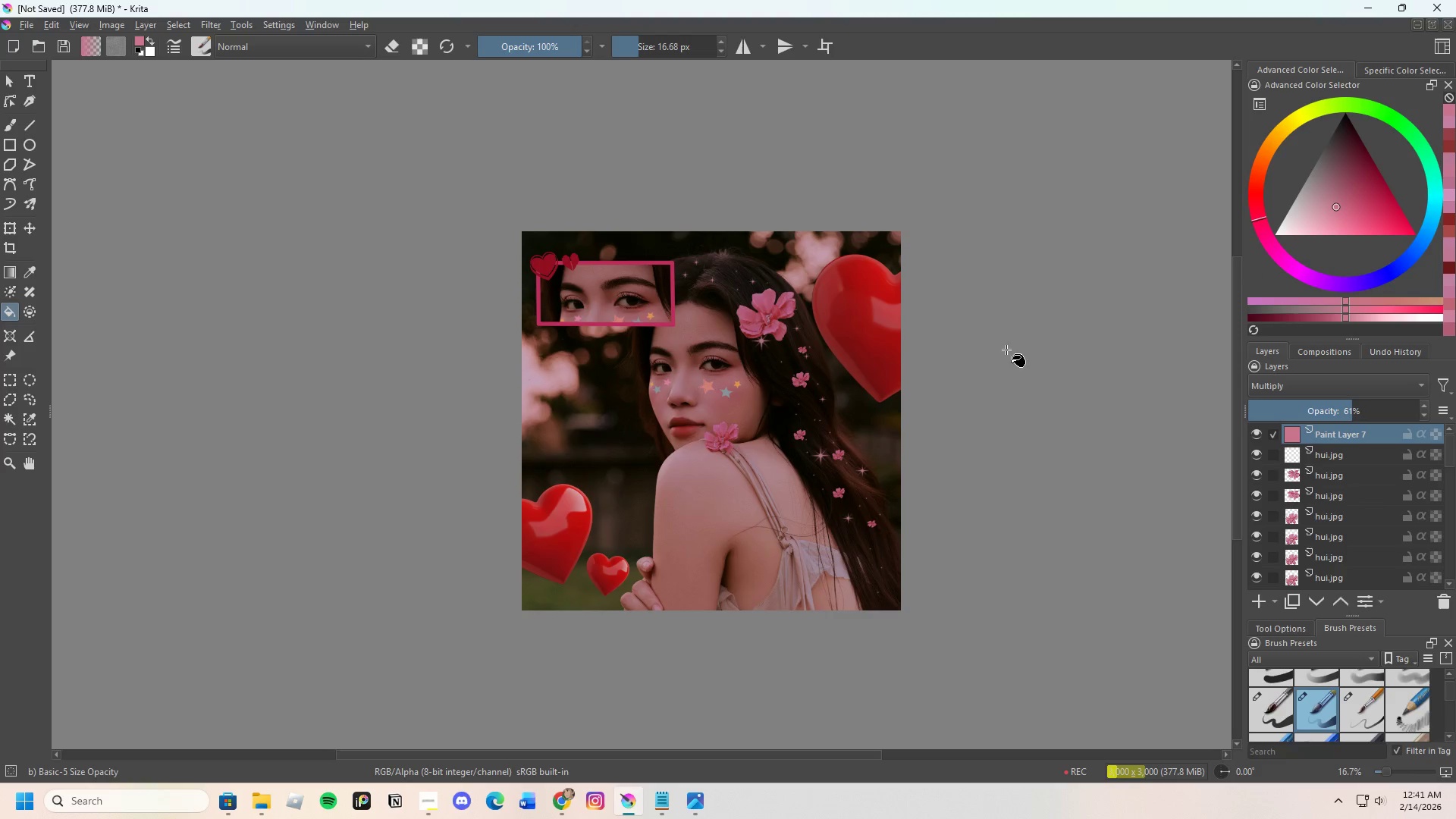 
scroll: coordinate [824, 356], scroll_direction: up, amount: 2.0
 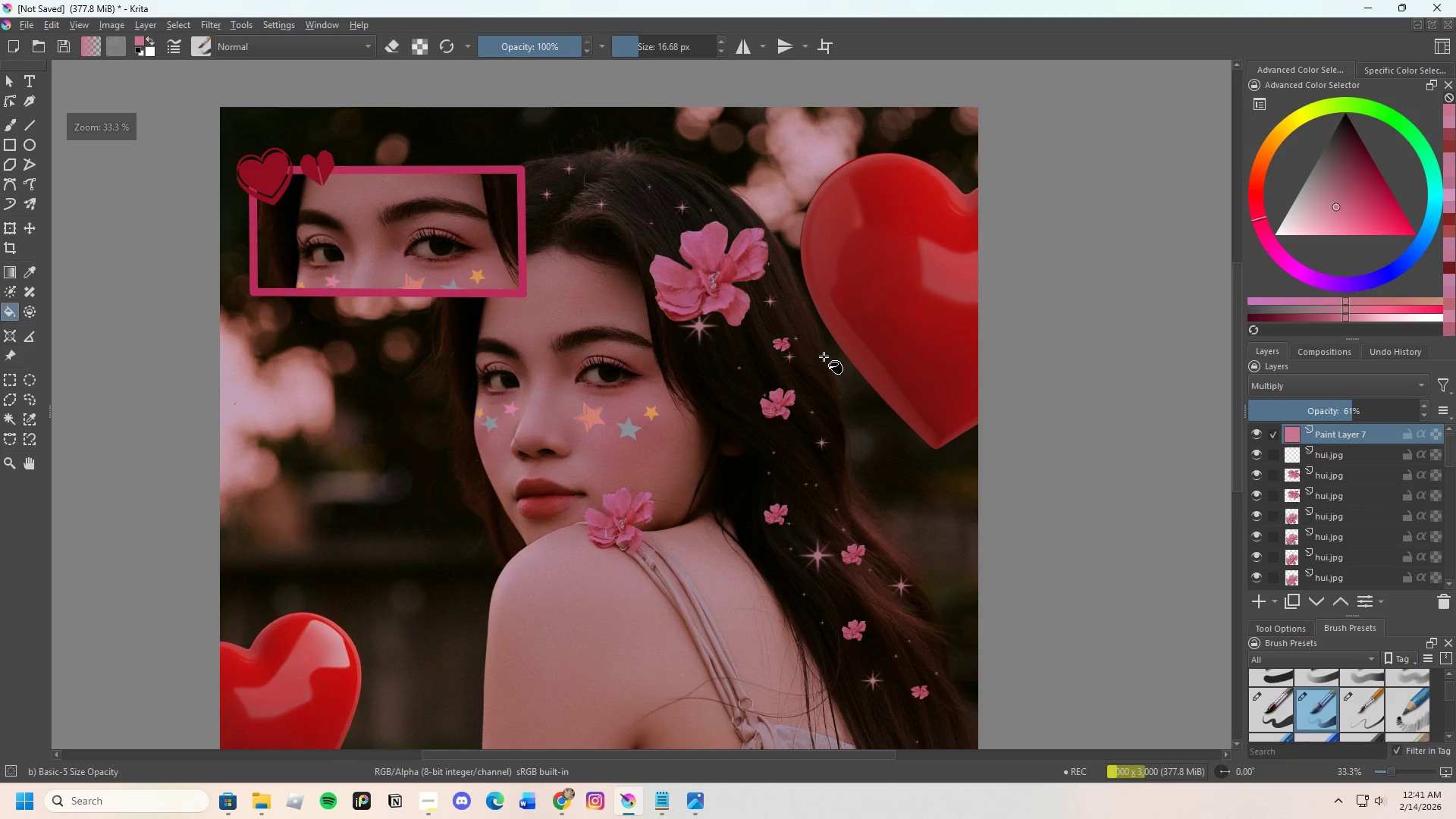 
scroll: coordinate [802, 392], scroll_direction: down, amount: 2.0
 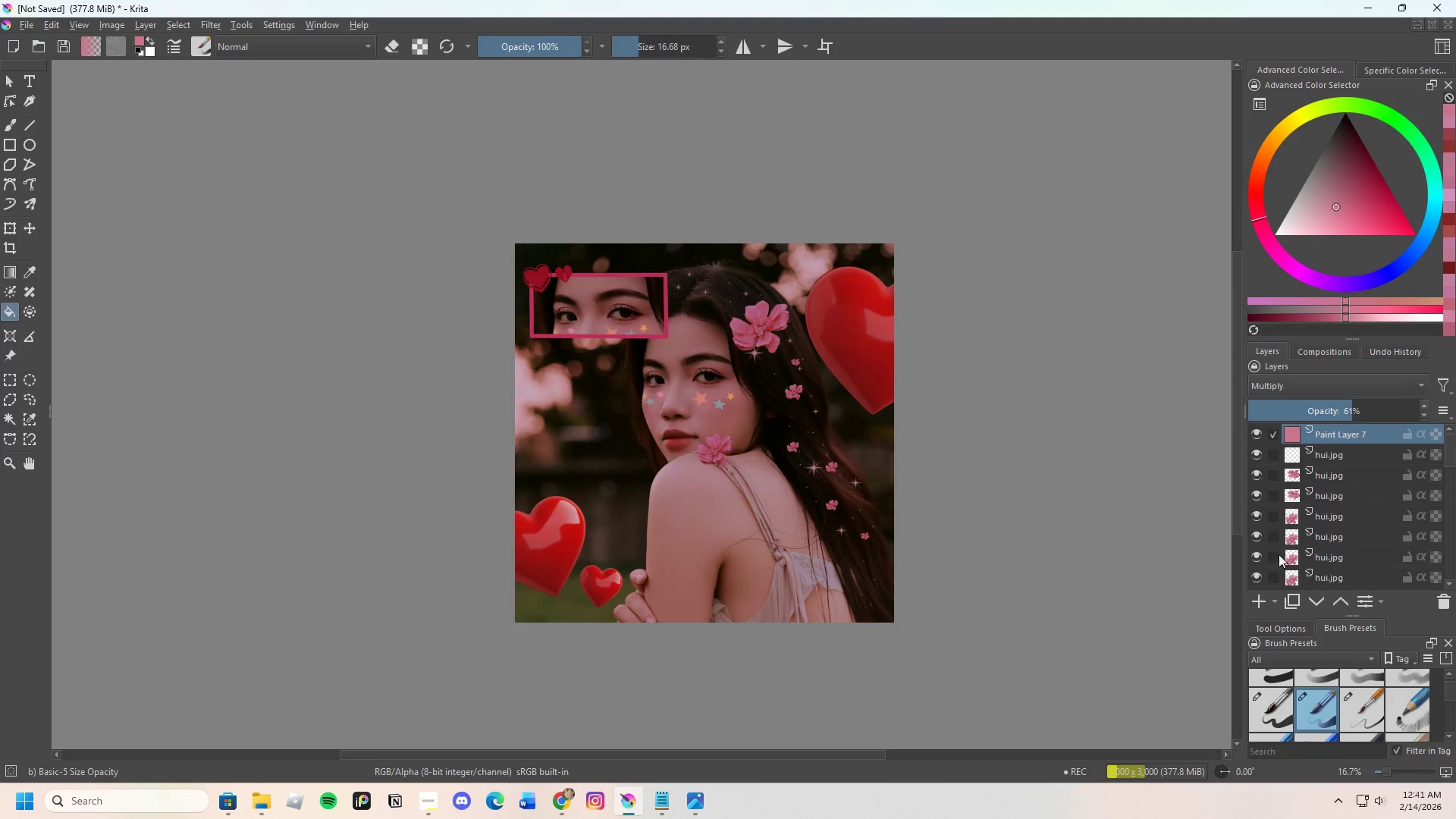 
left_click([1255, 597])
 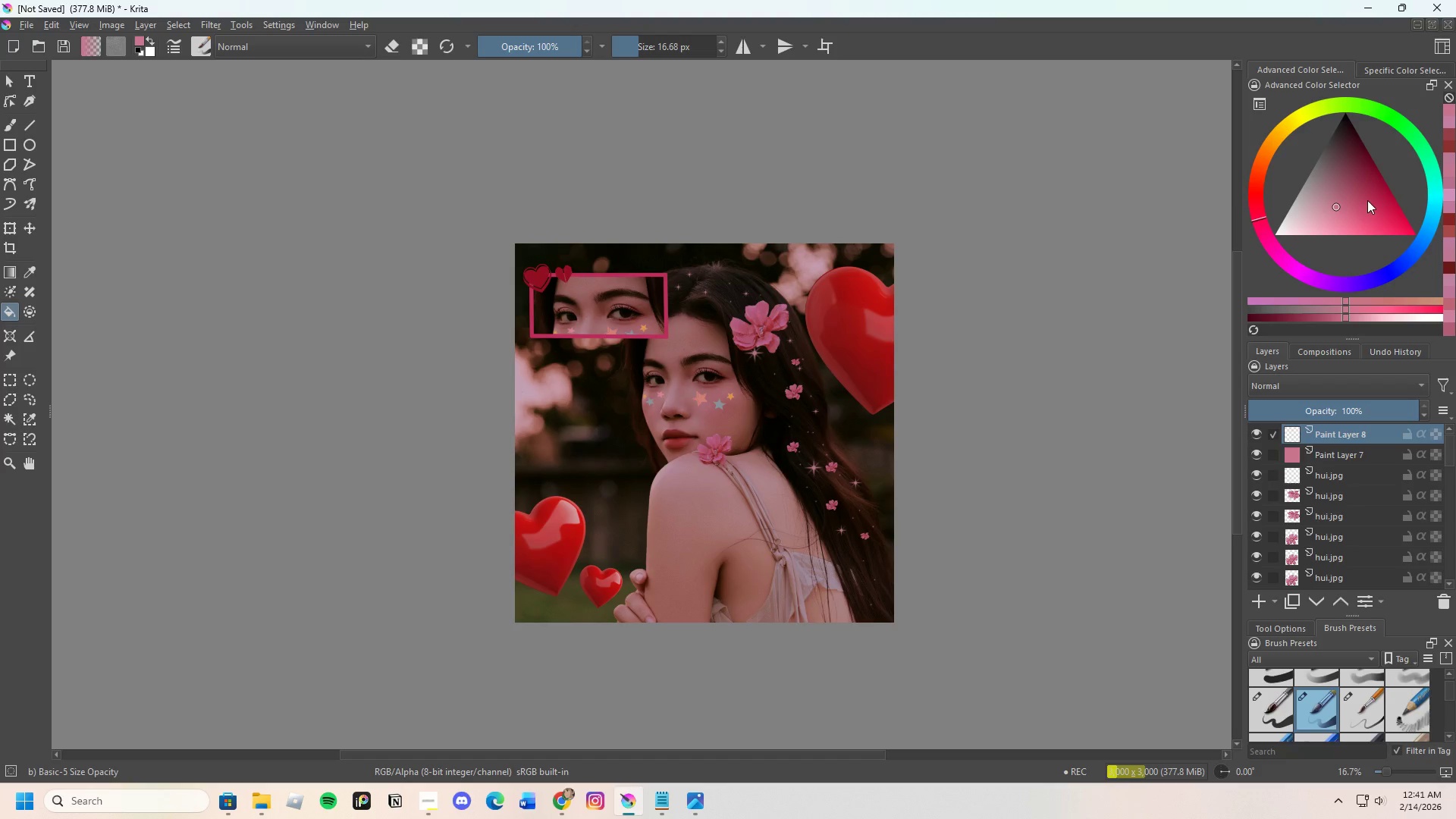 
left_click_drag(start_coordinate=[1367, 200], to_coordinate=[1375, 192])
 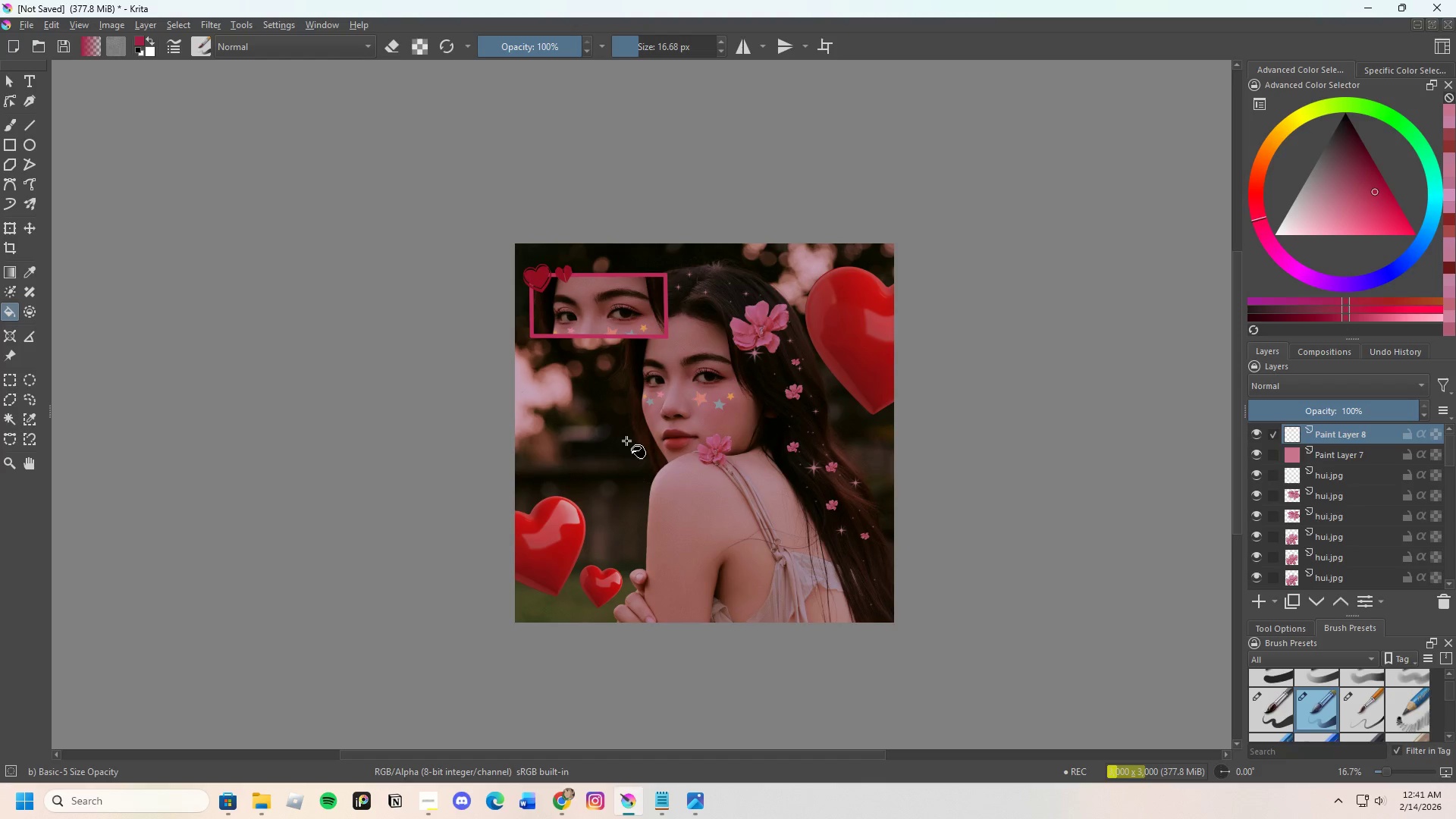 
left_click([610, 430])
 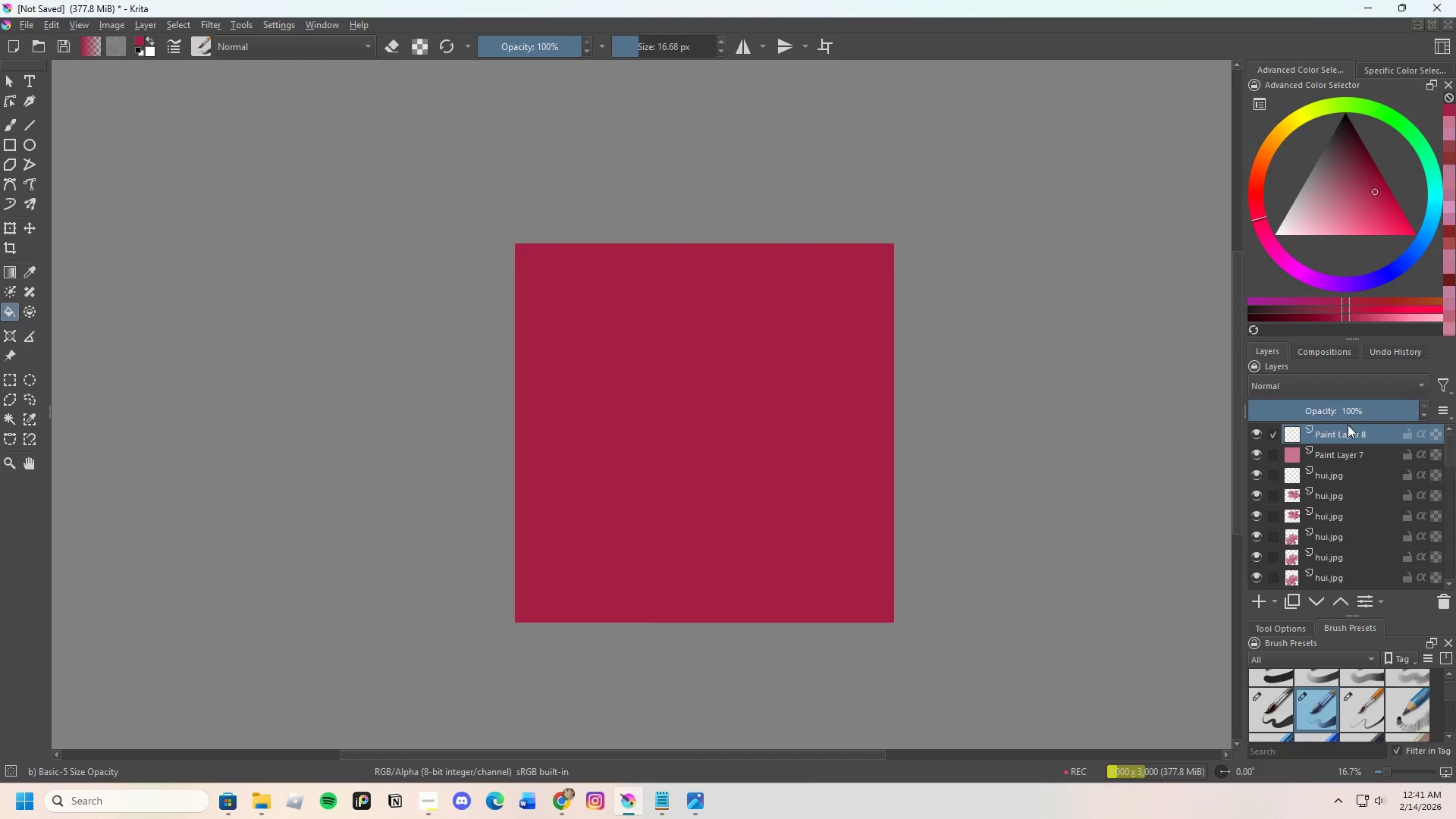 
left_click_drag(start_coordinate=[1355, 413], to_coordinate=[1342, 416])
 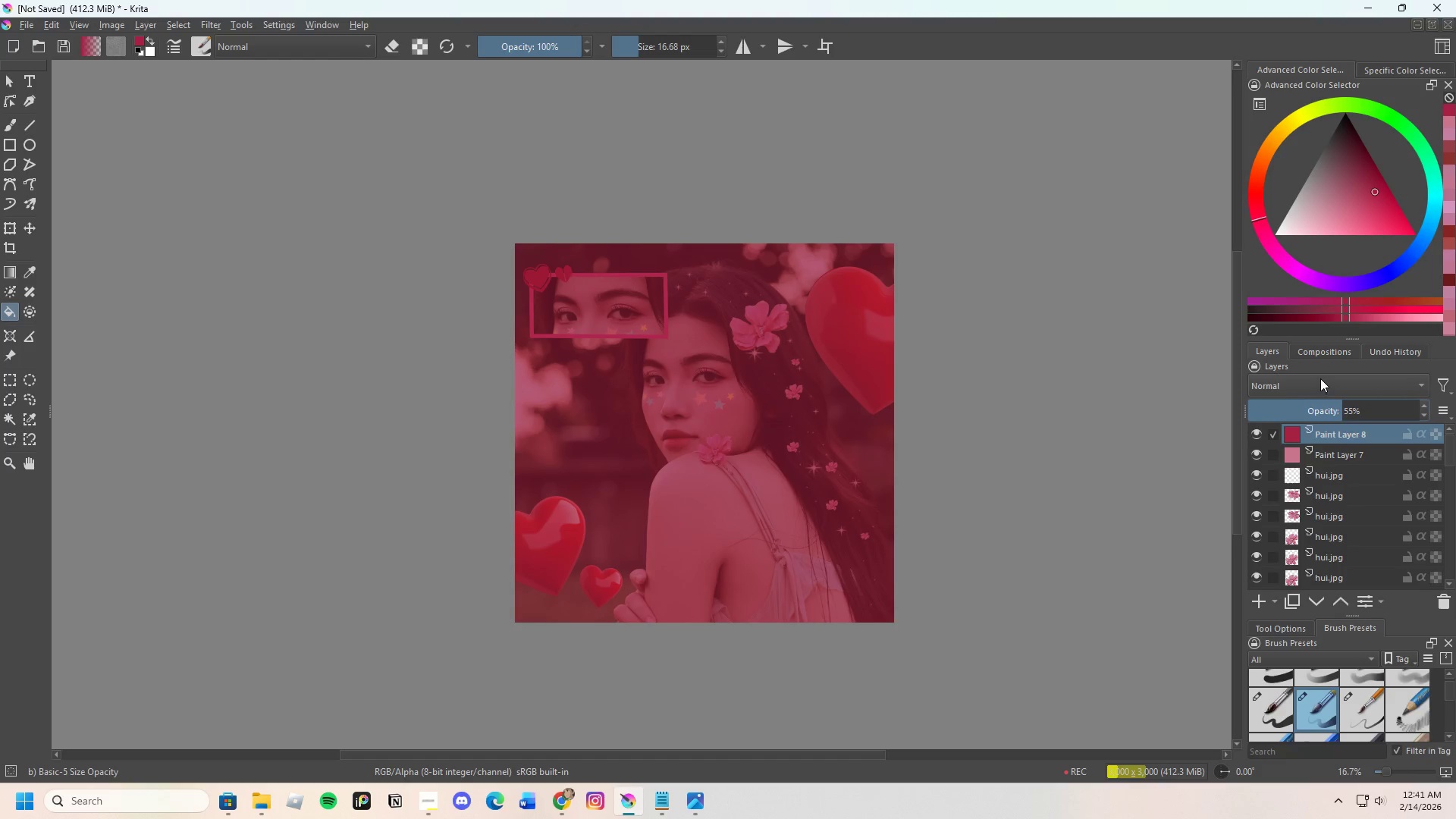 
left_click([1320, 378])
 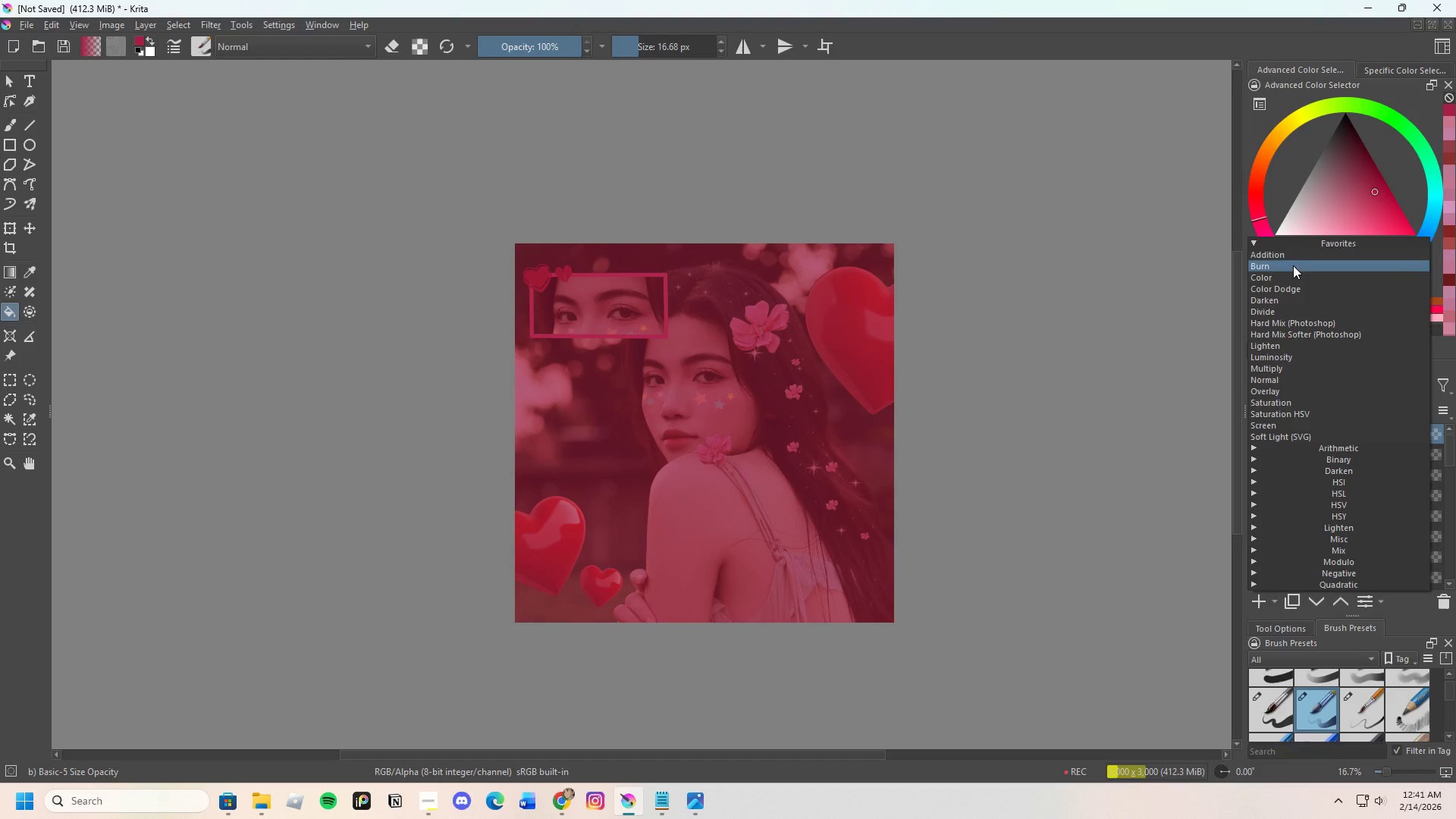 
left_click([1300, 254])
 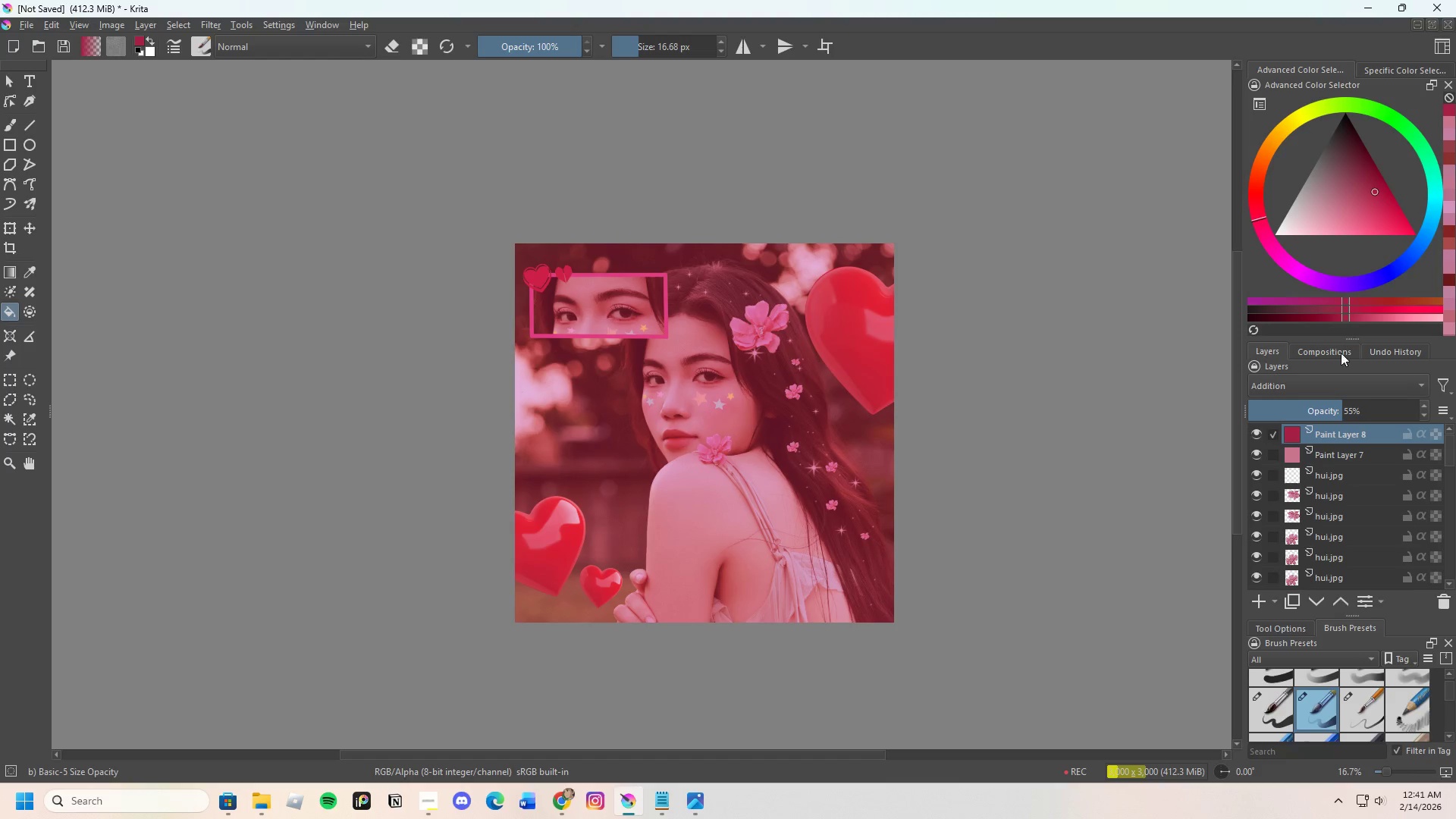 
left_click([1334, 383])
 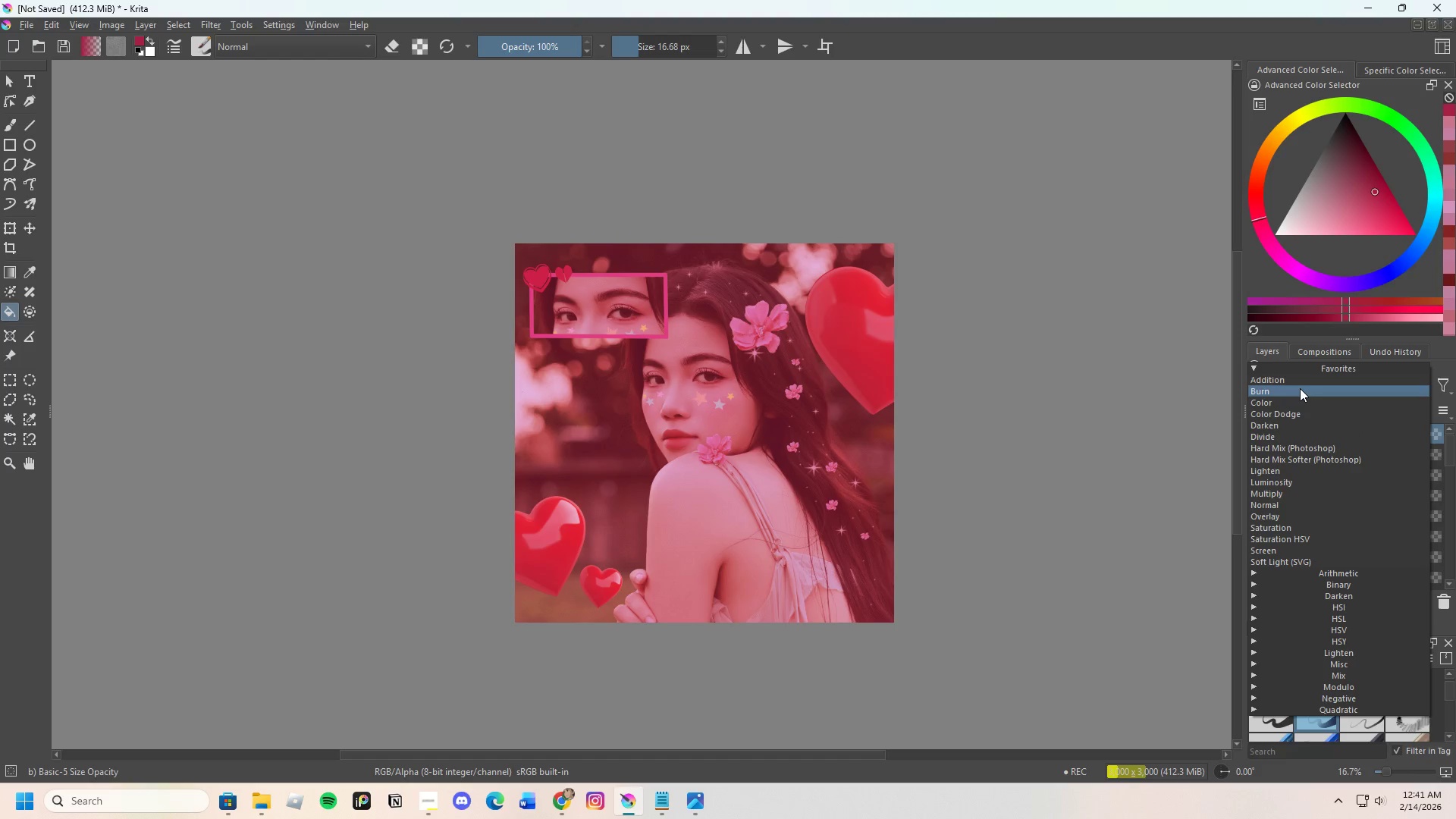 
left_click([1300, 388])
 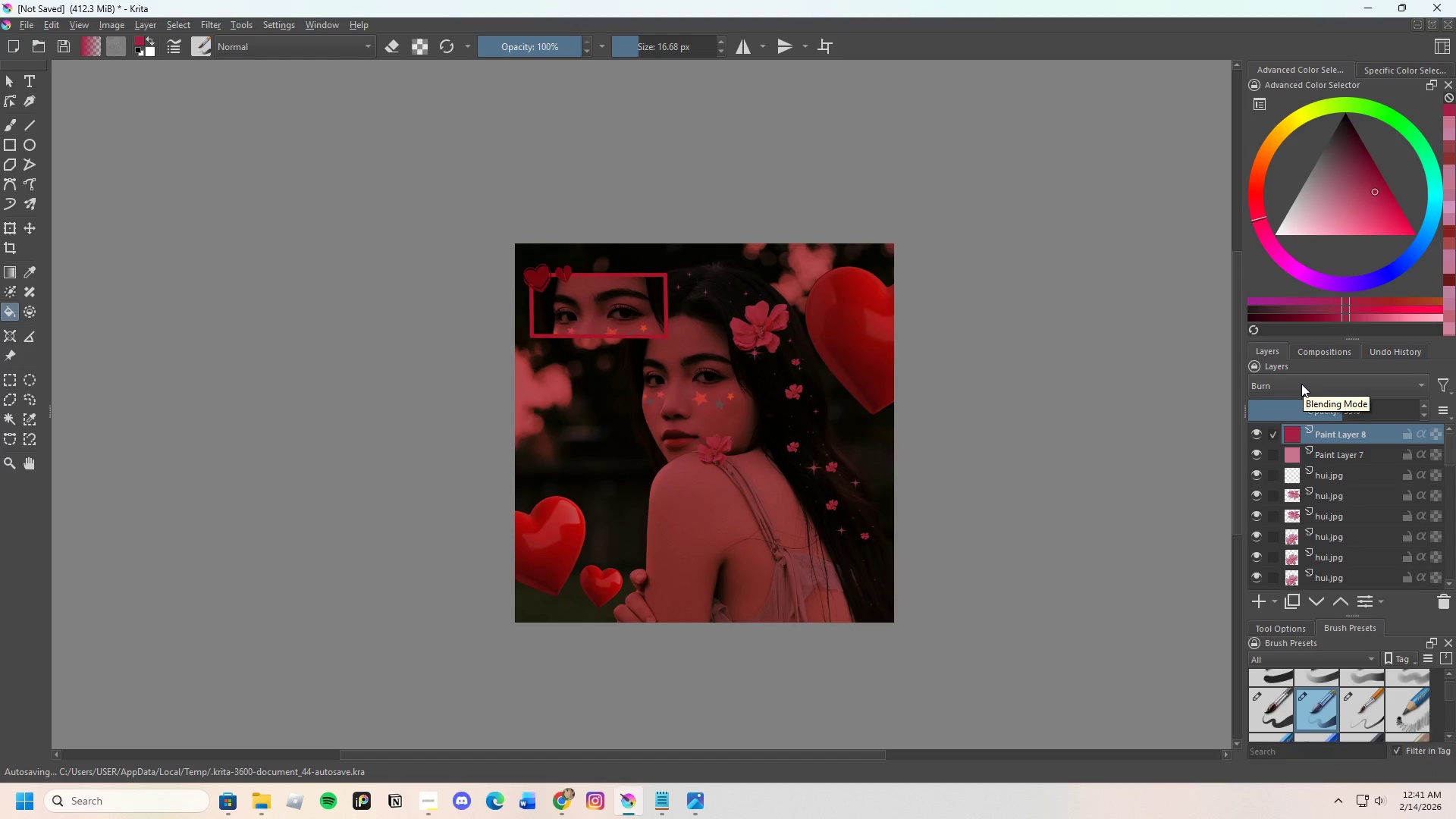 
left_click([1301, 382])
 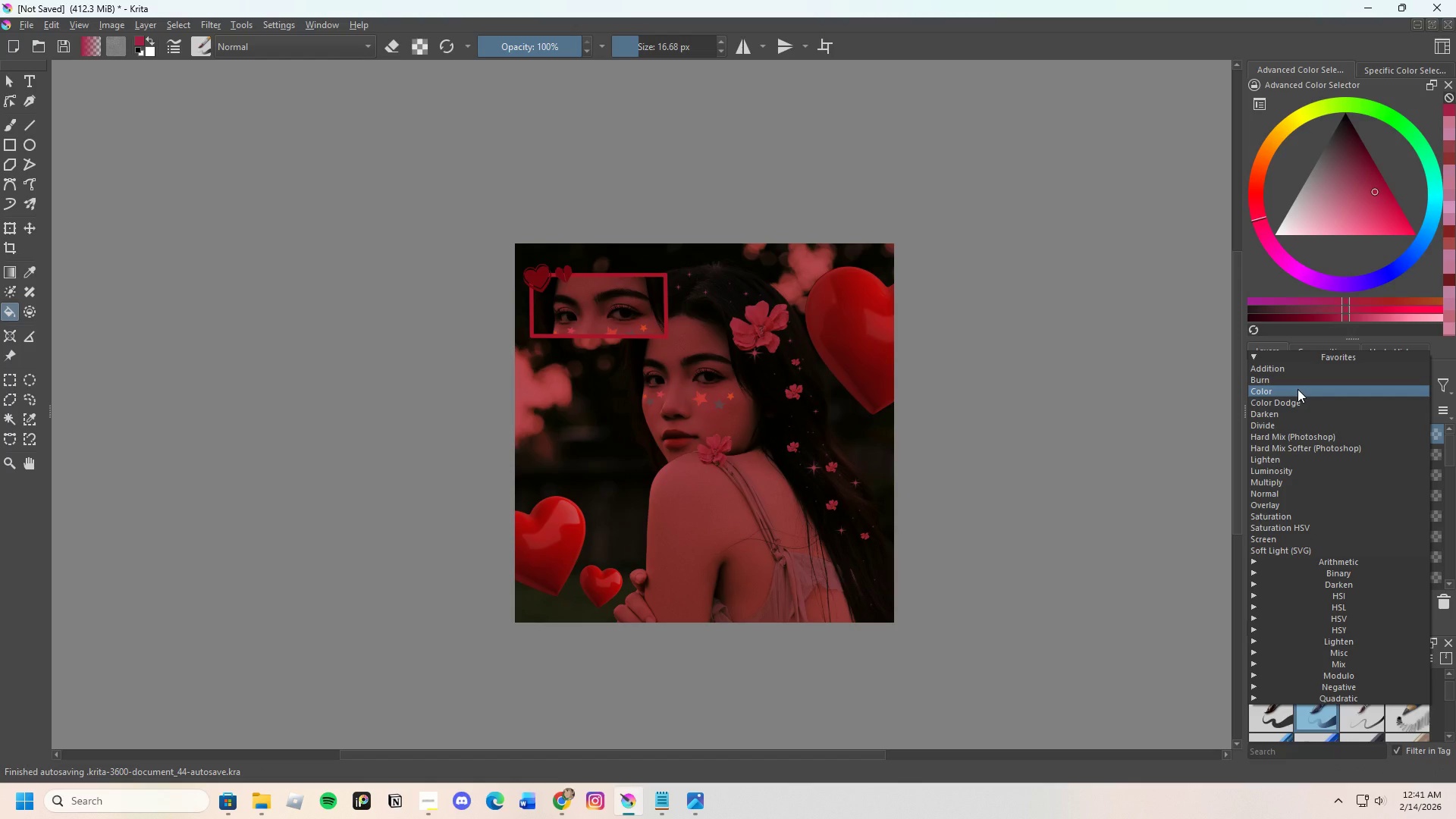 
left_click([1298, 389])
 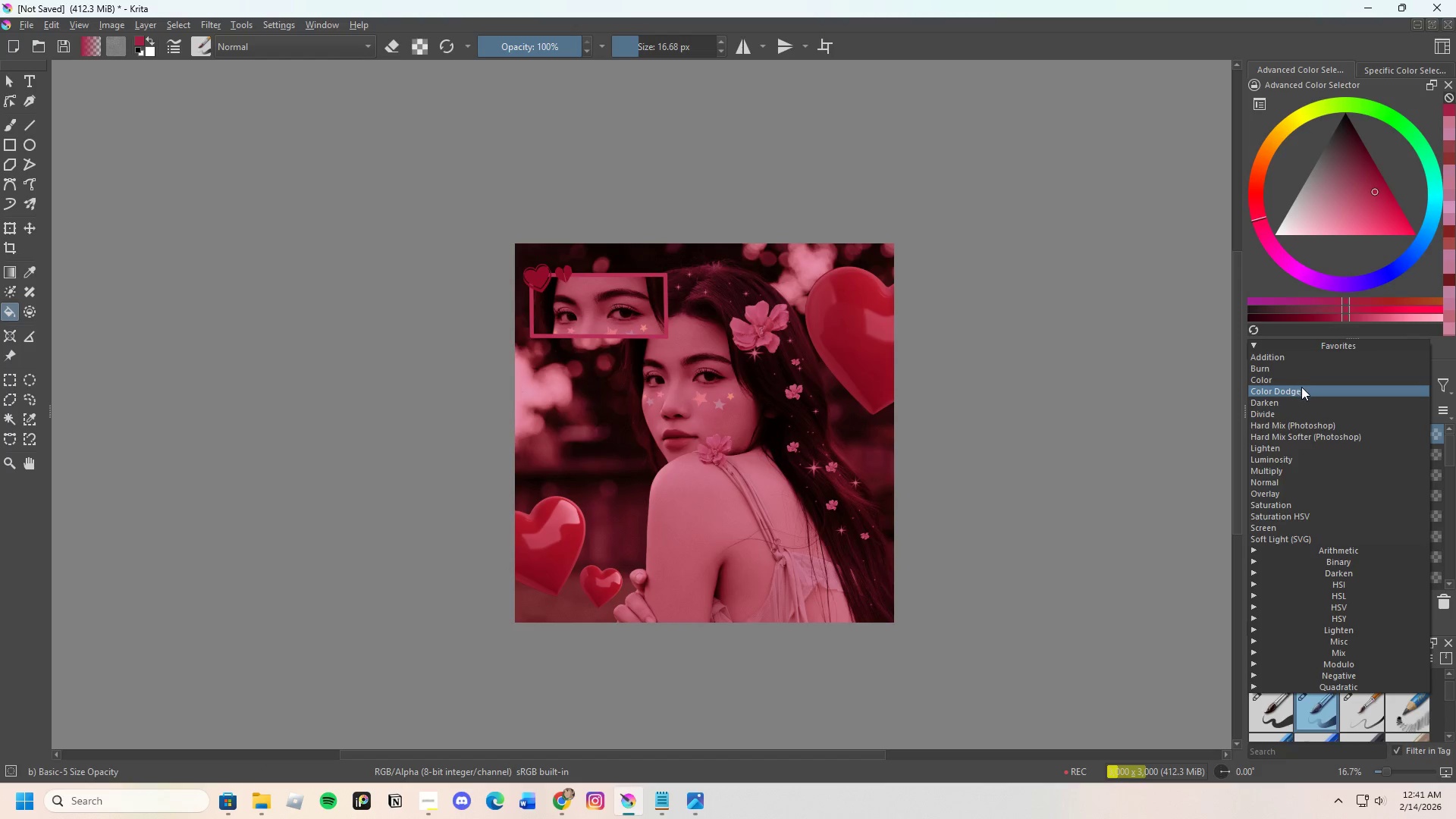 
left_click([1301, 389])
 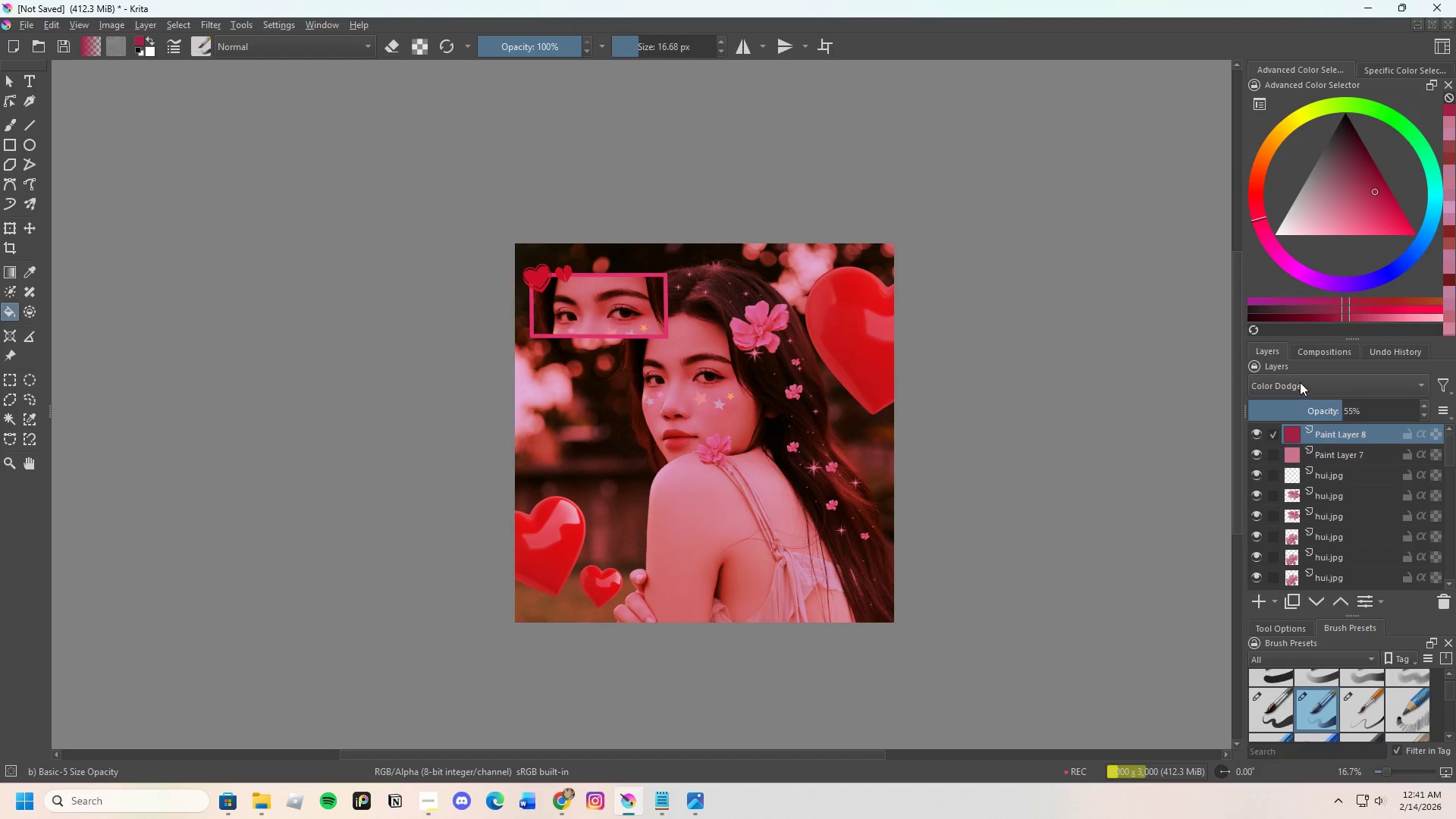 
left_click([1299, 380])
 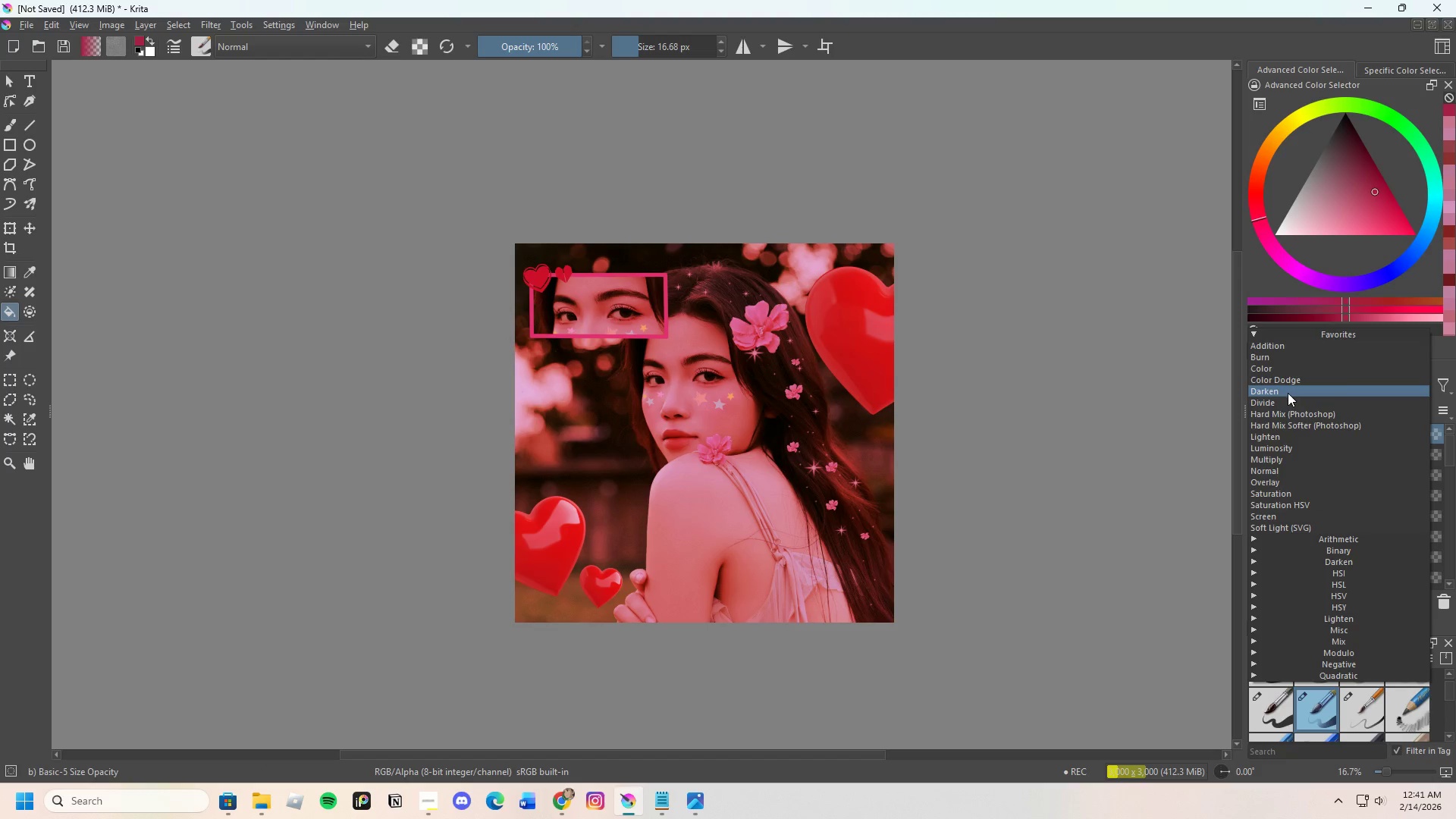 
left_click([1288, 393])
 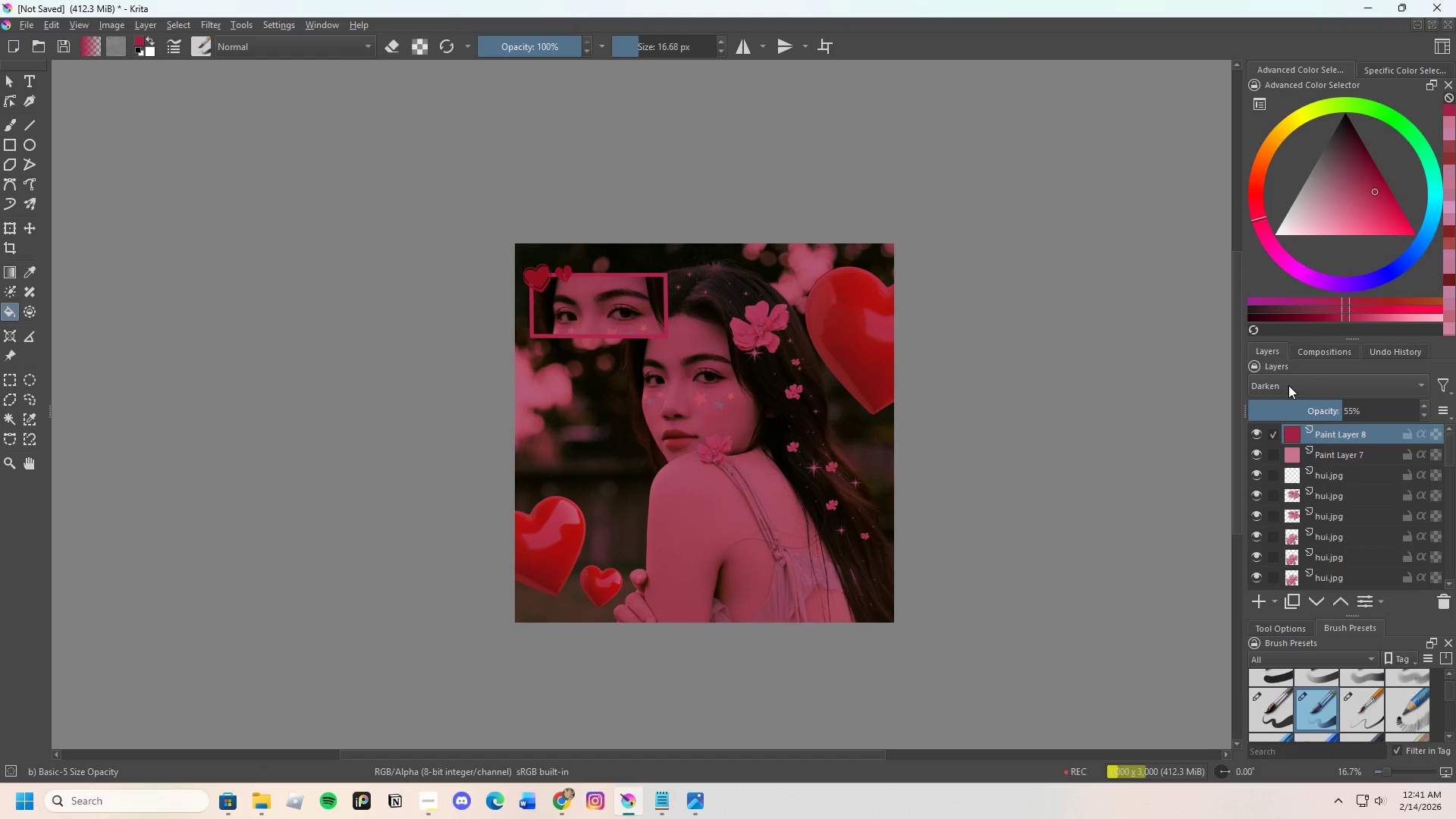 
left_click([1288, 385])
 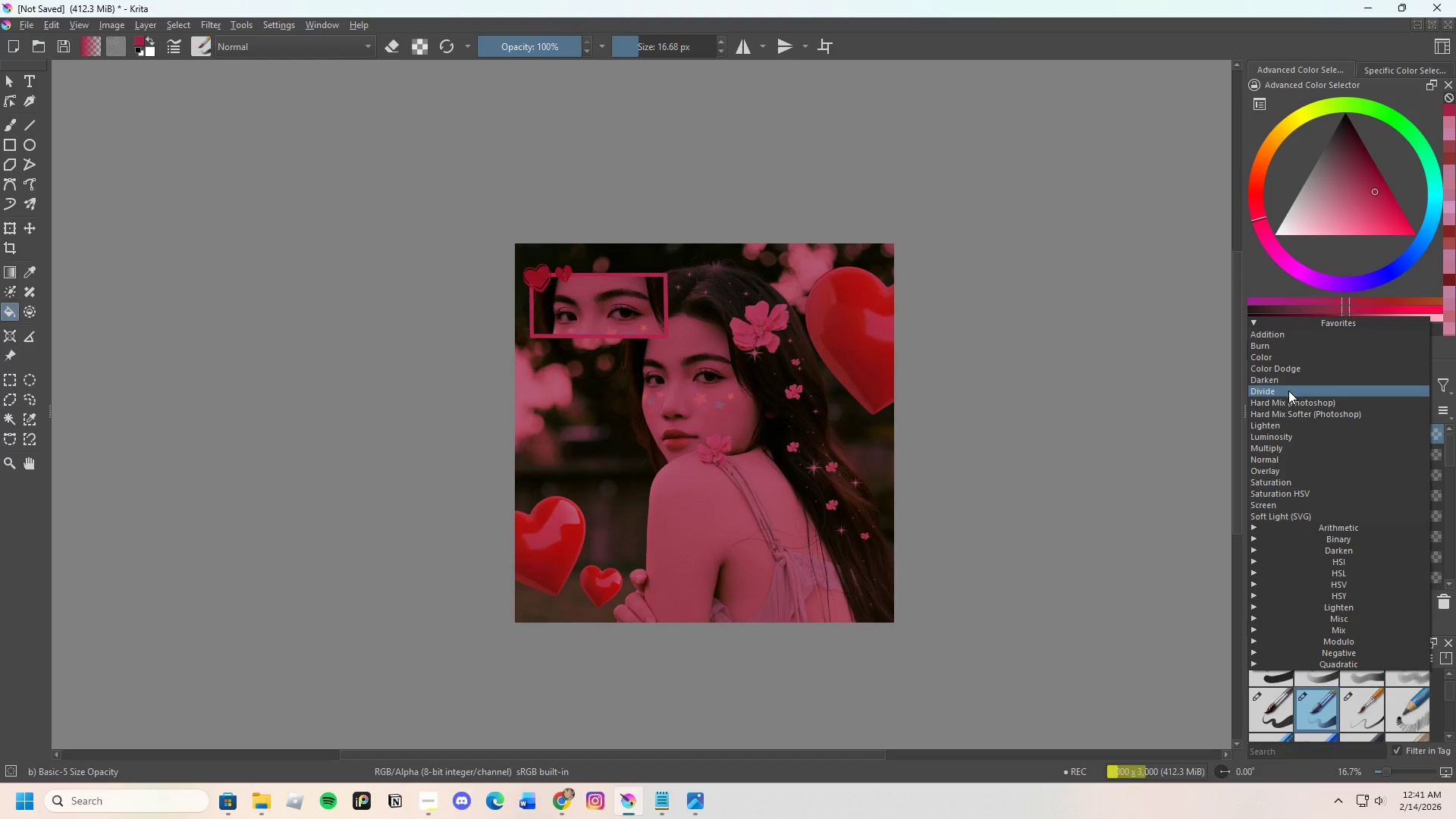 
left_click([1288, 391])
 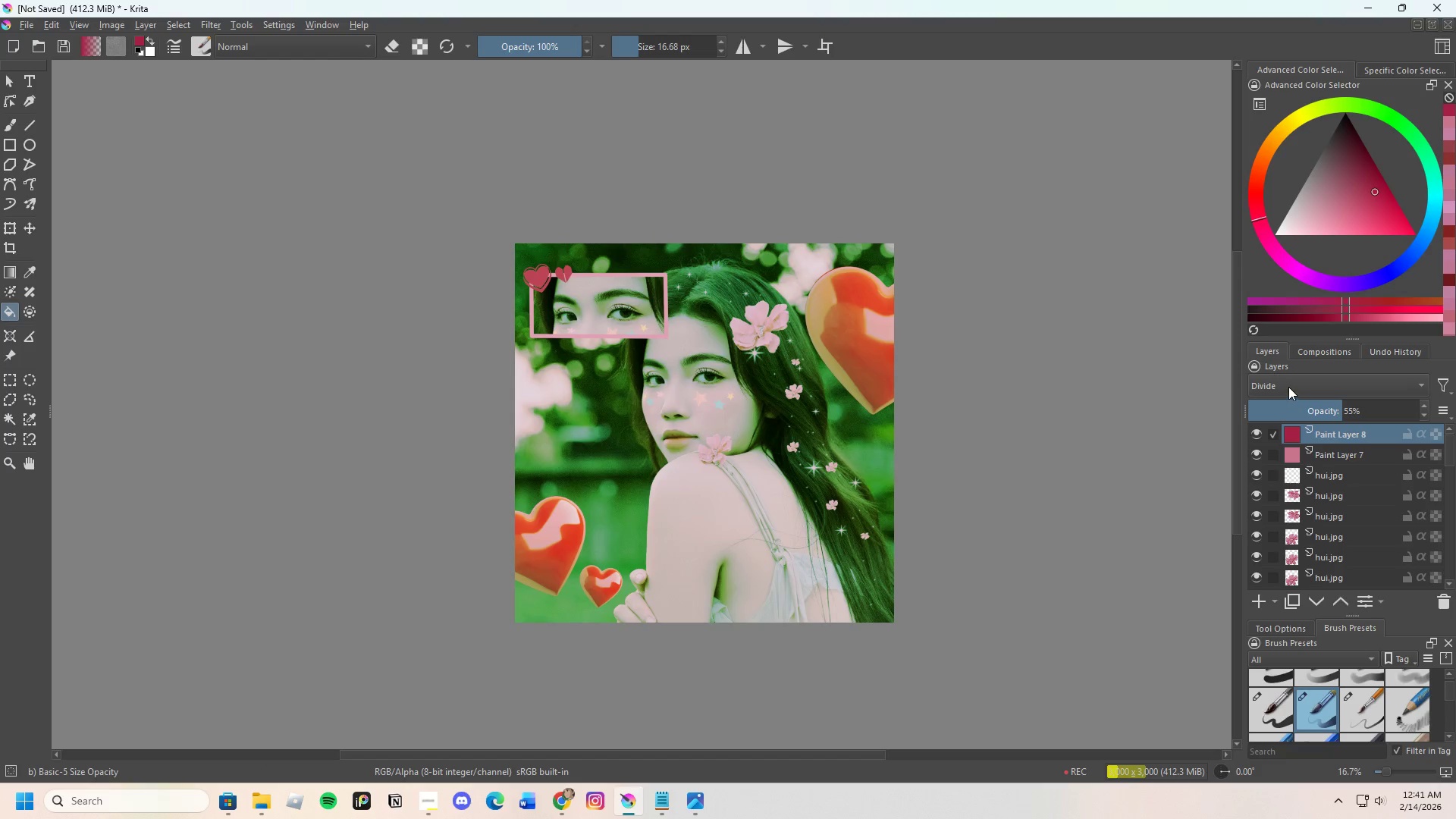 
left_click([1293, 382])
 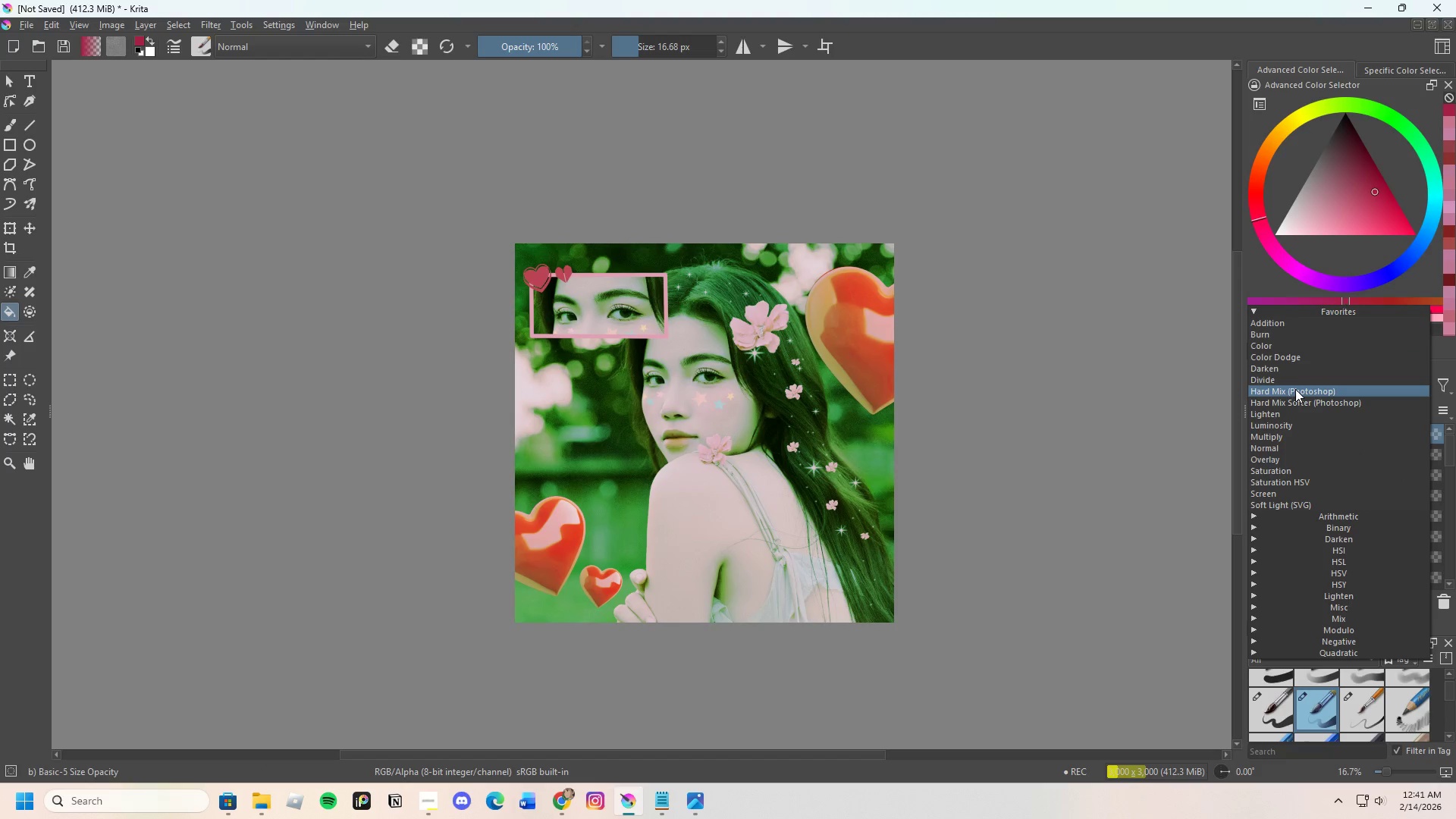 
left_click([1295, 389])
 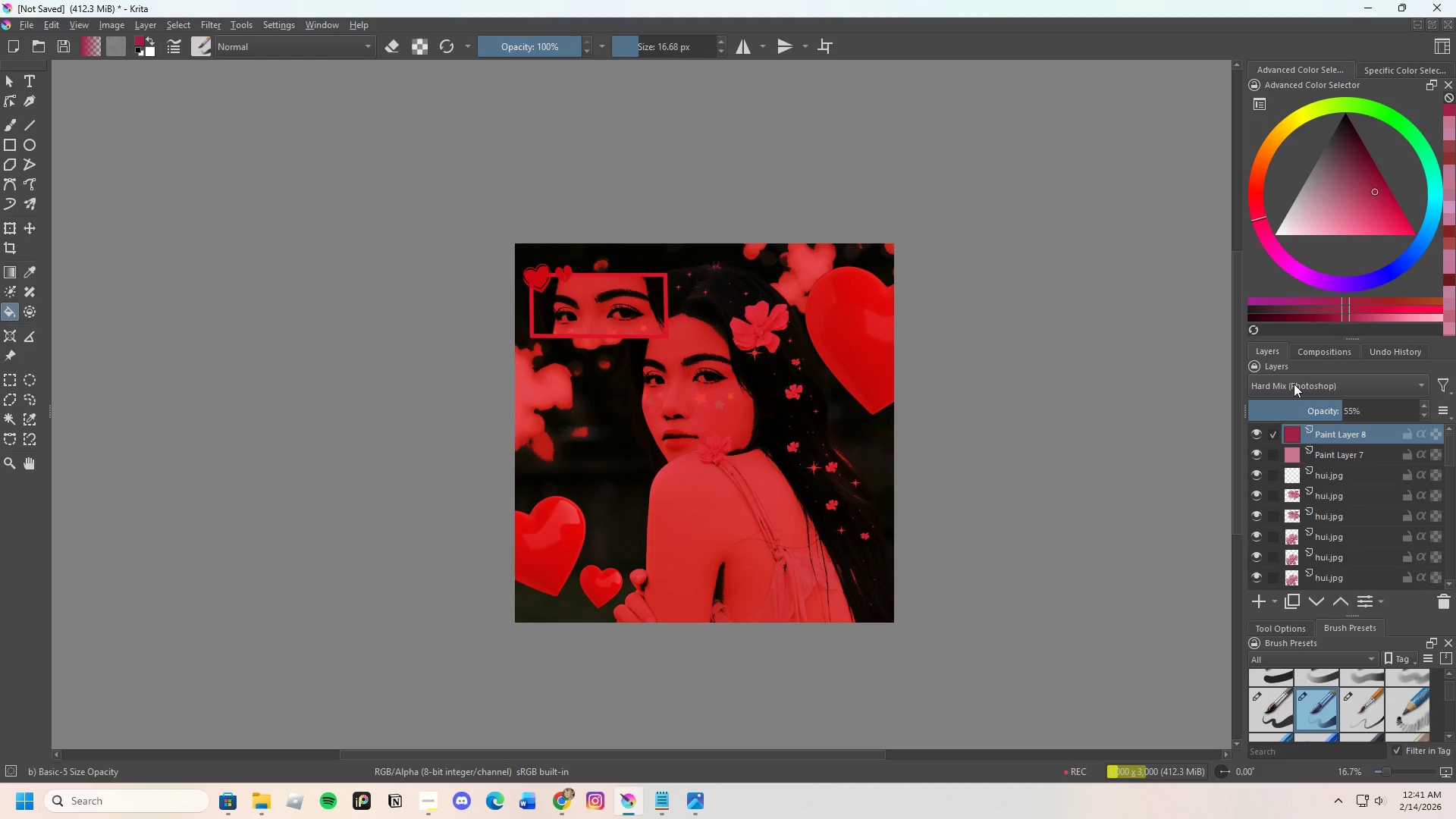 
left_click([1293, 381])
 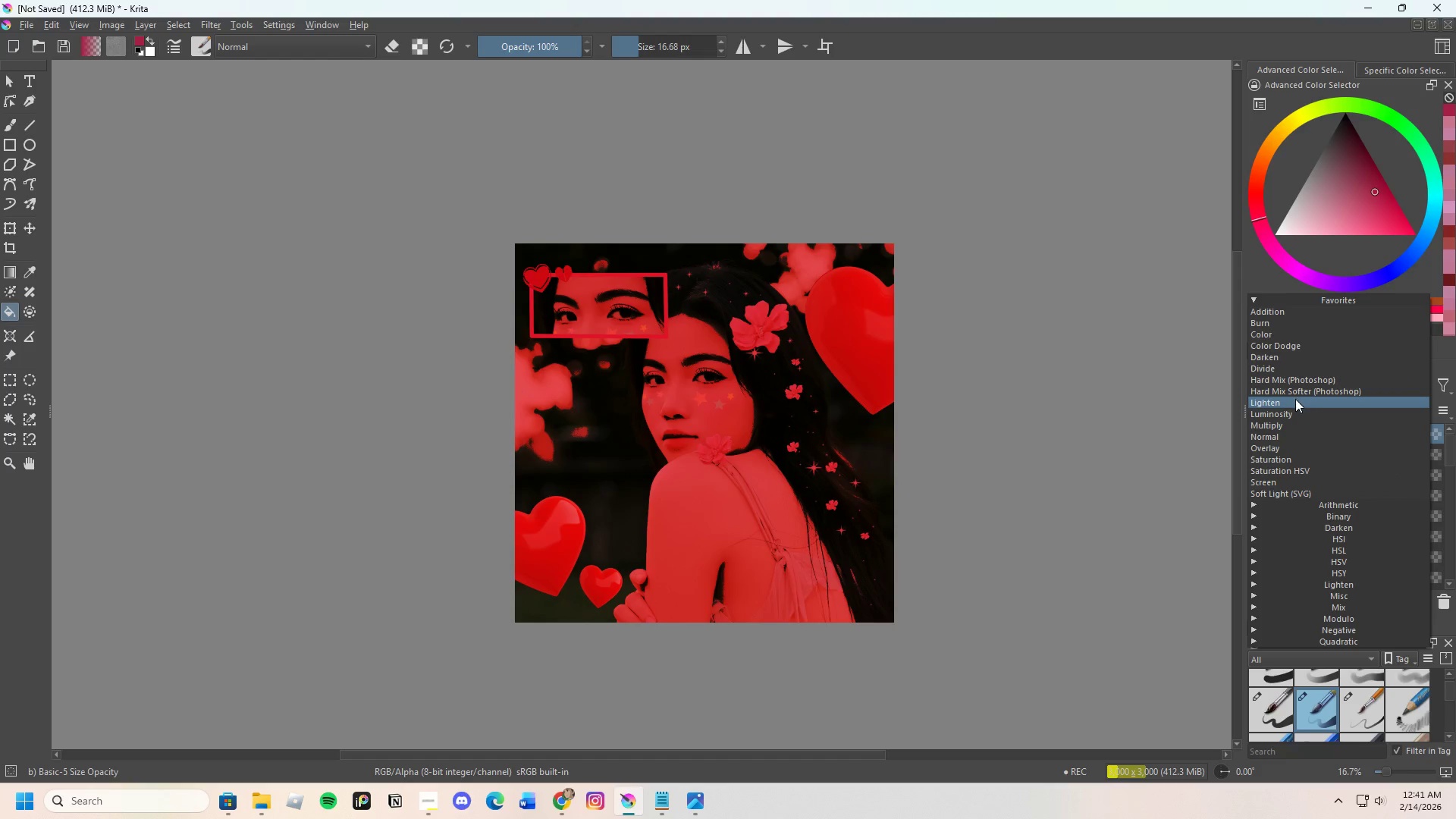 
left_click([1294, 400])
 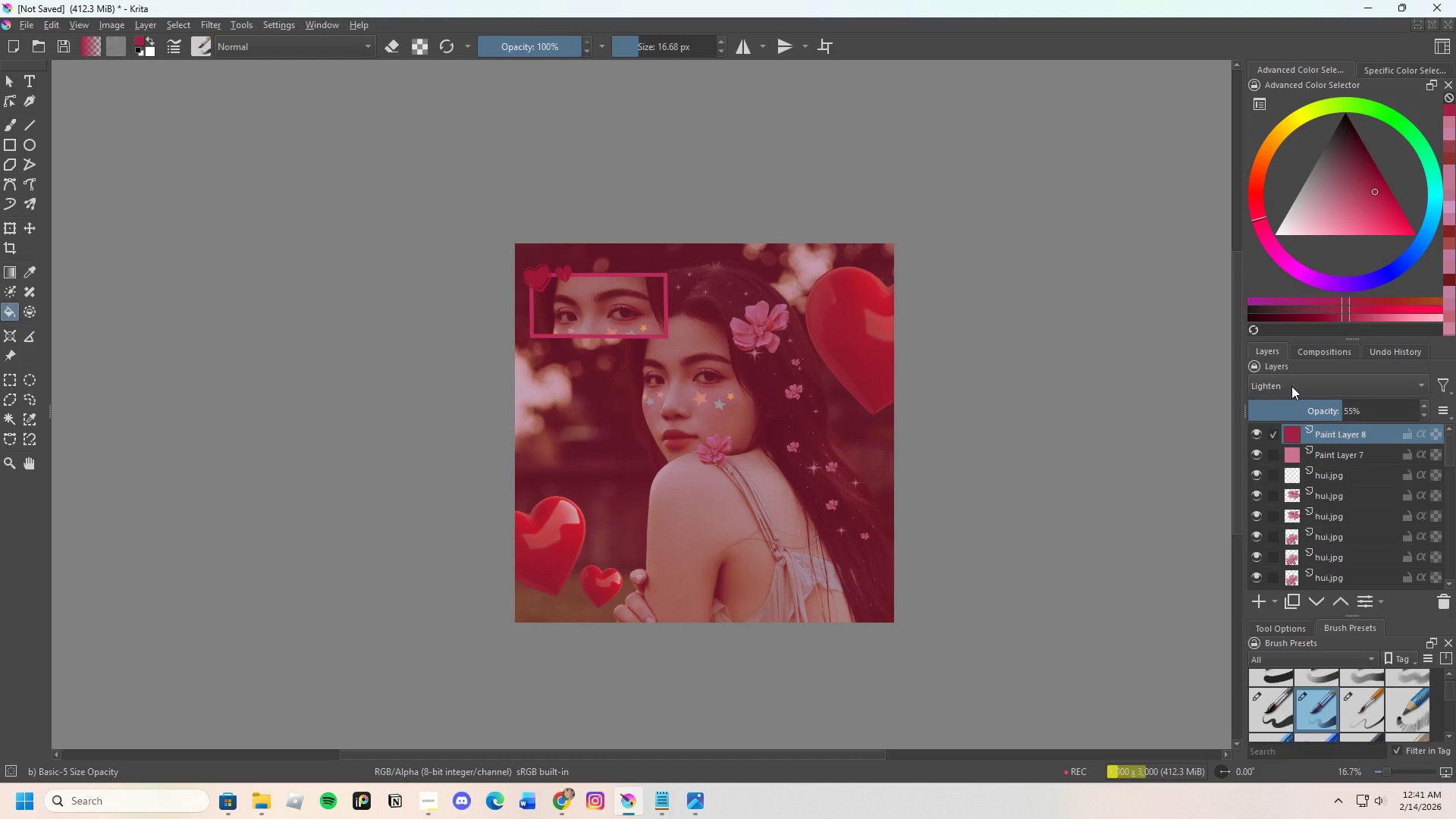 
left_click([1291, 386])
 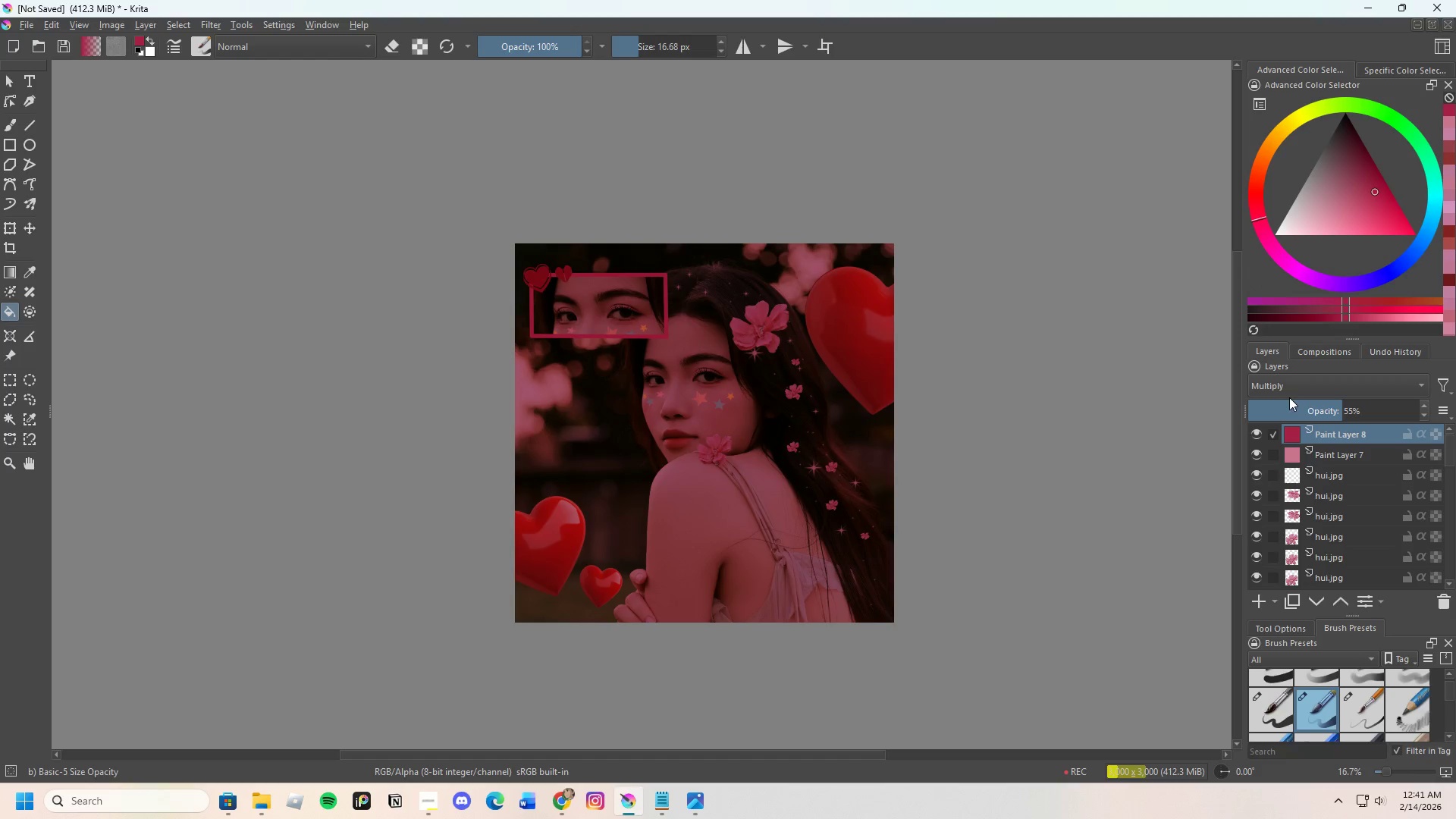 
left_click([1285, 385])
 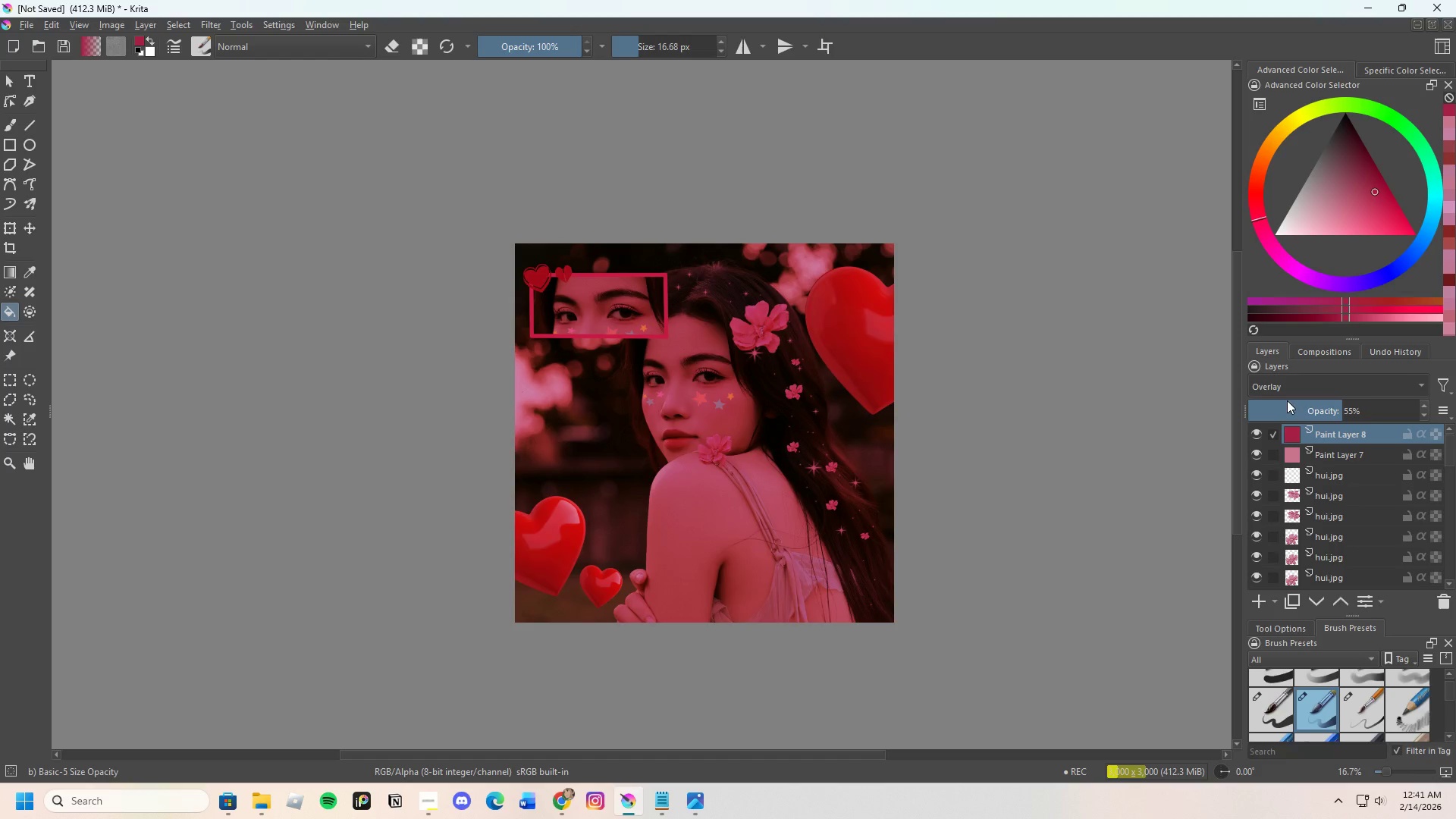 
left_click([1281, 382])
 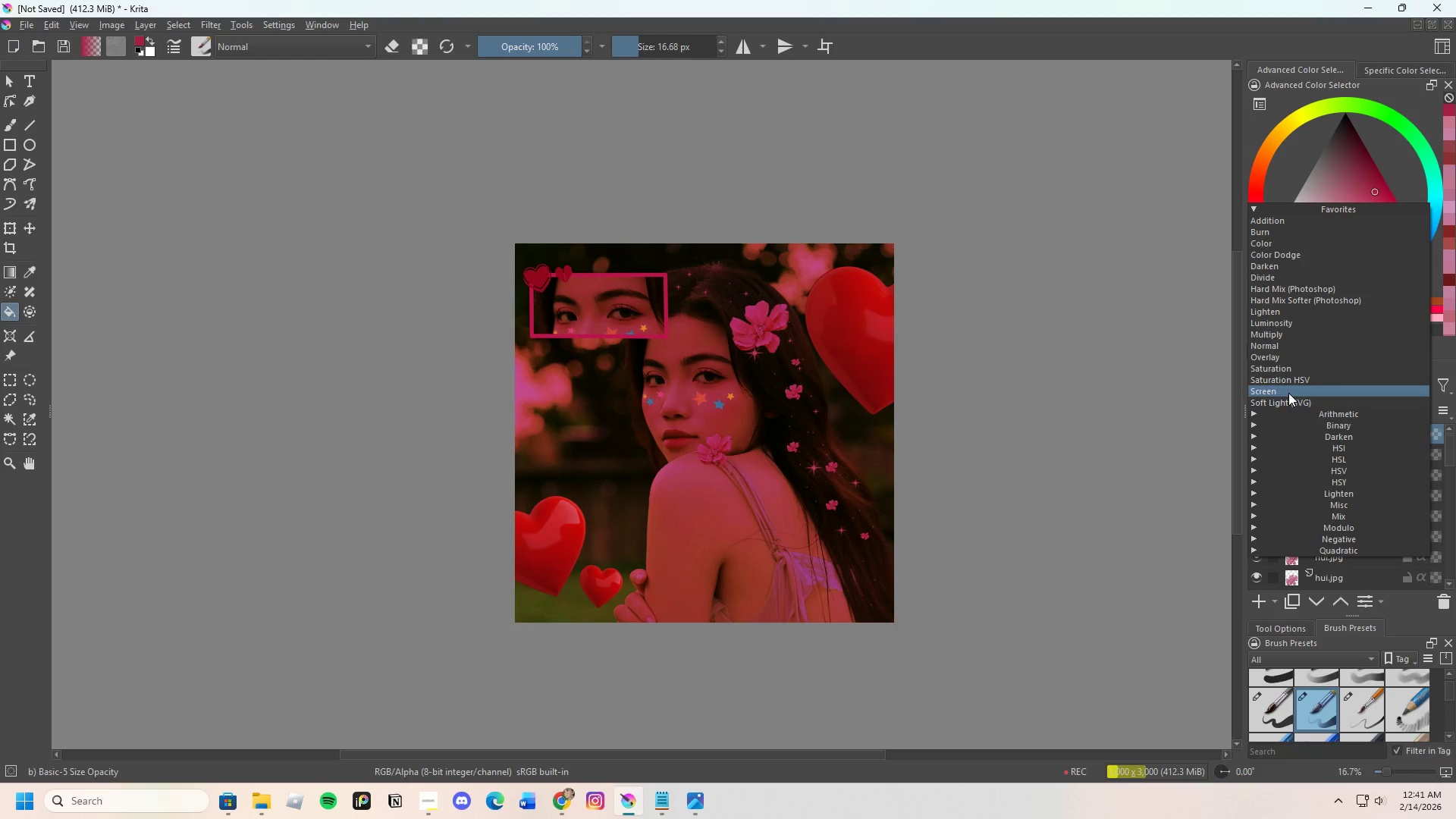 
left_click([1288, 393])
 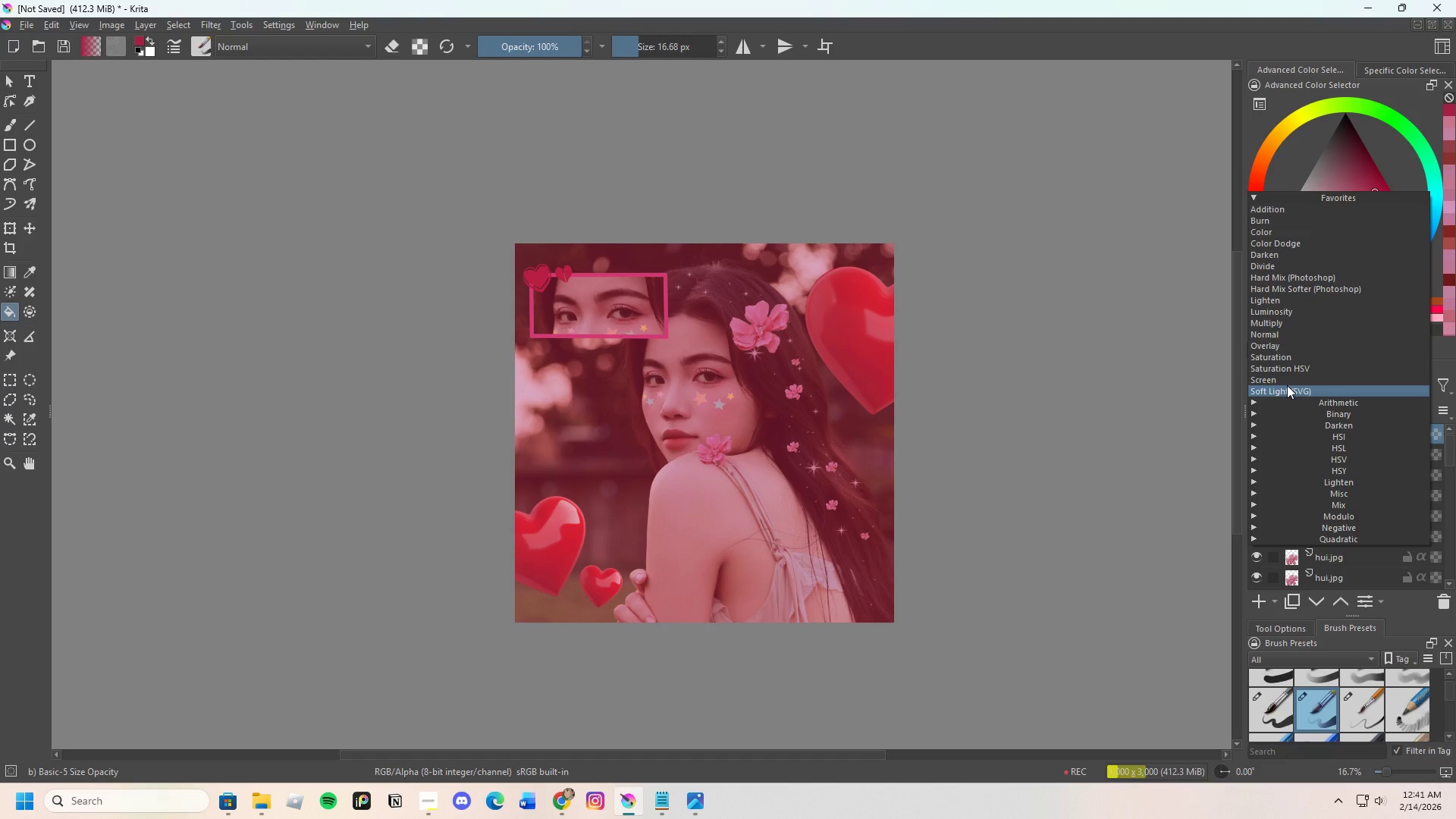 
double_click([1290, 392])
 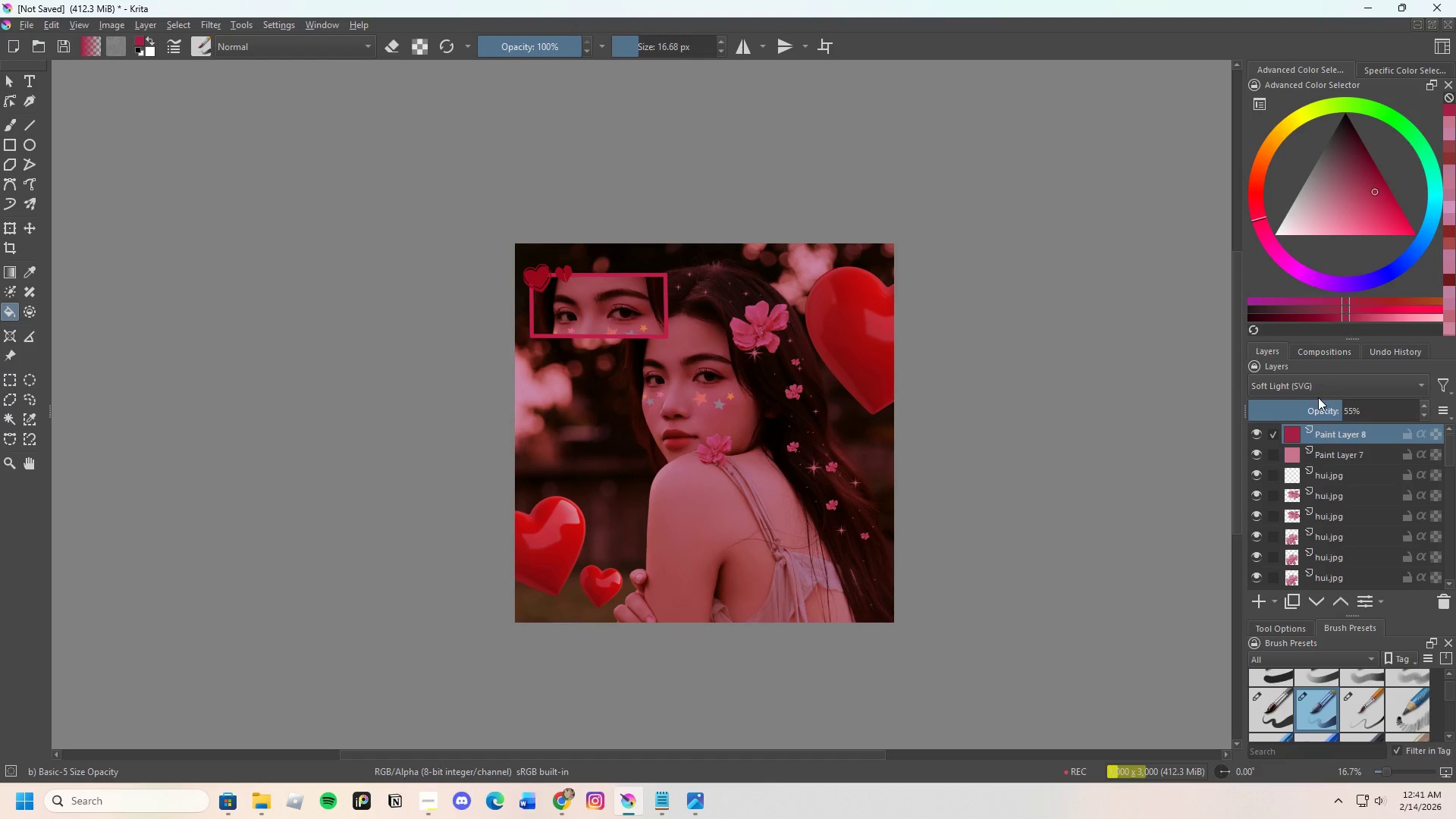 
left_click_drag(start_coordinate=[1337, 407], to_coordinate=[1298, 416])
 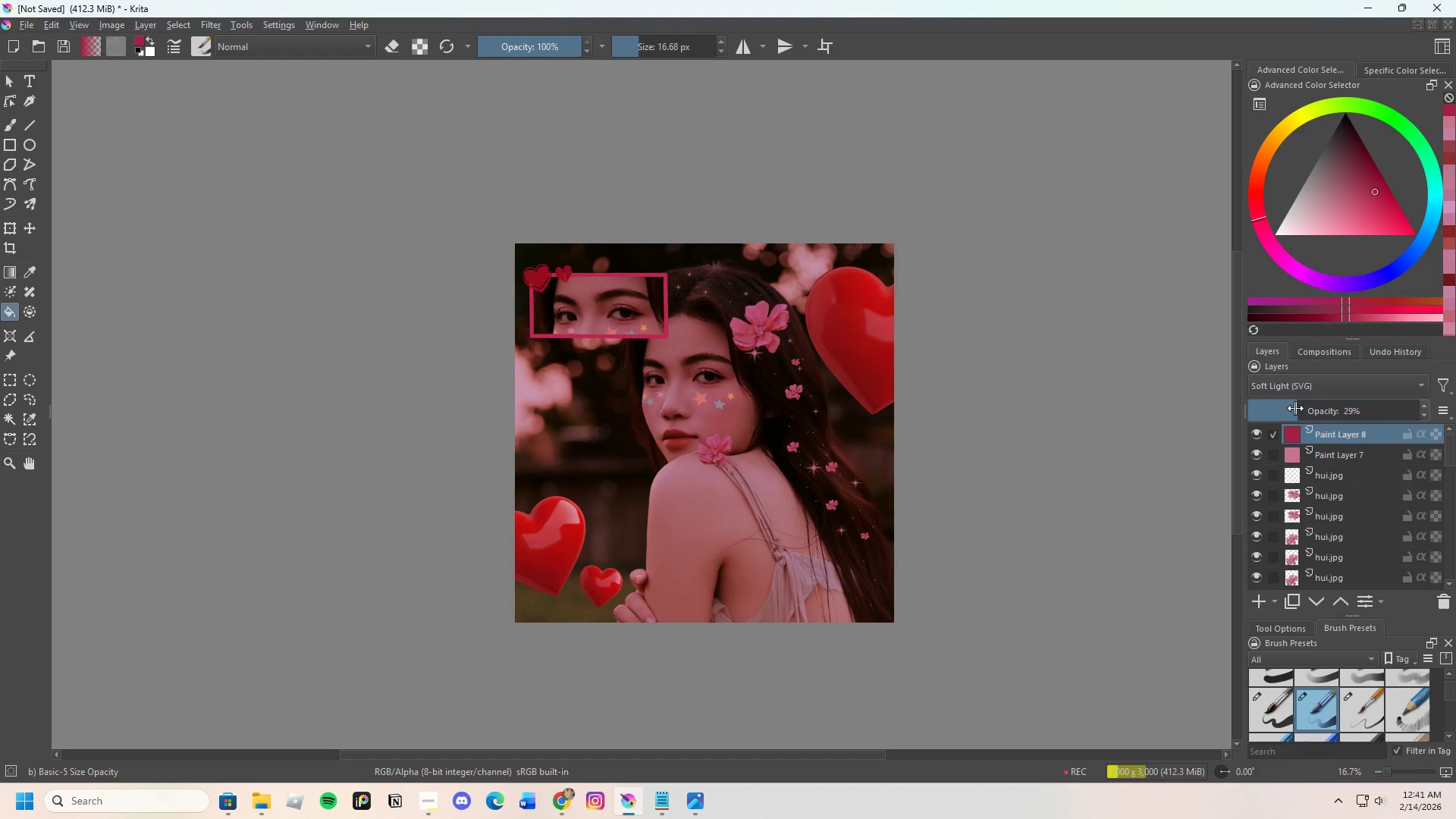 
left_click_drag(start_coordinate=[1295, 408], to_coordinate=[1283, 411])
 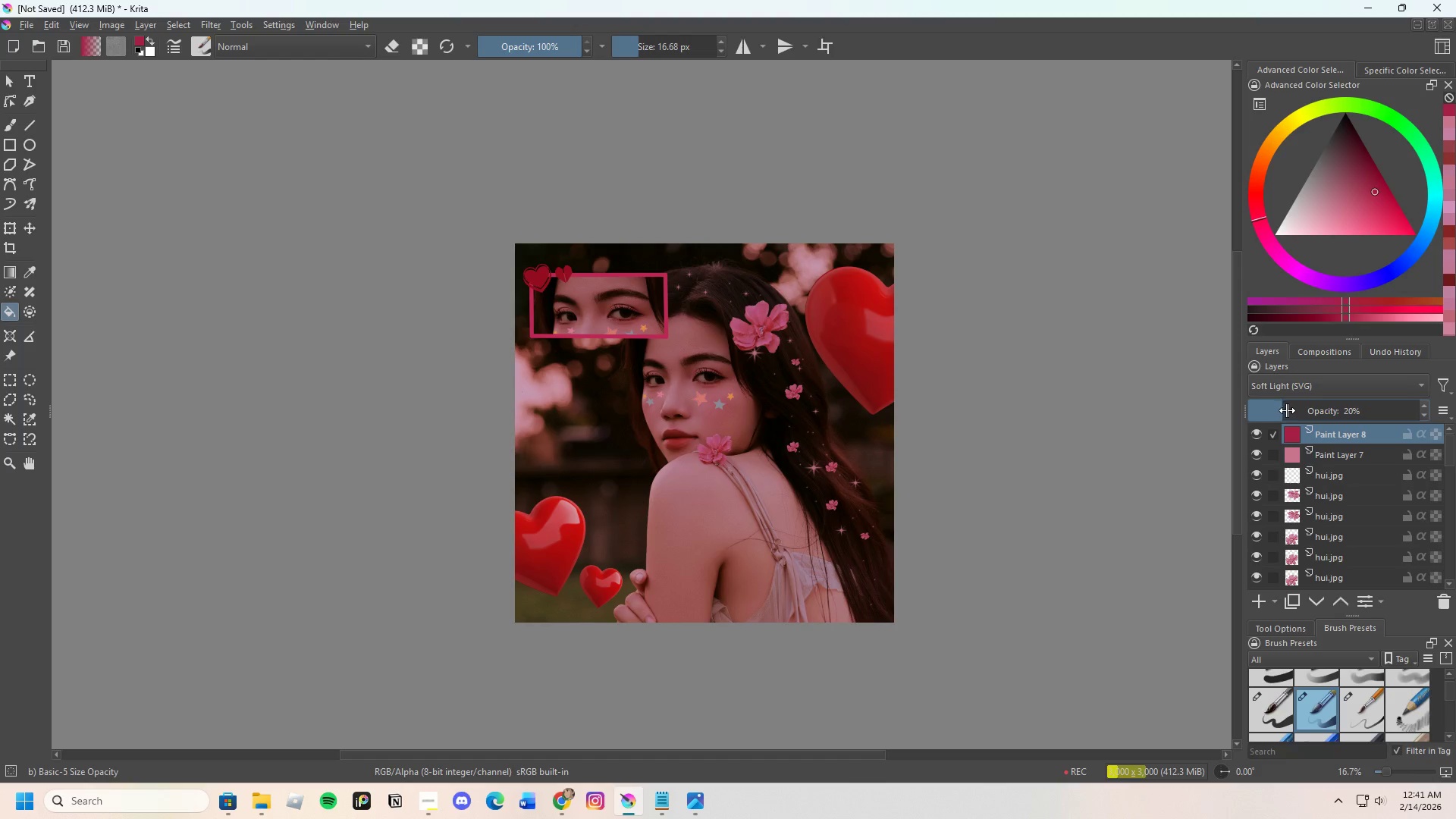 
left_click_drag(start_coordinate=[1287, 410], to_coordinate=[1349, 410])
 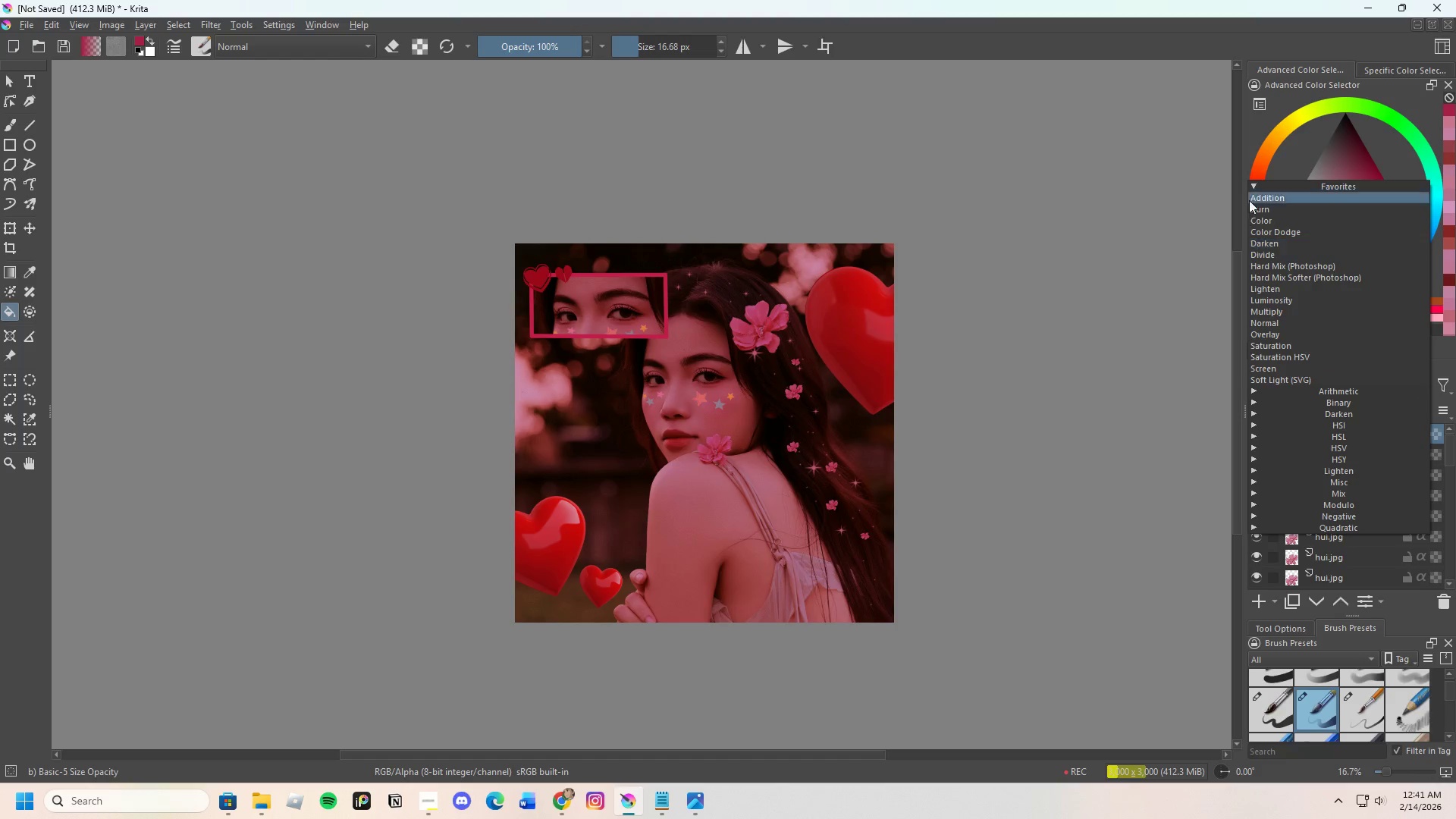 
scroll: coordinate [1282, 254], scroll_direction: up, amount: 2.0
 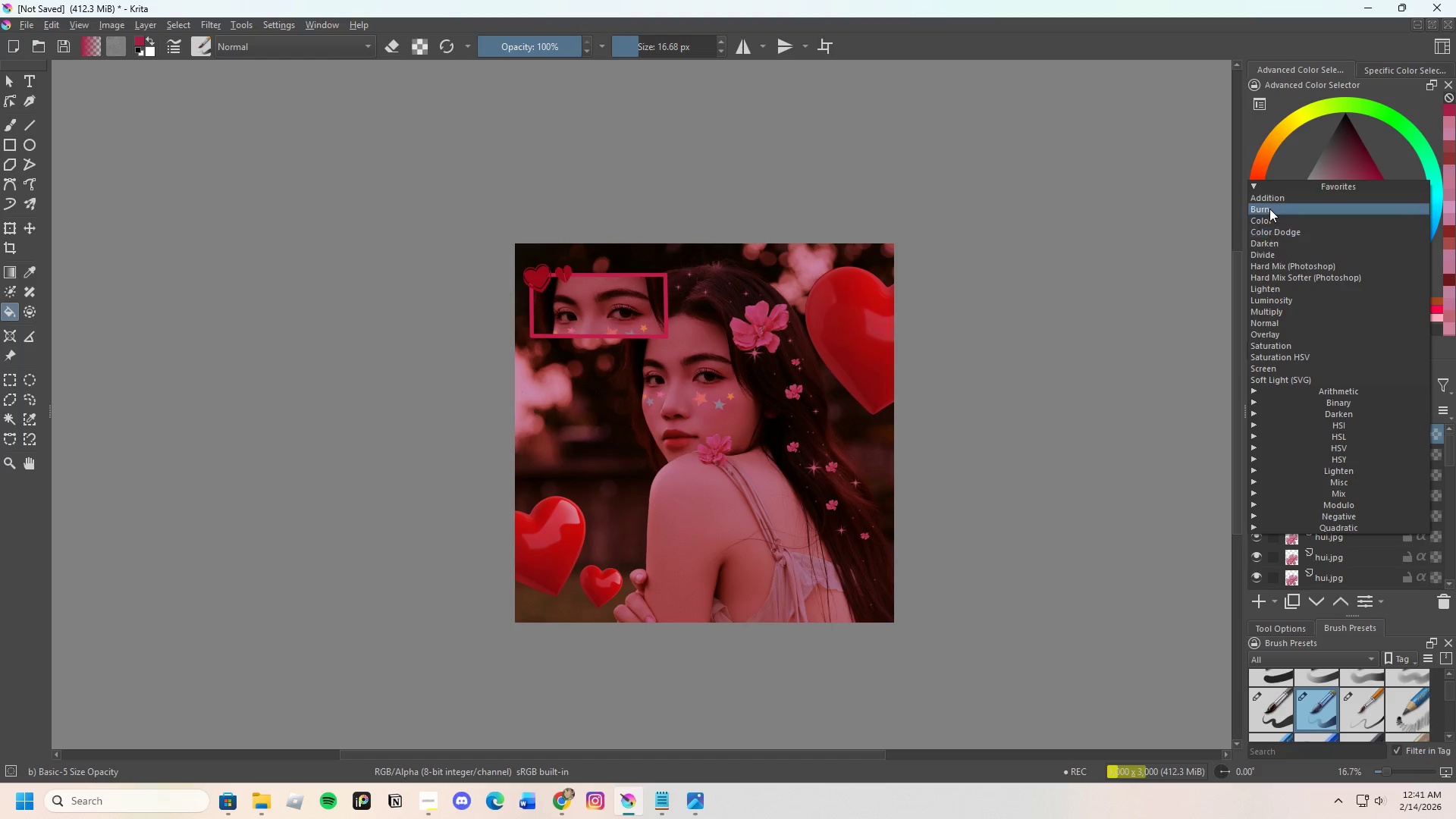 
left_click([1269, 209])
 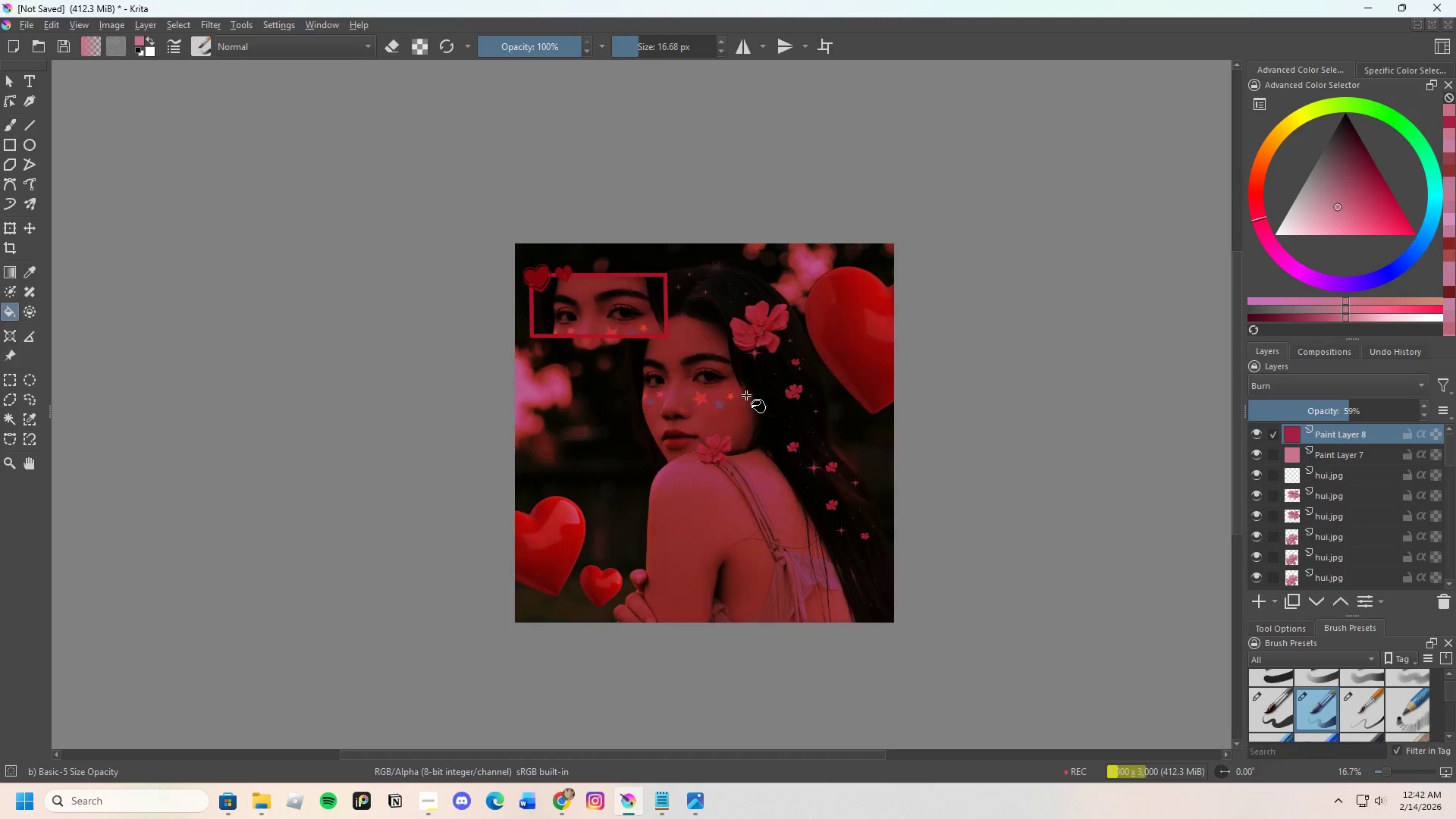 
wait(5.2)
 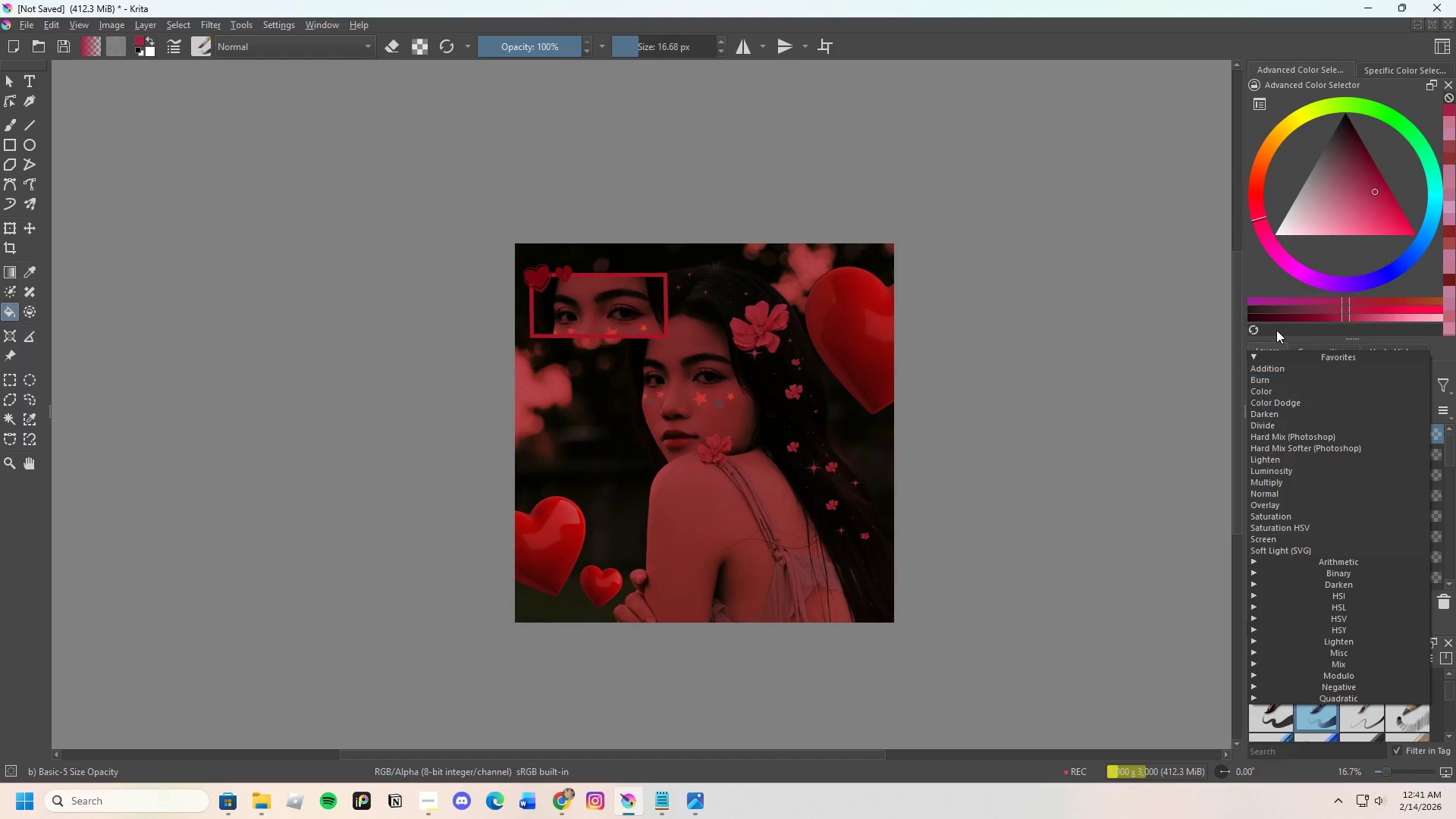 
left_click_drag(start_coordinate=[1348, 196], to_coordinate=[1320, 212])
 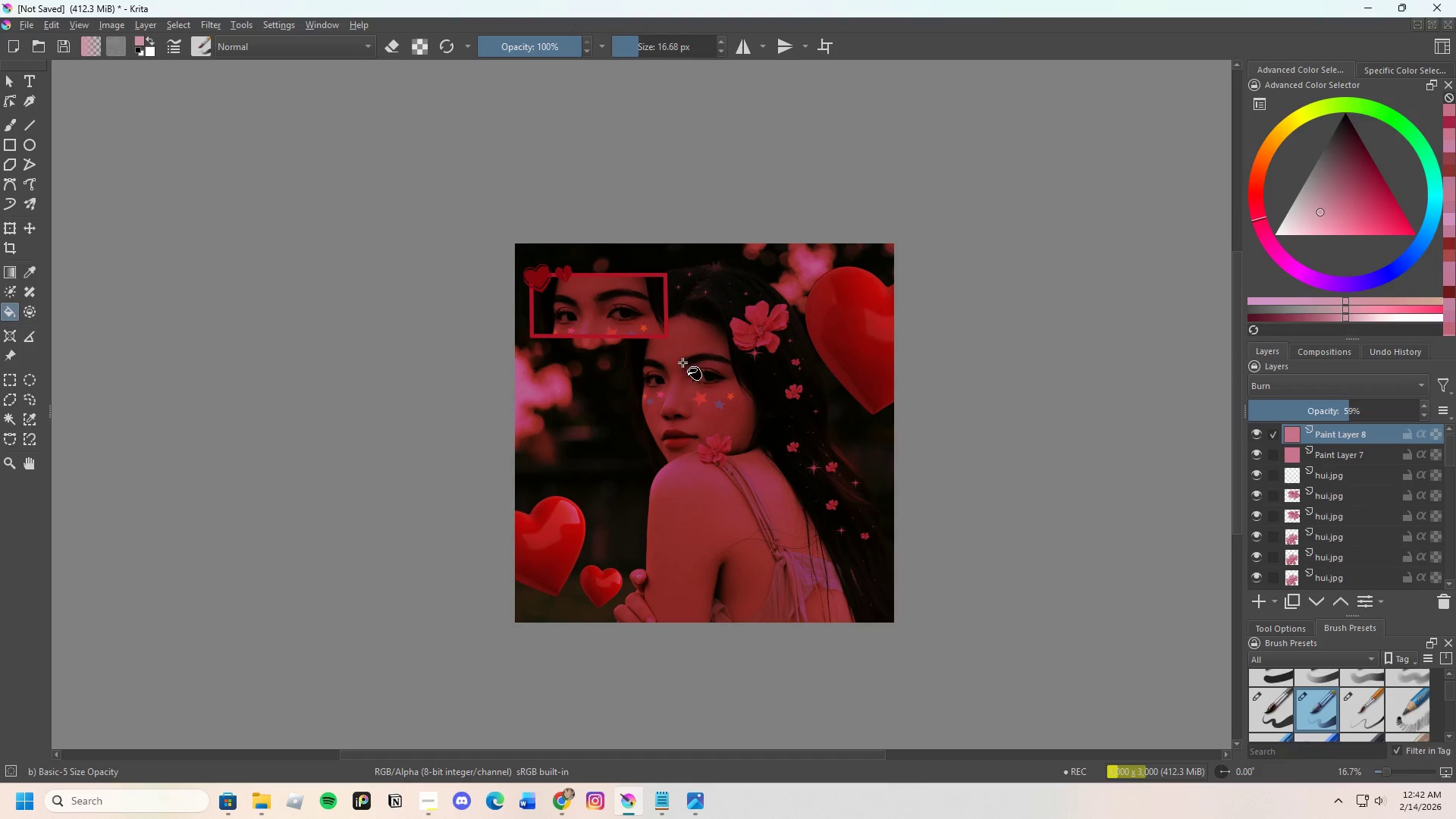 
left_click([678, 370])
 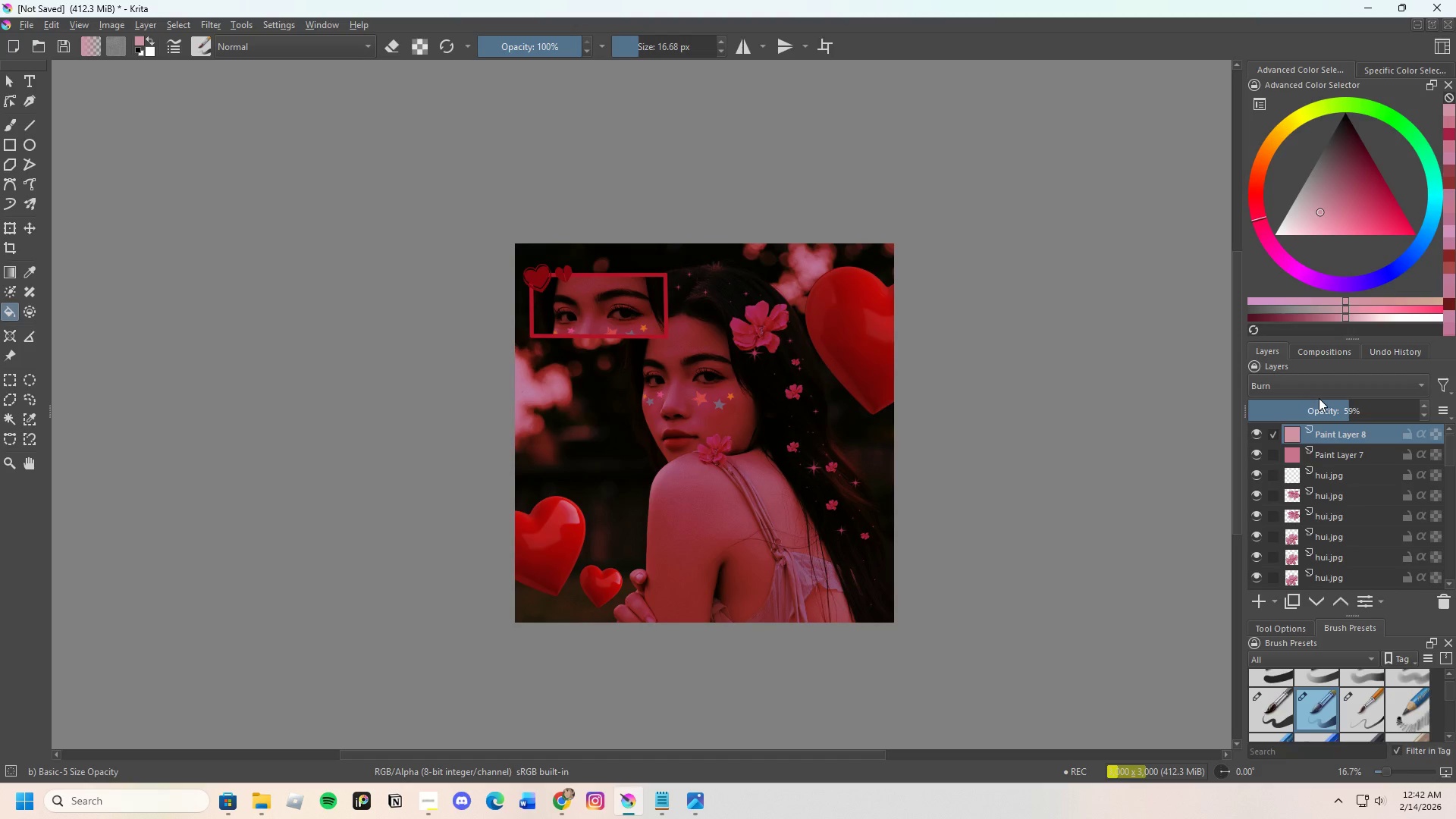 
left_click([1320, 385])
 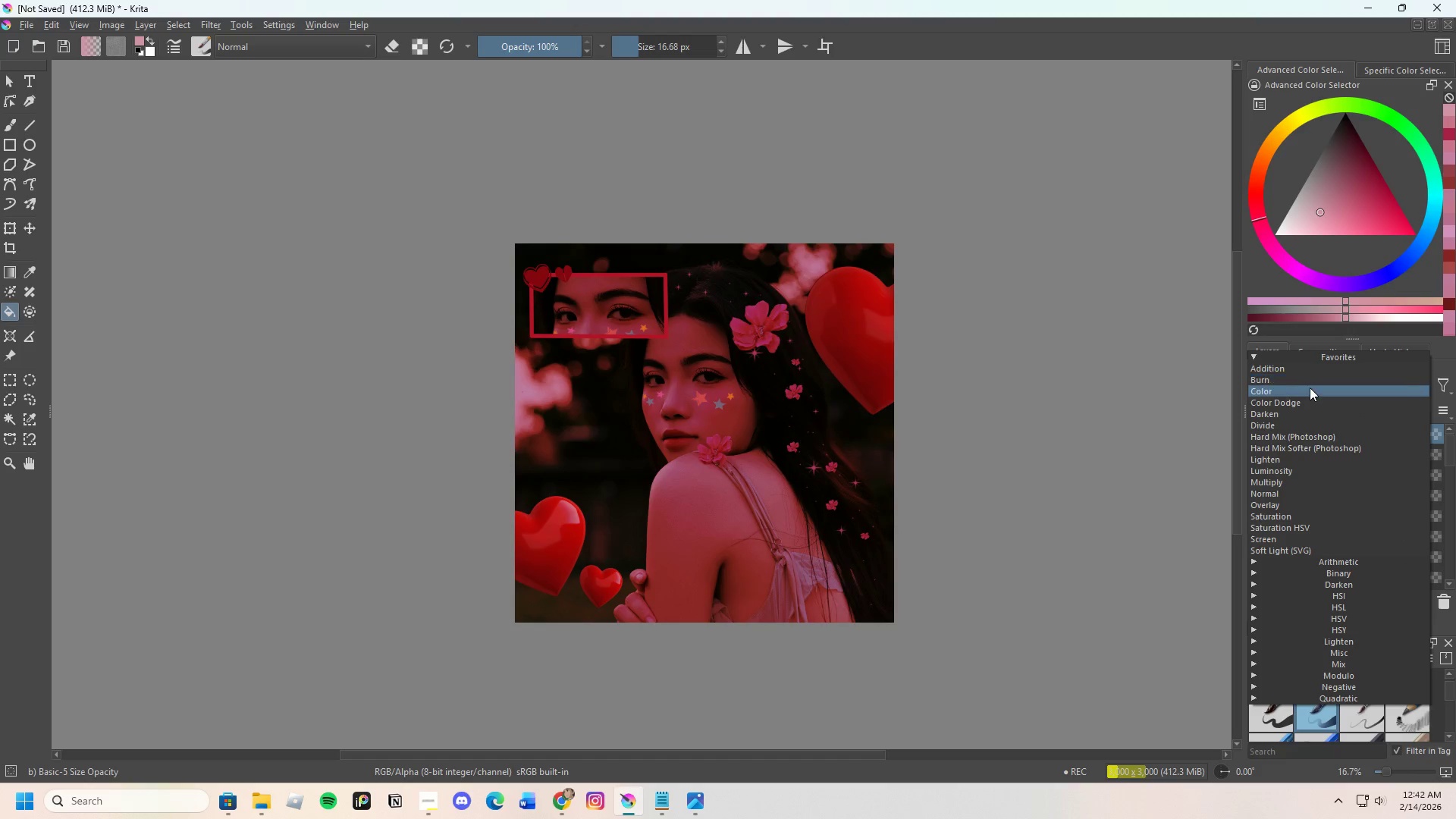 
left_click([1310, 393])
 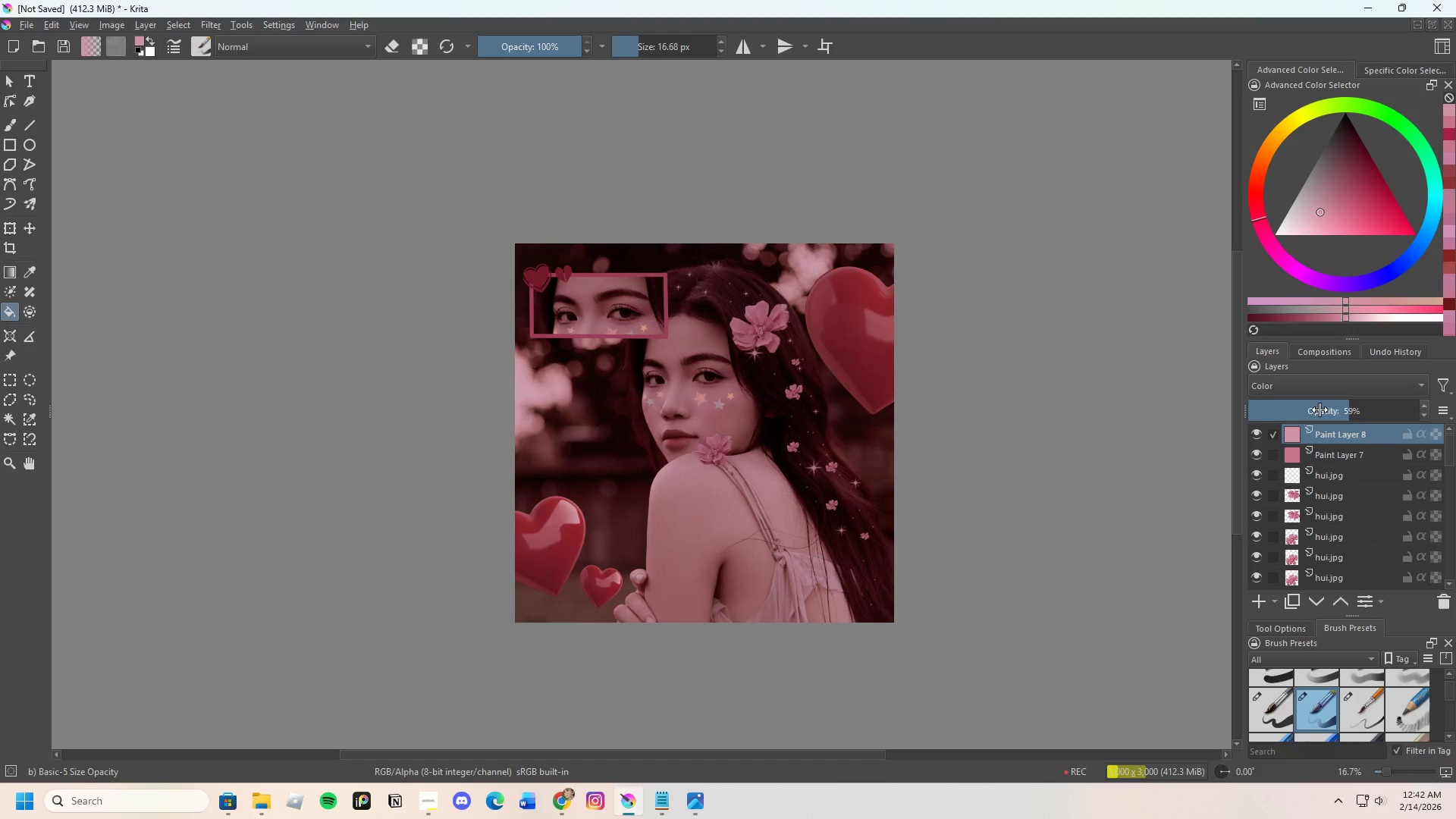 
left_click_drag(start_coordinate=[1318, 406], to_coordinate=[1266, 416])
 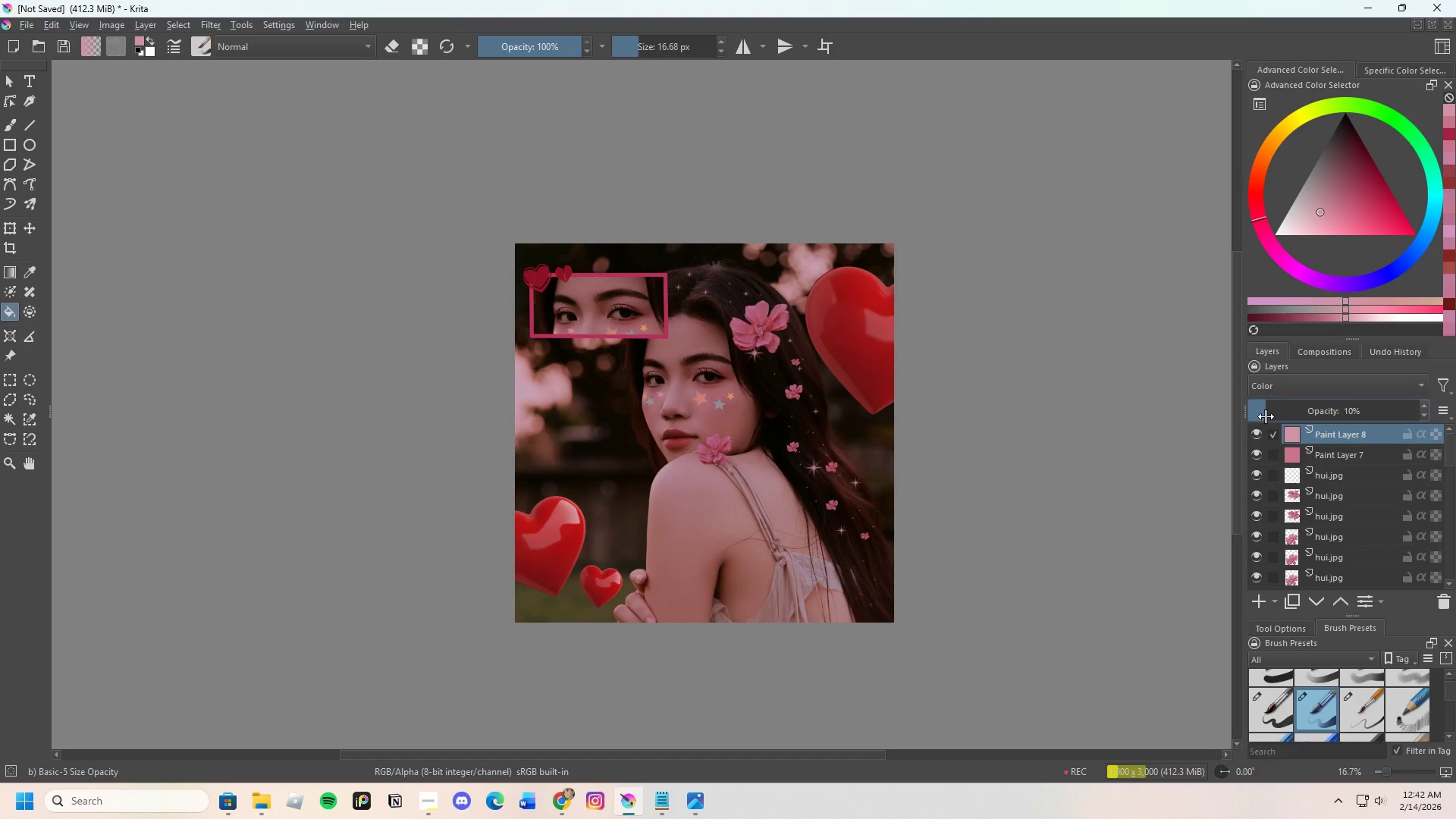 
left_click_drag(start_coordinate=[1266, 416], to_coordinate=[1314, 416])
 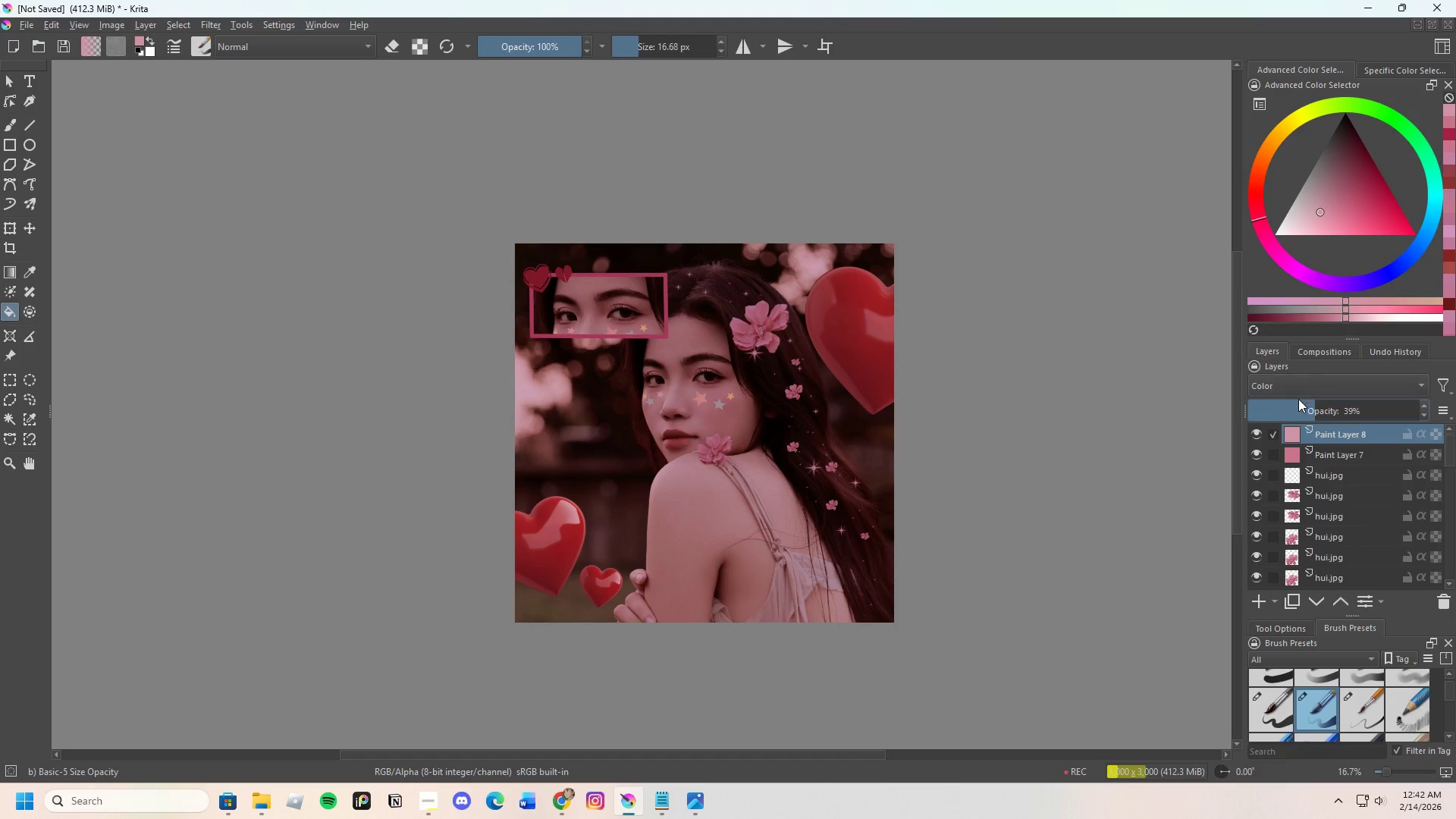 
left_click_drag(start_coordinate=[1309, 411], to_coordinate=[1375, 410])
 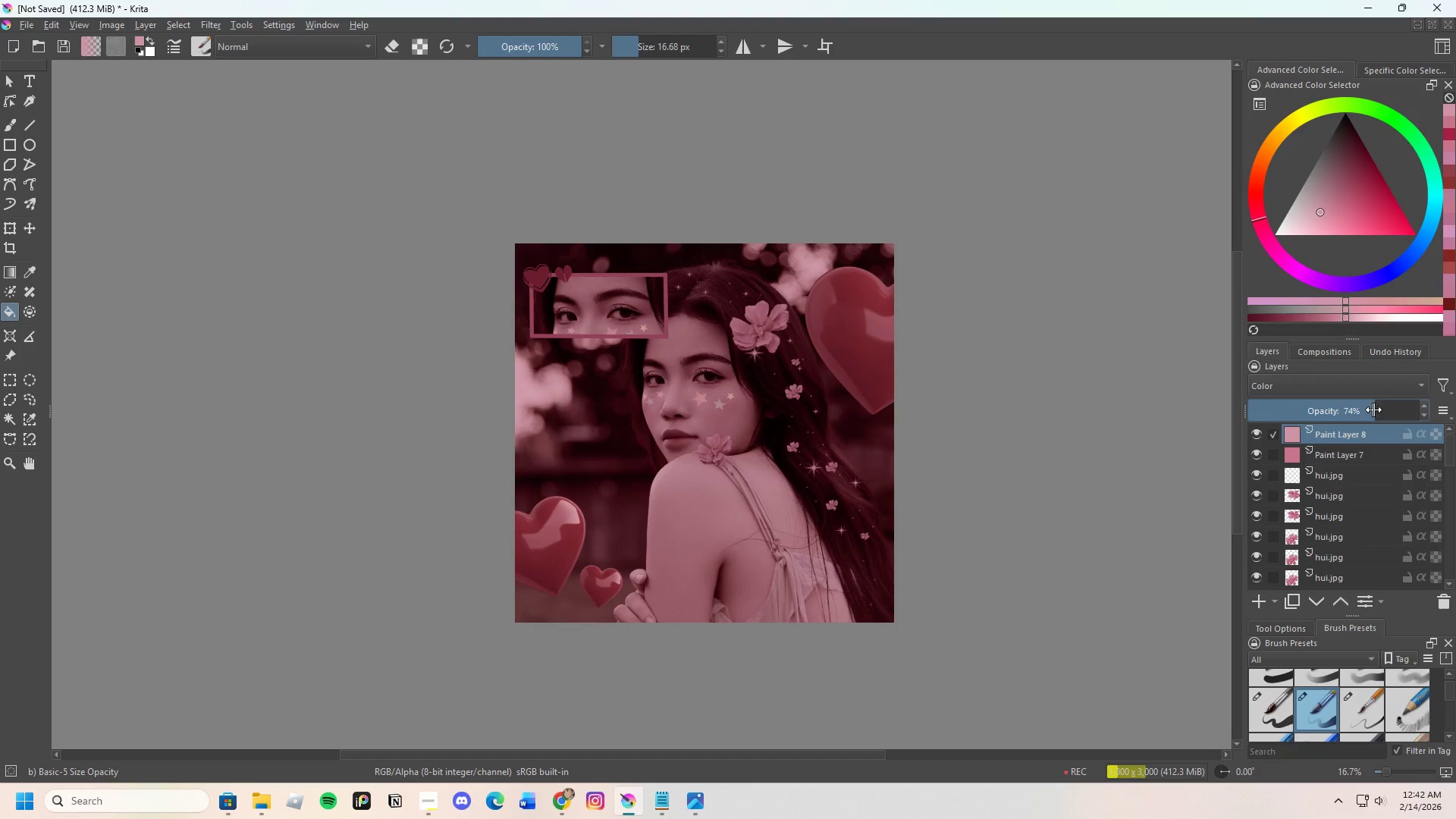 
left_click_drag(start_coordinate=[1373, 410], to_coordinate=[1360, 416])
 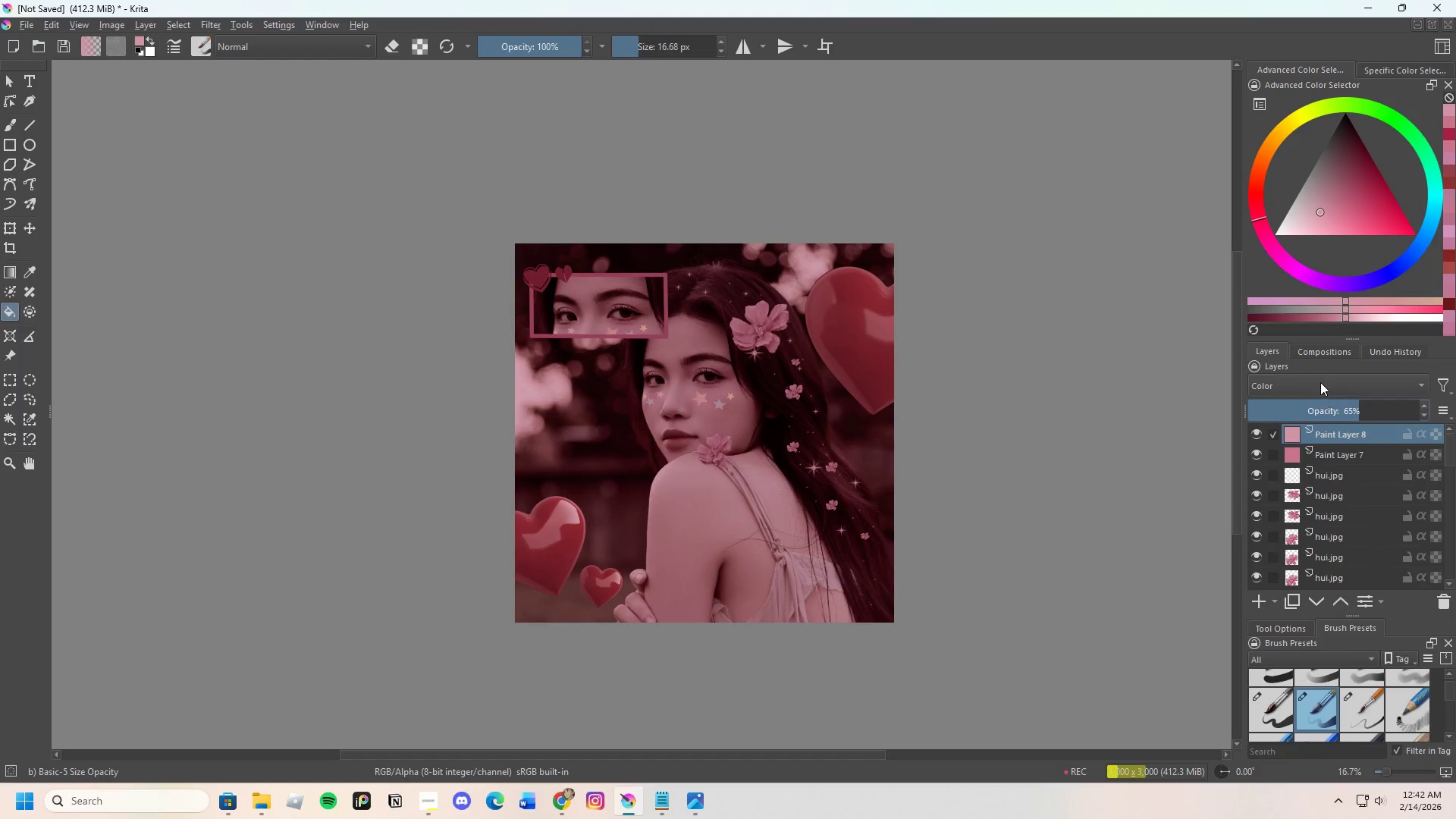 
left_click([1320, 382])
 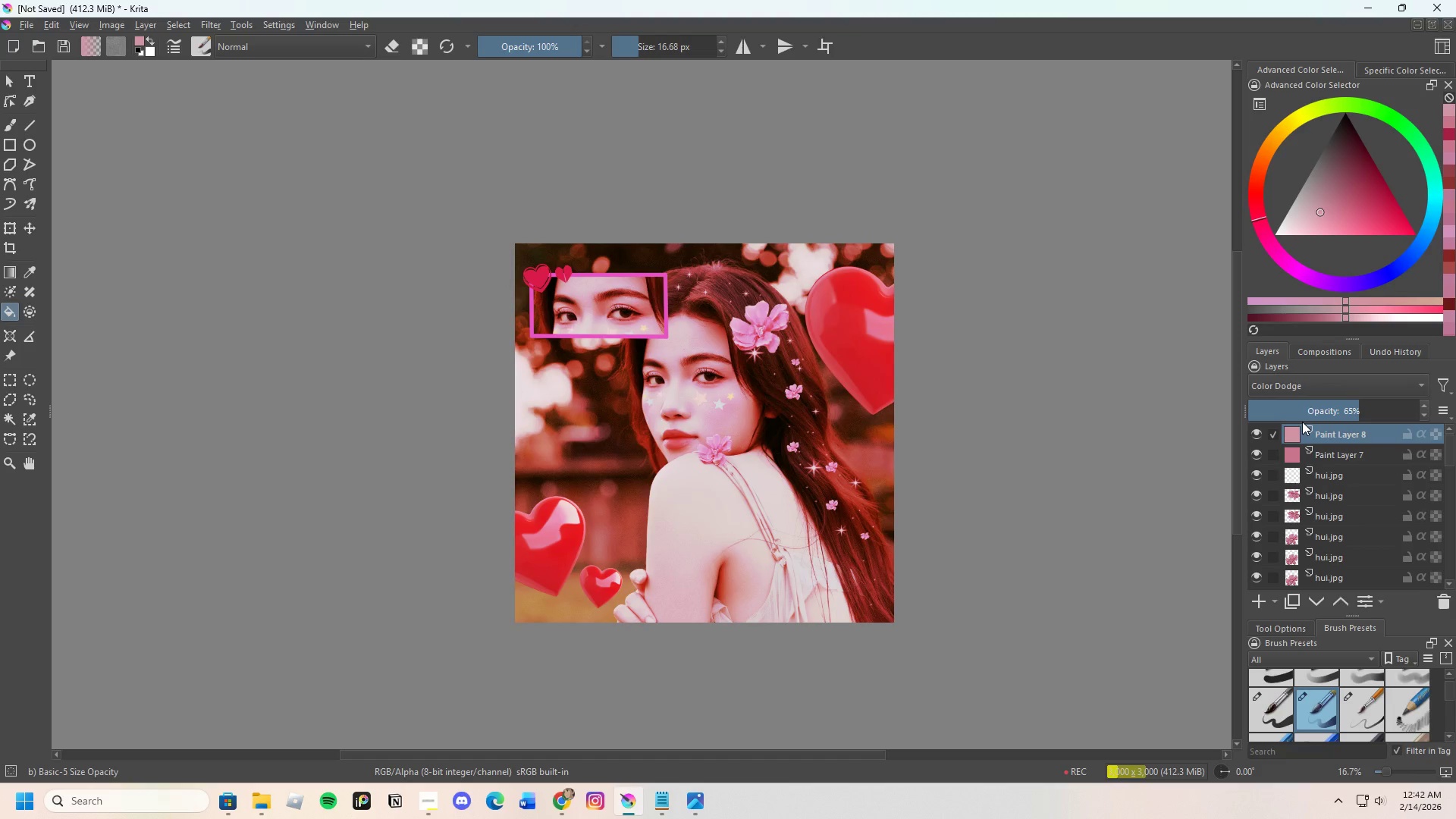 
left_click_drag(start_coordinate=[1310, 408], to_coordinate=[1288, 414])
 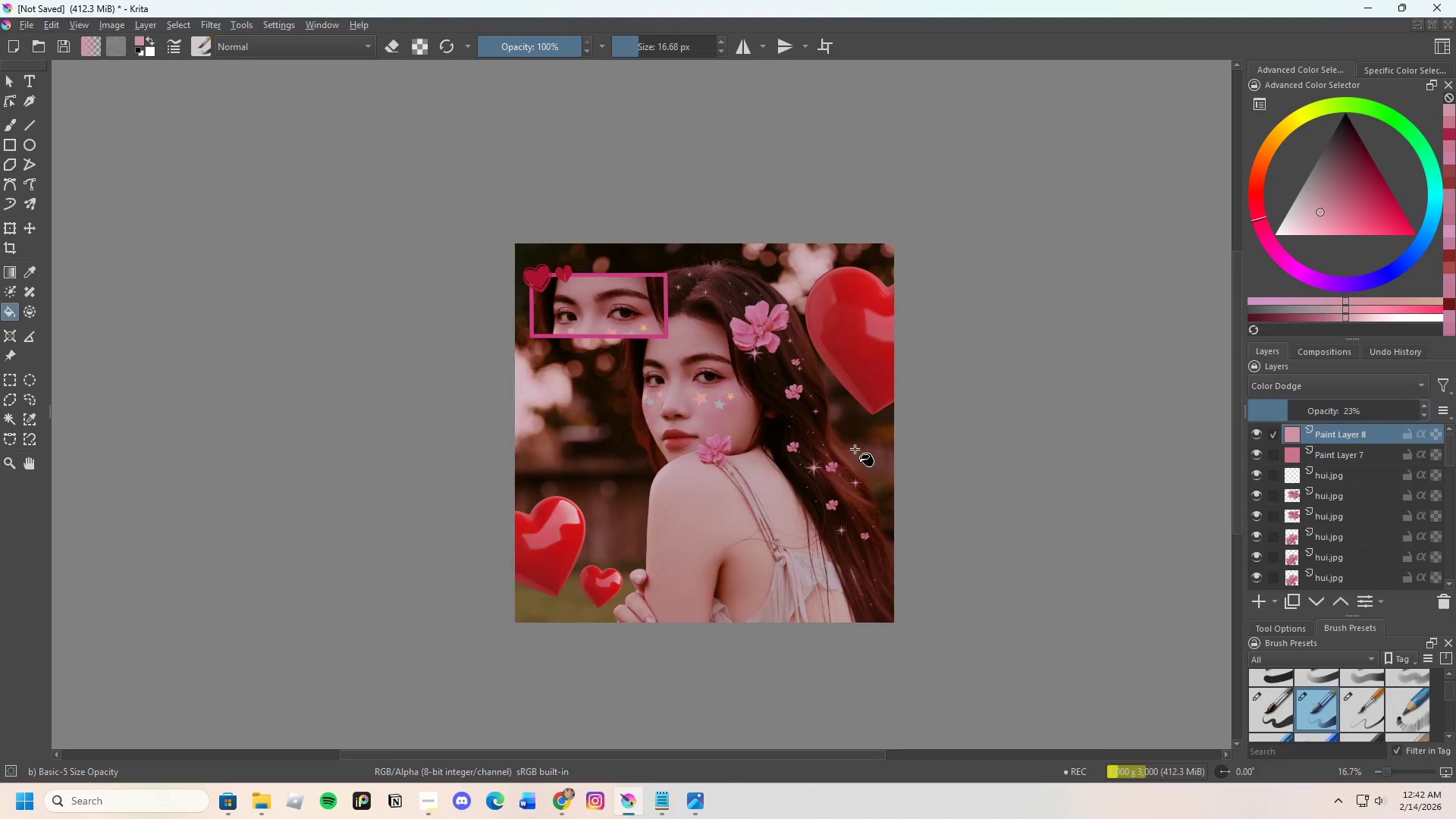 
scroll: coordinate [855, 449], scroll_direction: up, amount: 1.0
 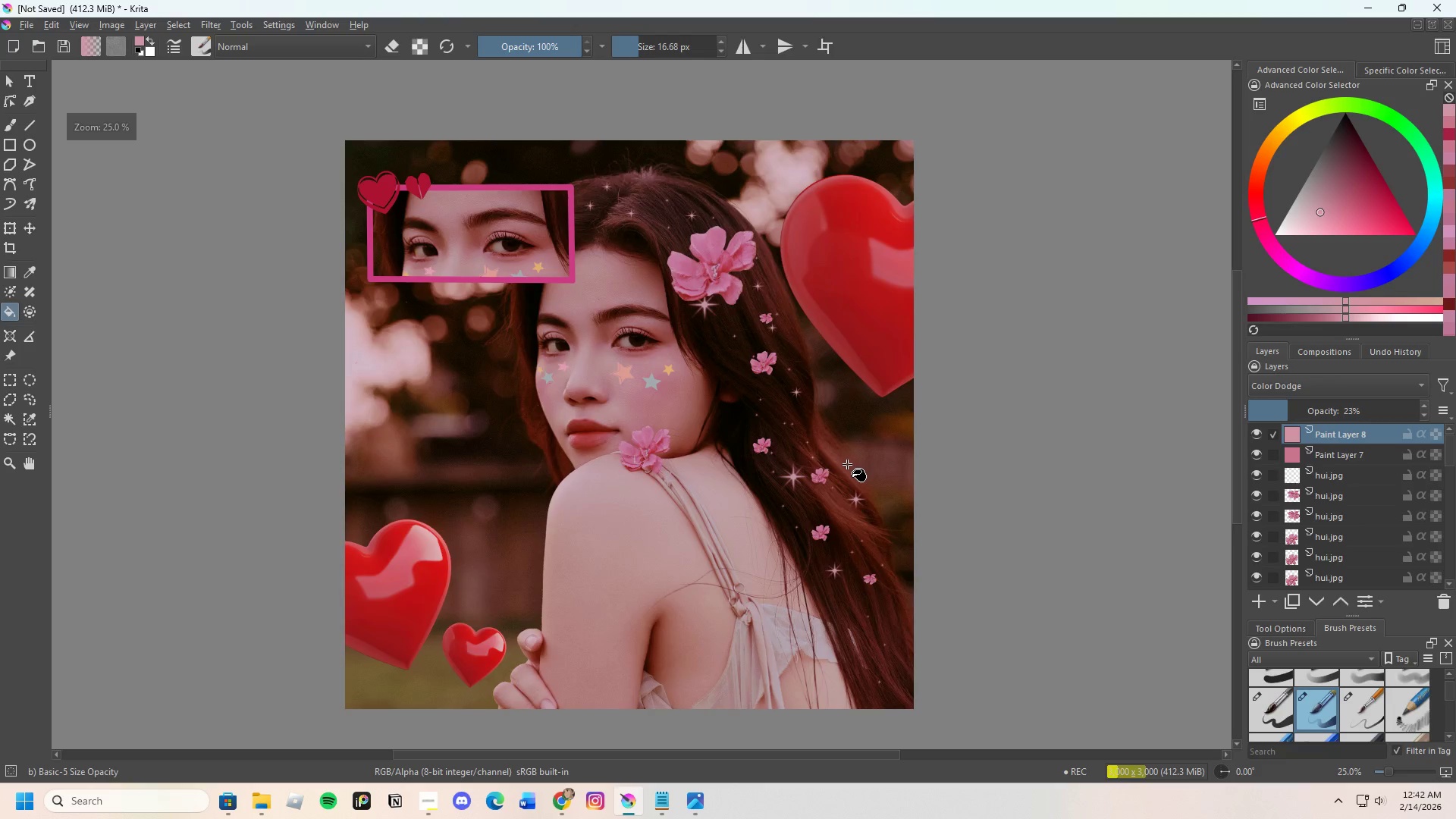 
scroll: coordinate [847, 465], scroll_direction: down, amount: 2.0
 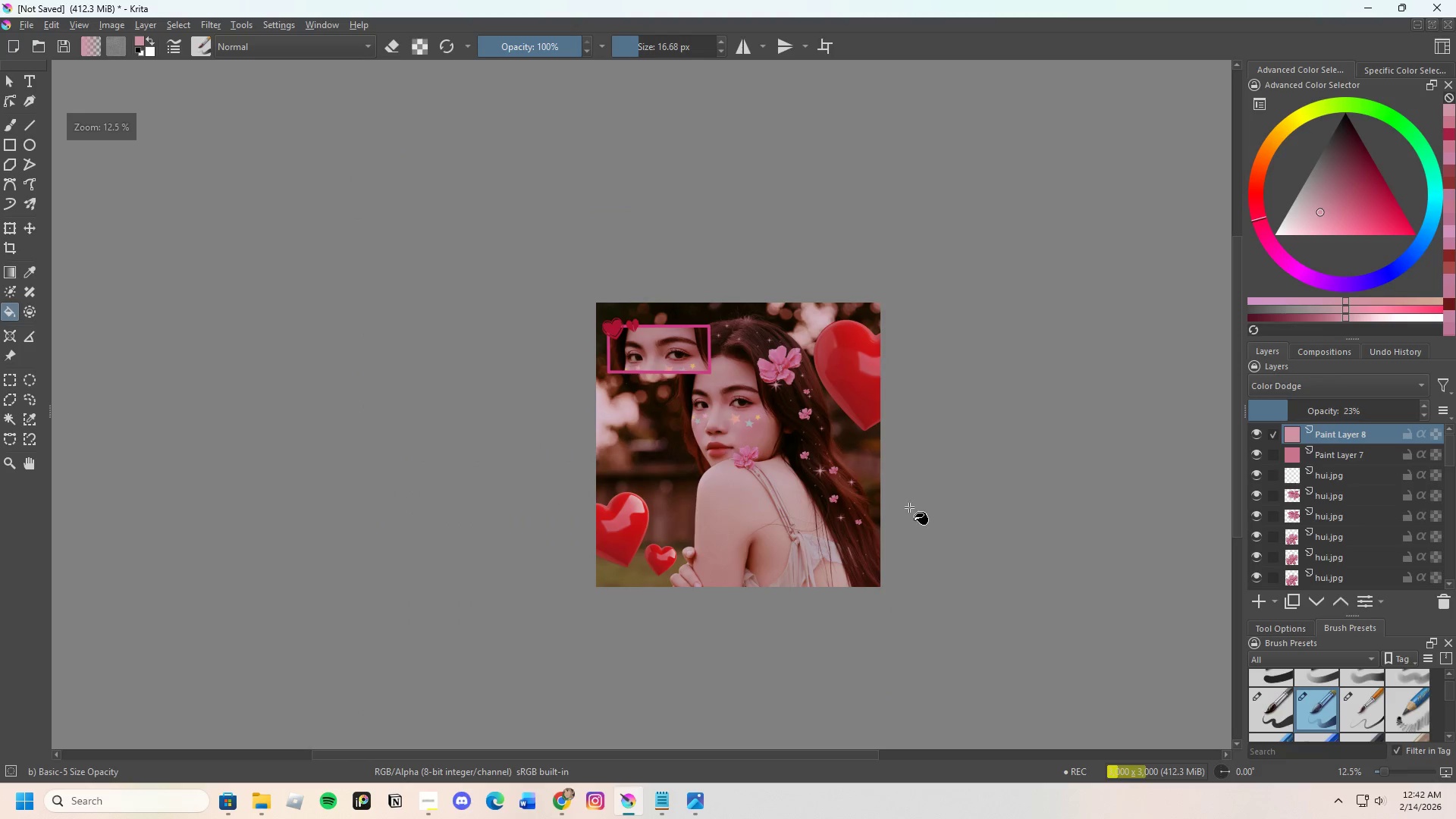 
scroll: coordinate [876, 500], scroll_direction: up, amount: 2.0
 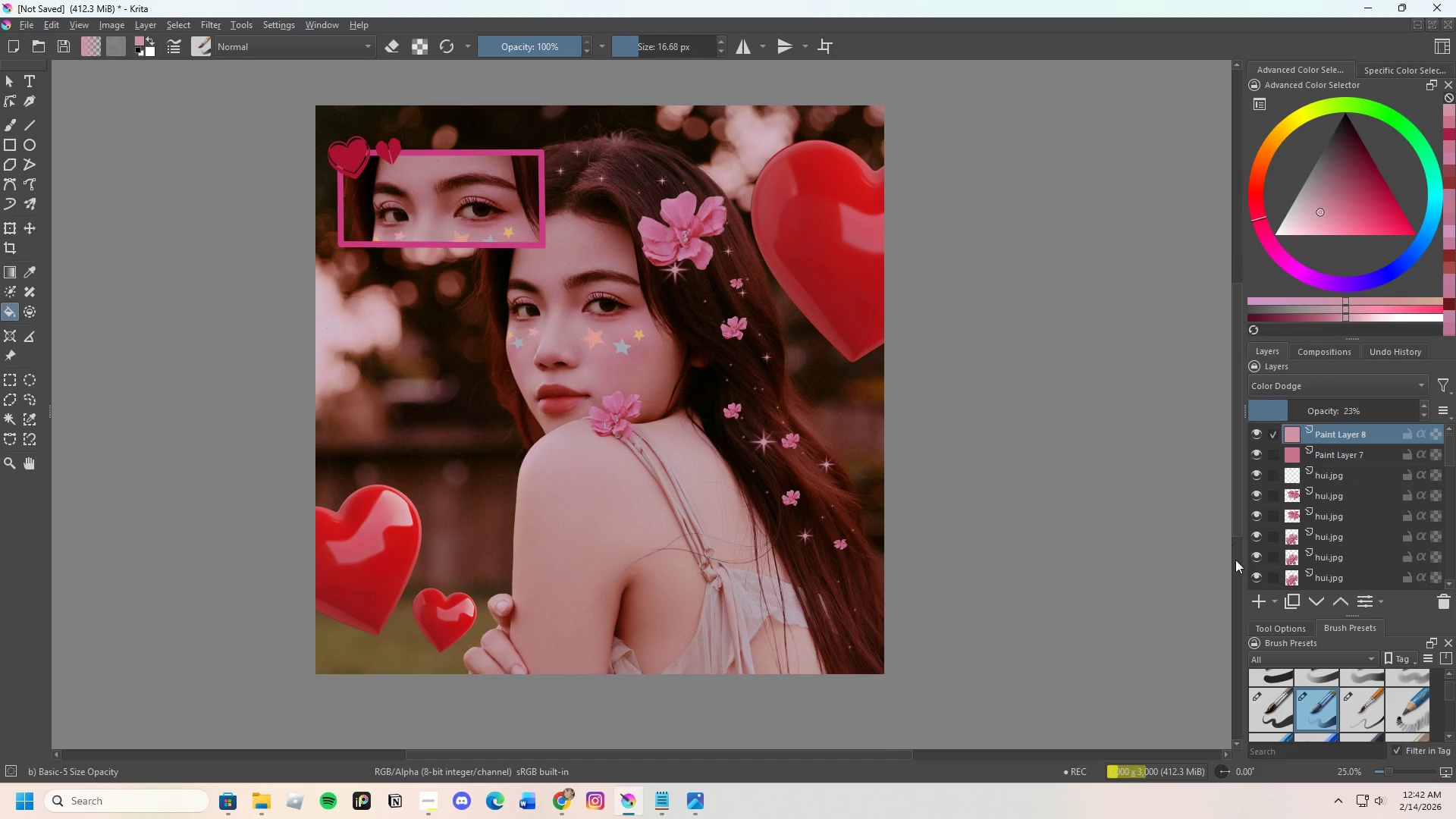 
left_click([1260, 602])
 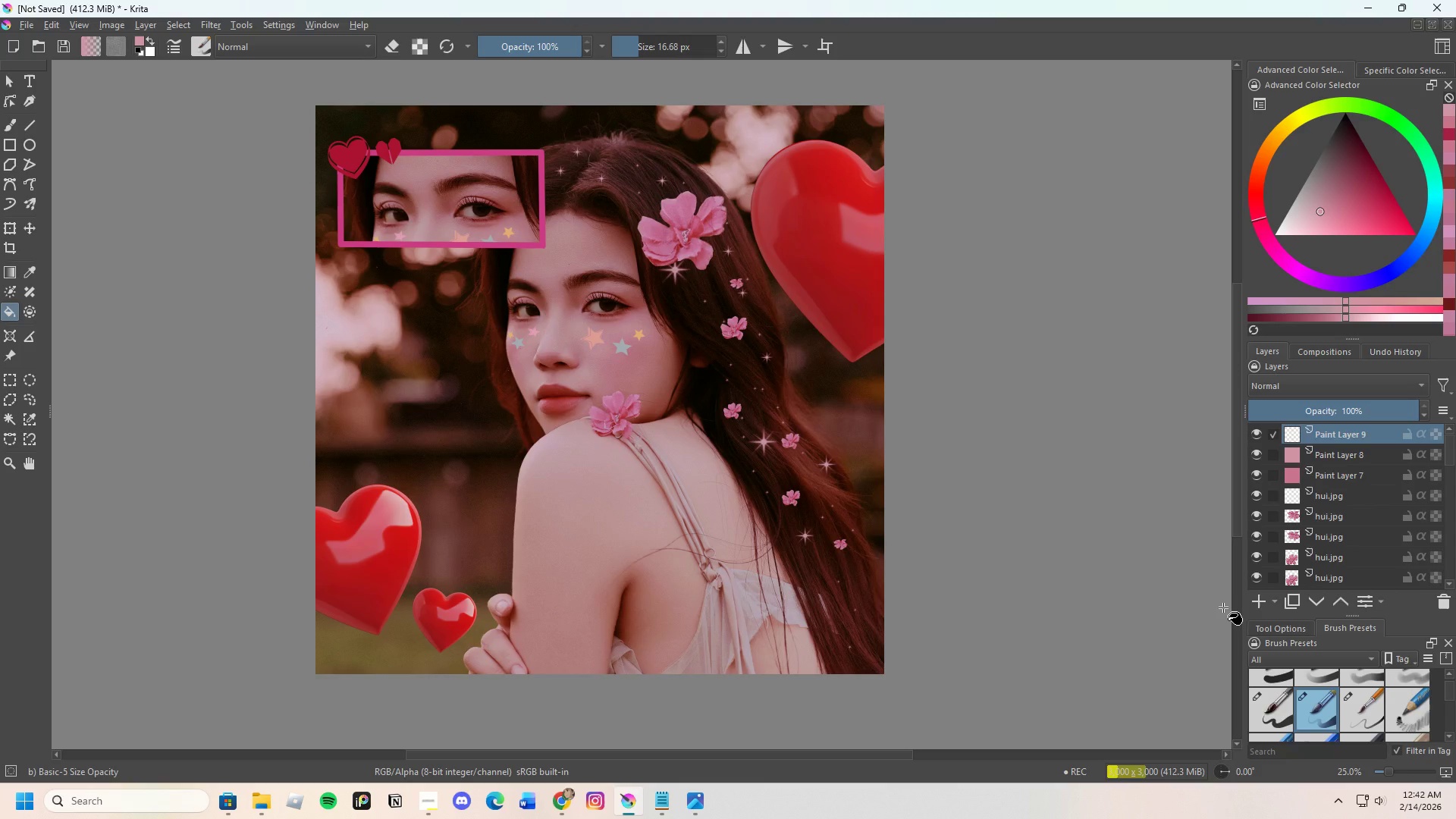 
wait(34.0)
 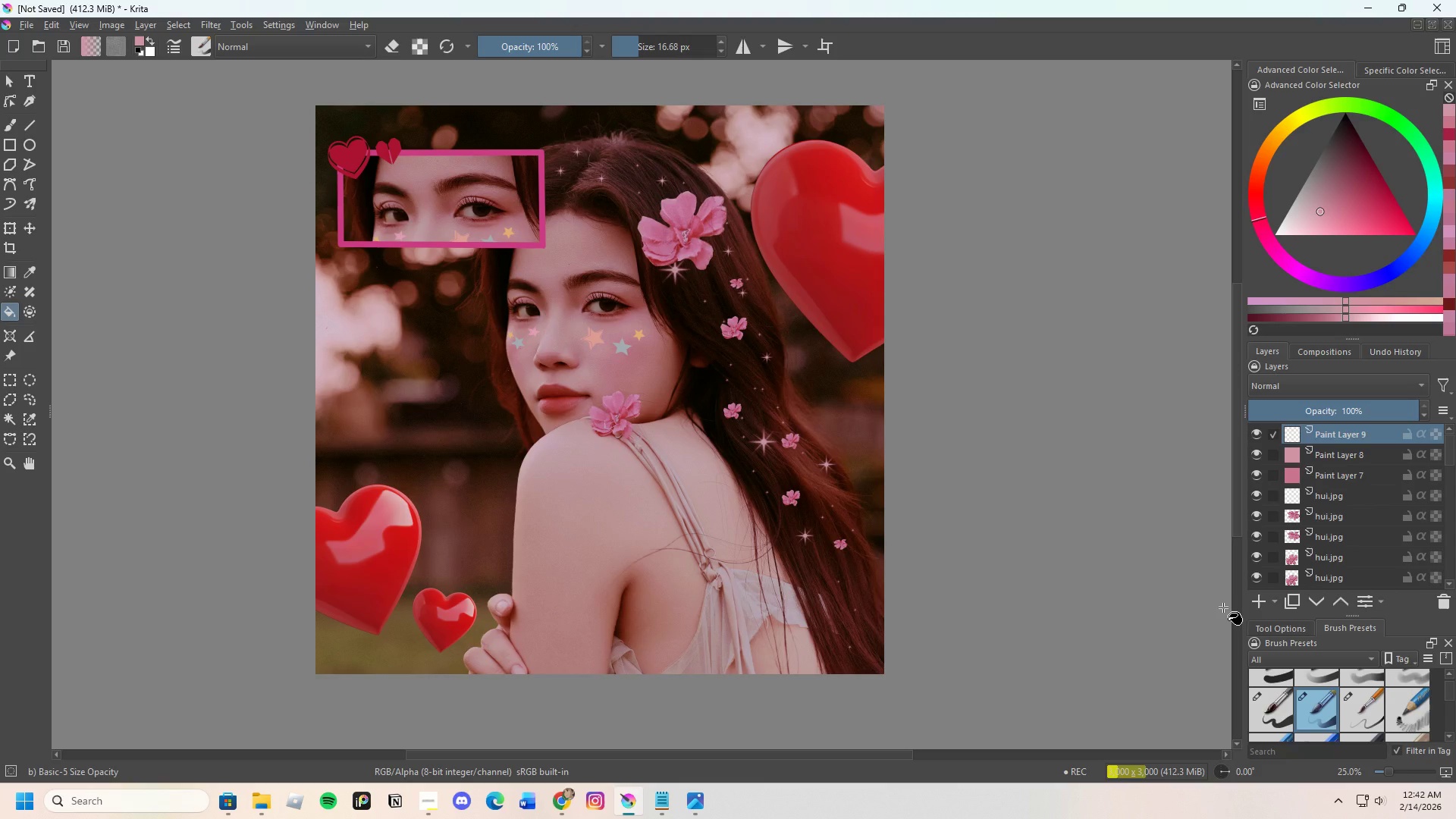 
scroll: coordinate [1040, 526], scroll_direction: up, amount: 1.0
 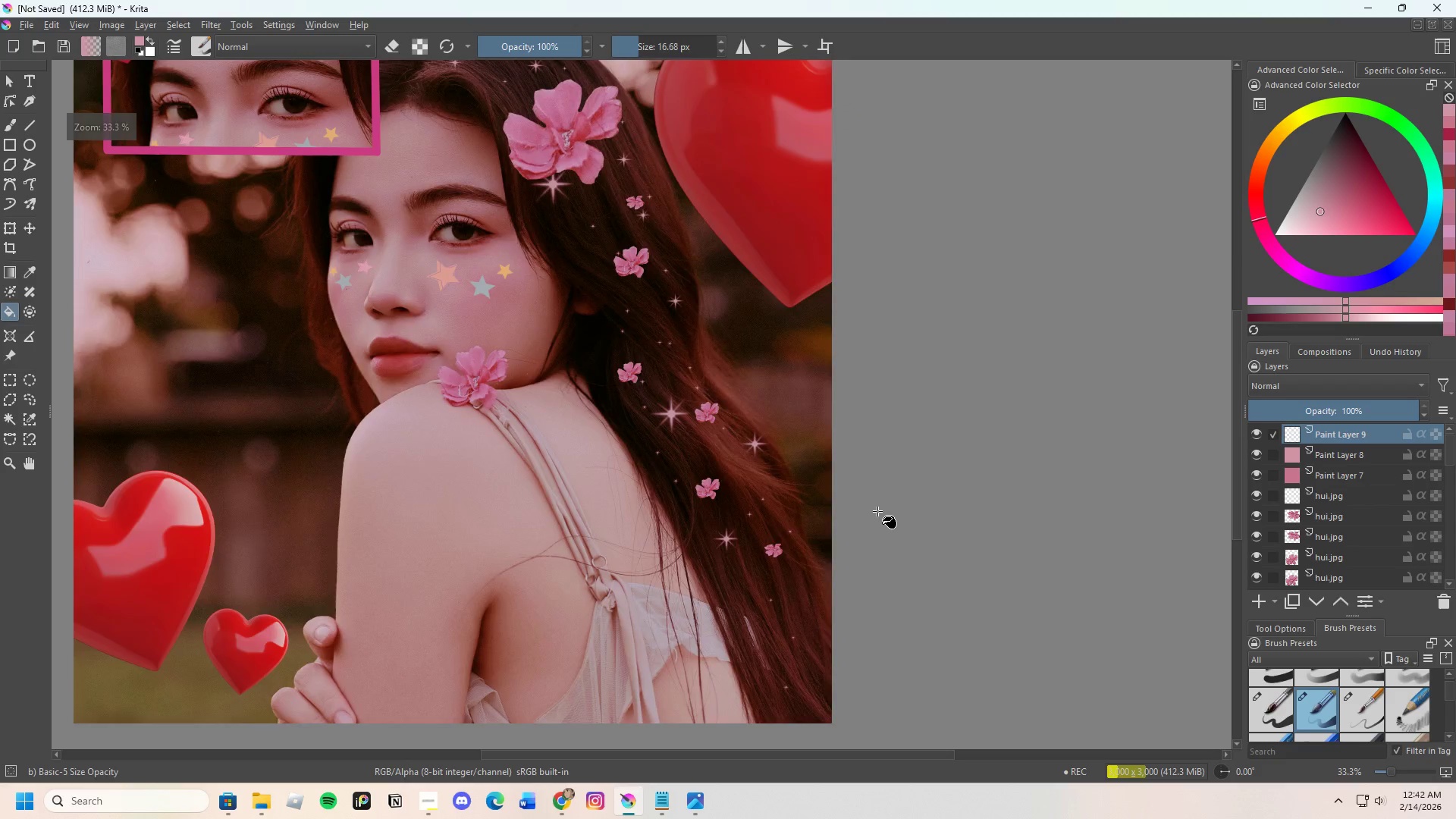 
scroll: coordinate [871, 507], scroll_direction: down, amount: 2.0
 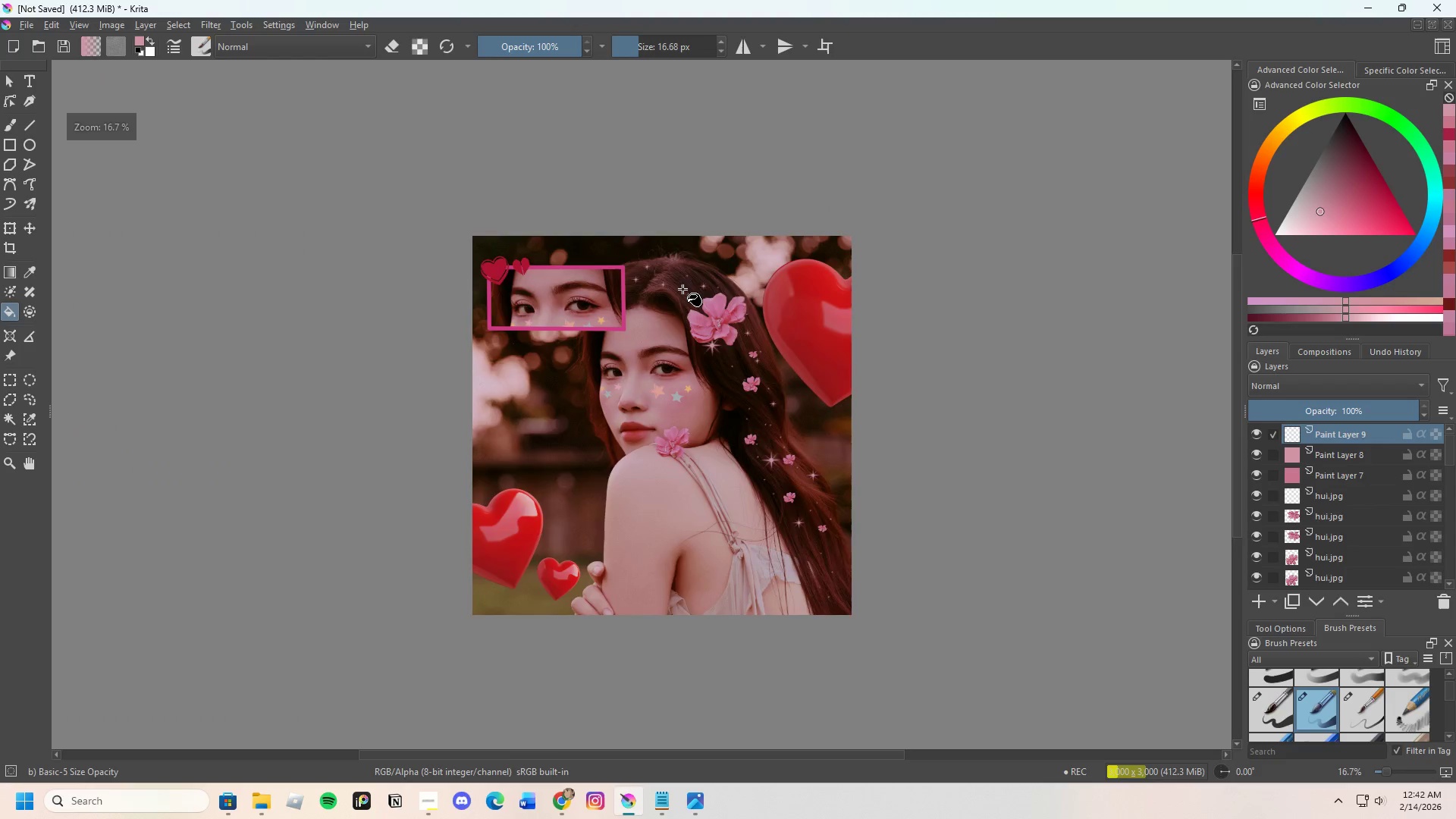 
scroll: coordinate [682, 289], scroll_direction: up, amount: 1.0
 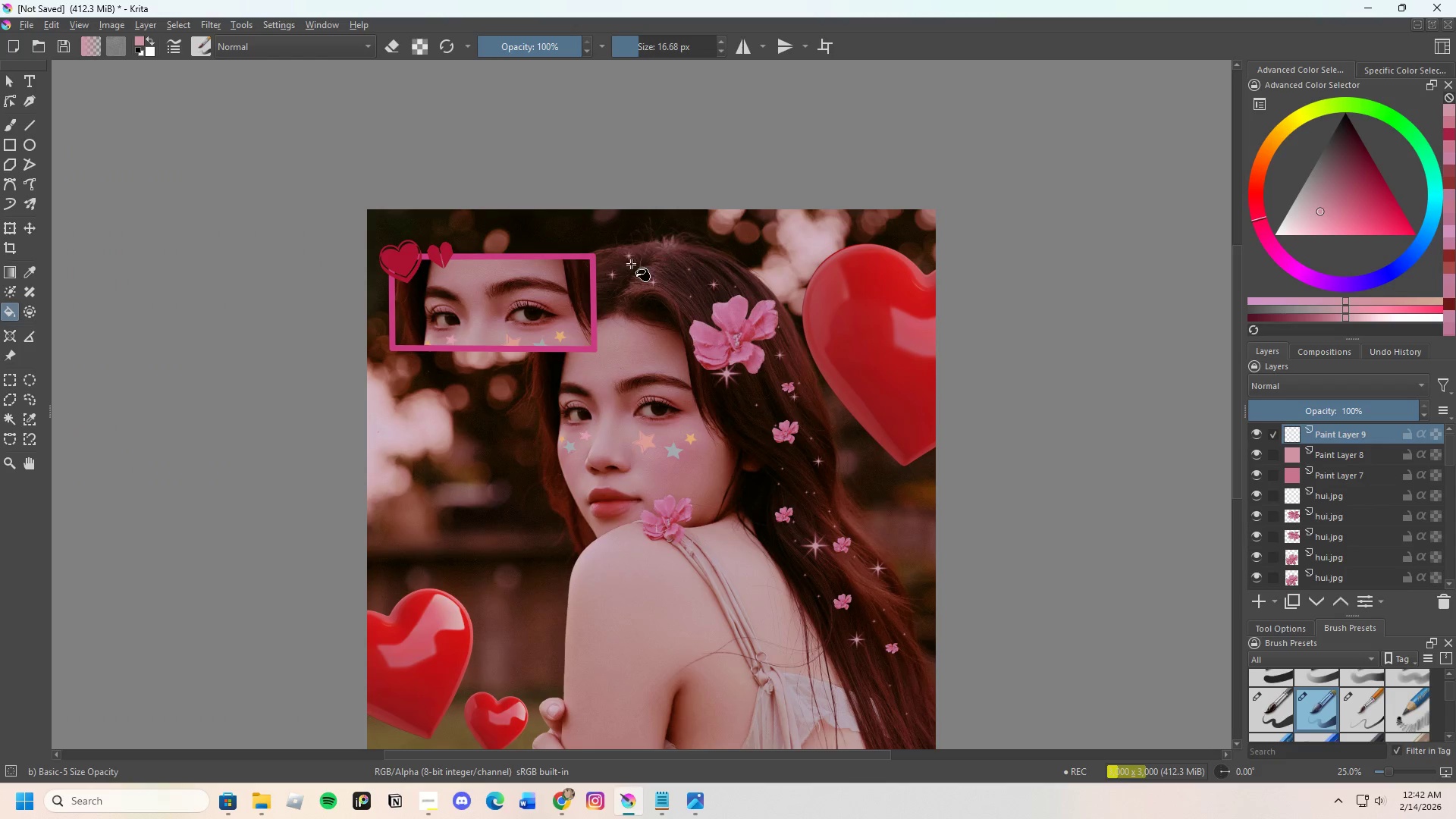 
scroll: coordinate [612, 274], scroll_direction: down, amount: 1.0
 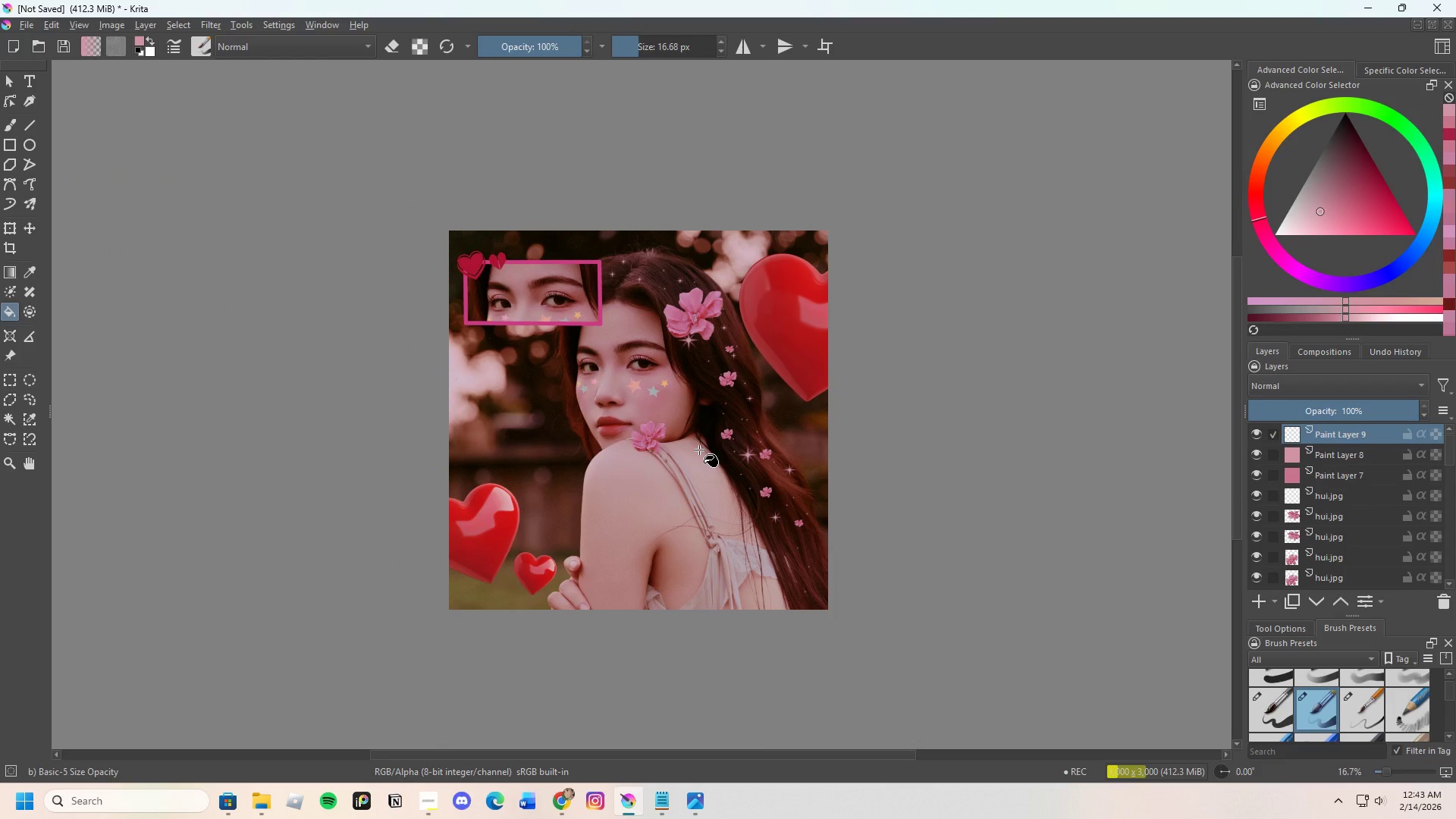 
wait(8.12)
 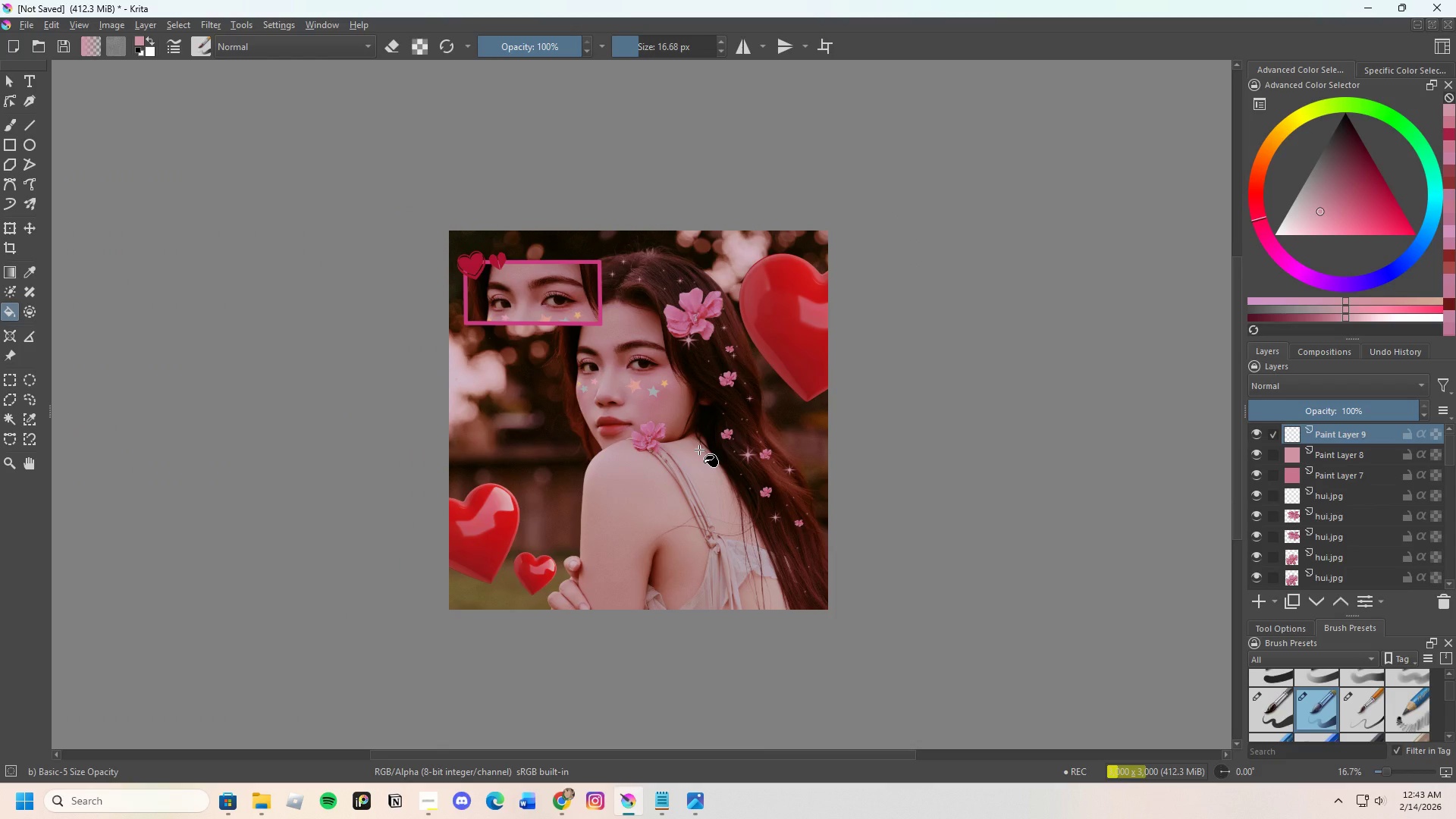 
scroll: coordinate [1313, 679], scroll_direction: down, amount: 3.0
 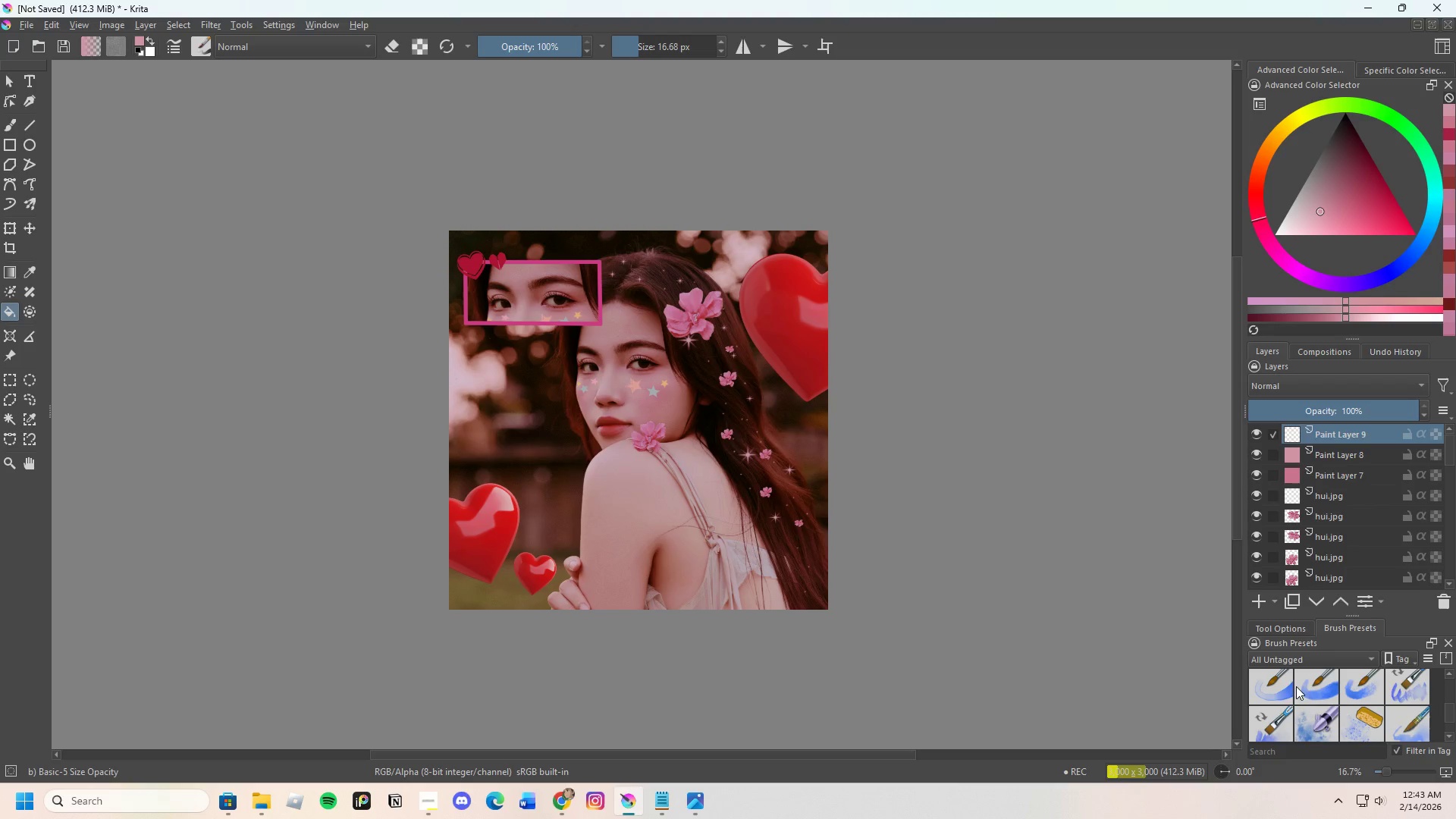 
scroll: coordinate [641, 329], scroll_direction: up, amount: 1.0
 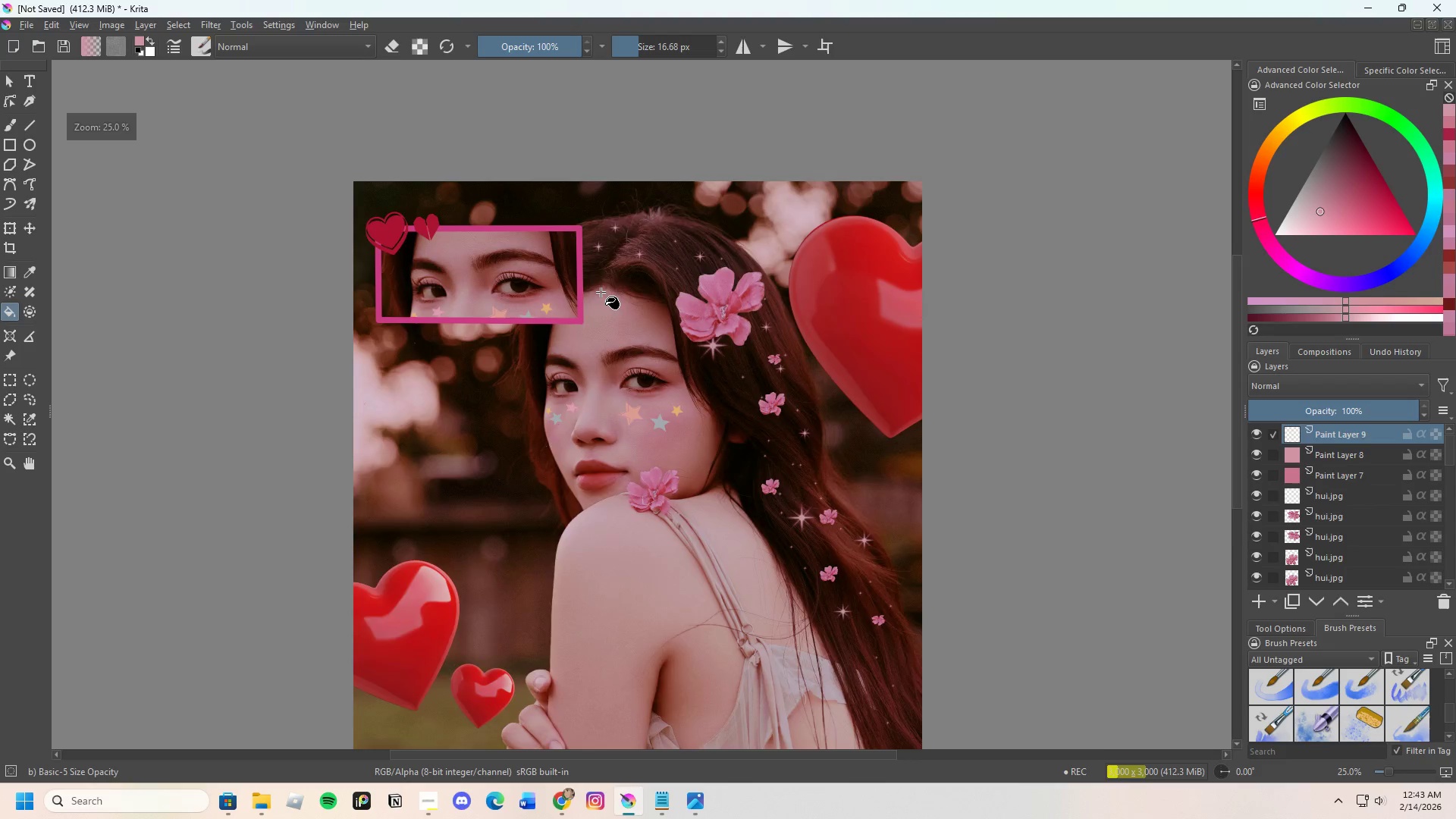 
scroll: coordinate [598, 287], scroll_direction: down, amount: 1.0
 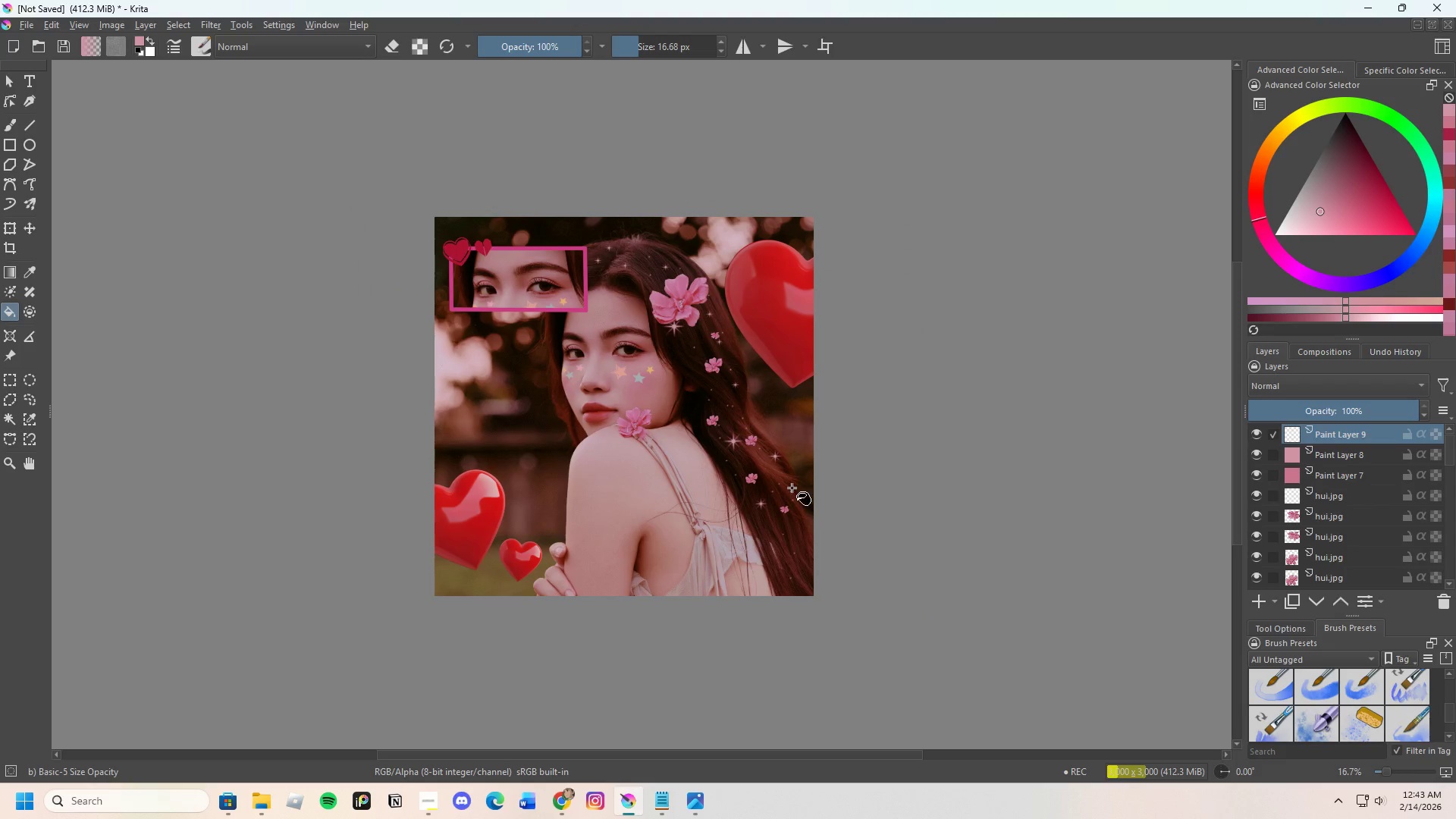 
scroll: coordinate [770, 475], scroll_direction: up, amount: 1.0
 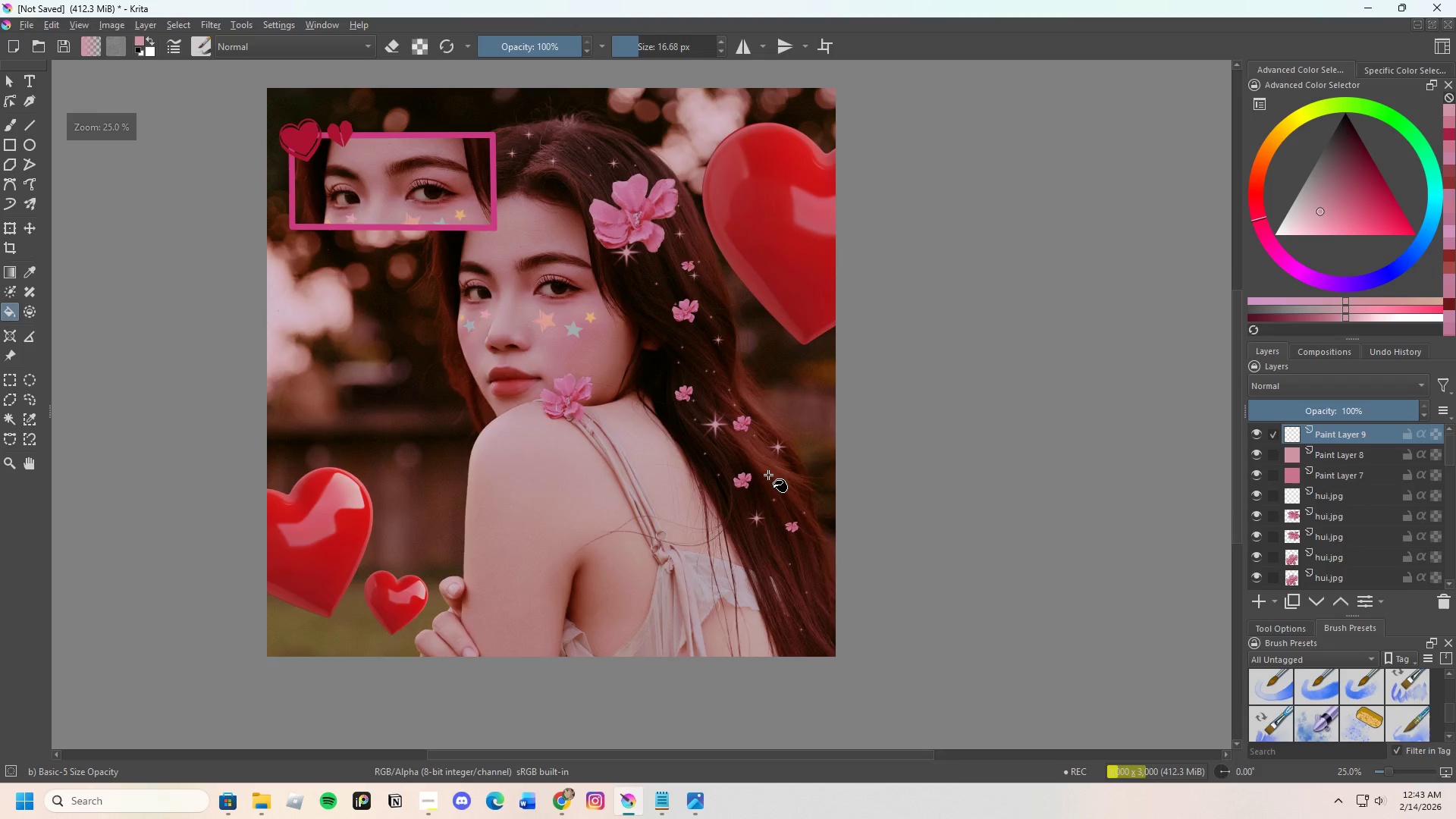 
scroll: coordinate [768, 475], scroll_direction: down, amount: 1.0
 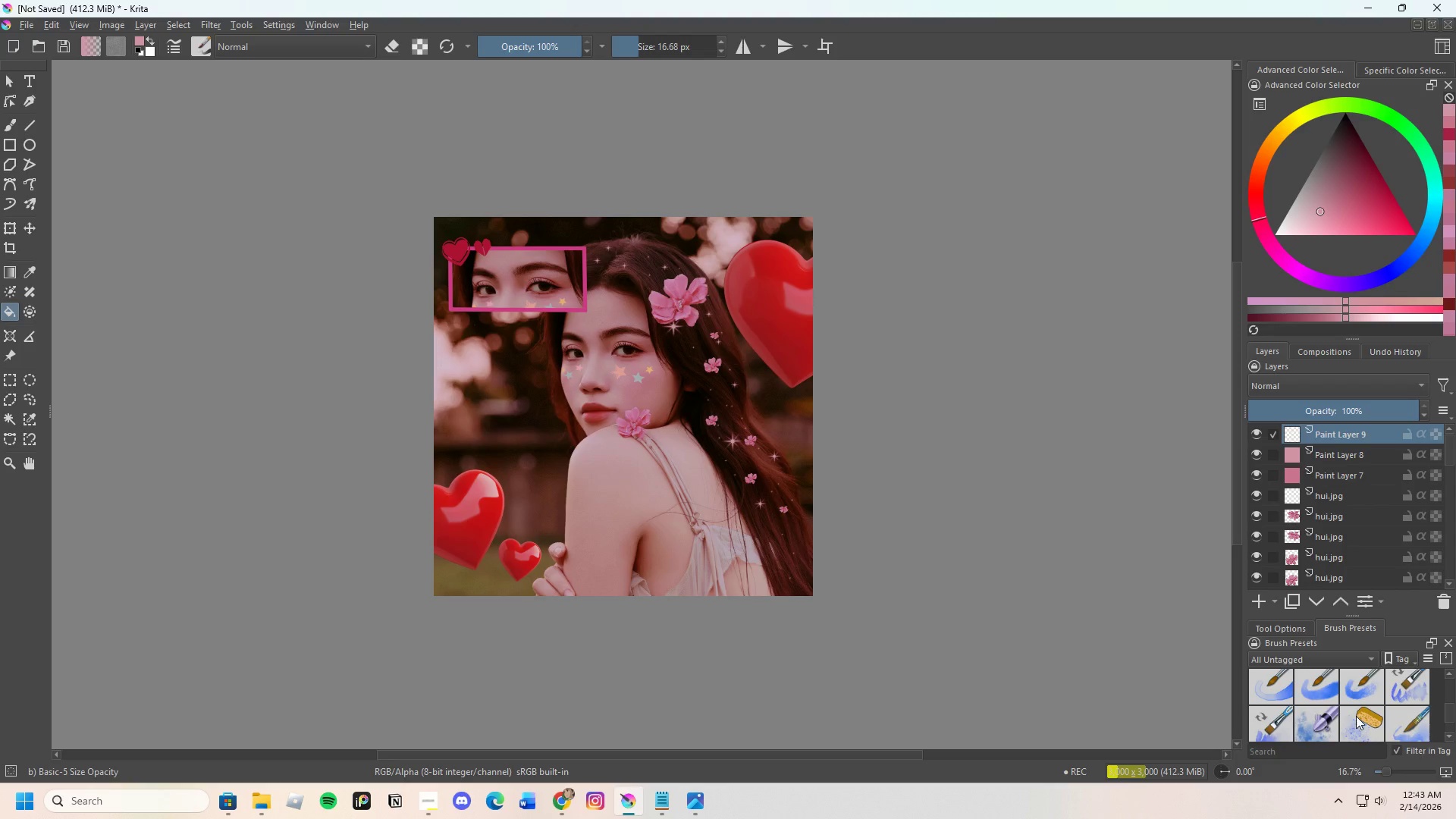 
wait(6.97)
 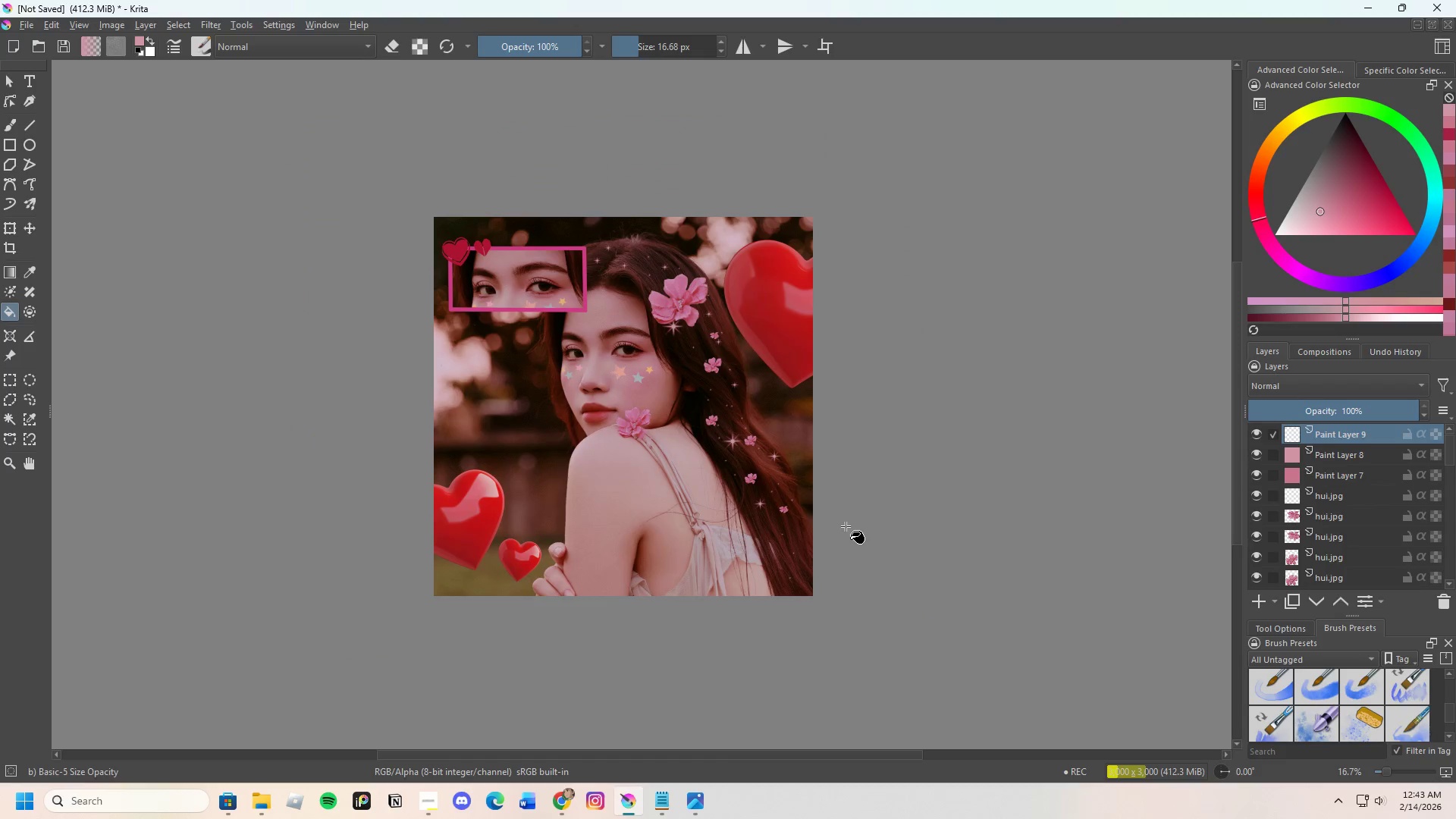 
scroll: coordinate [1305, 718], scroll_direction: down, amount: 7.0
 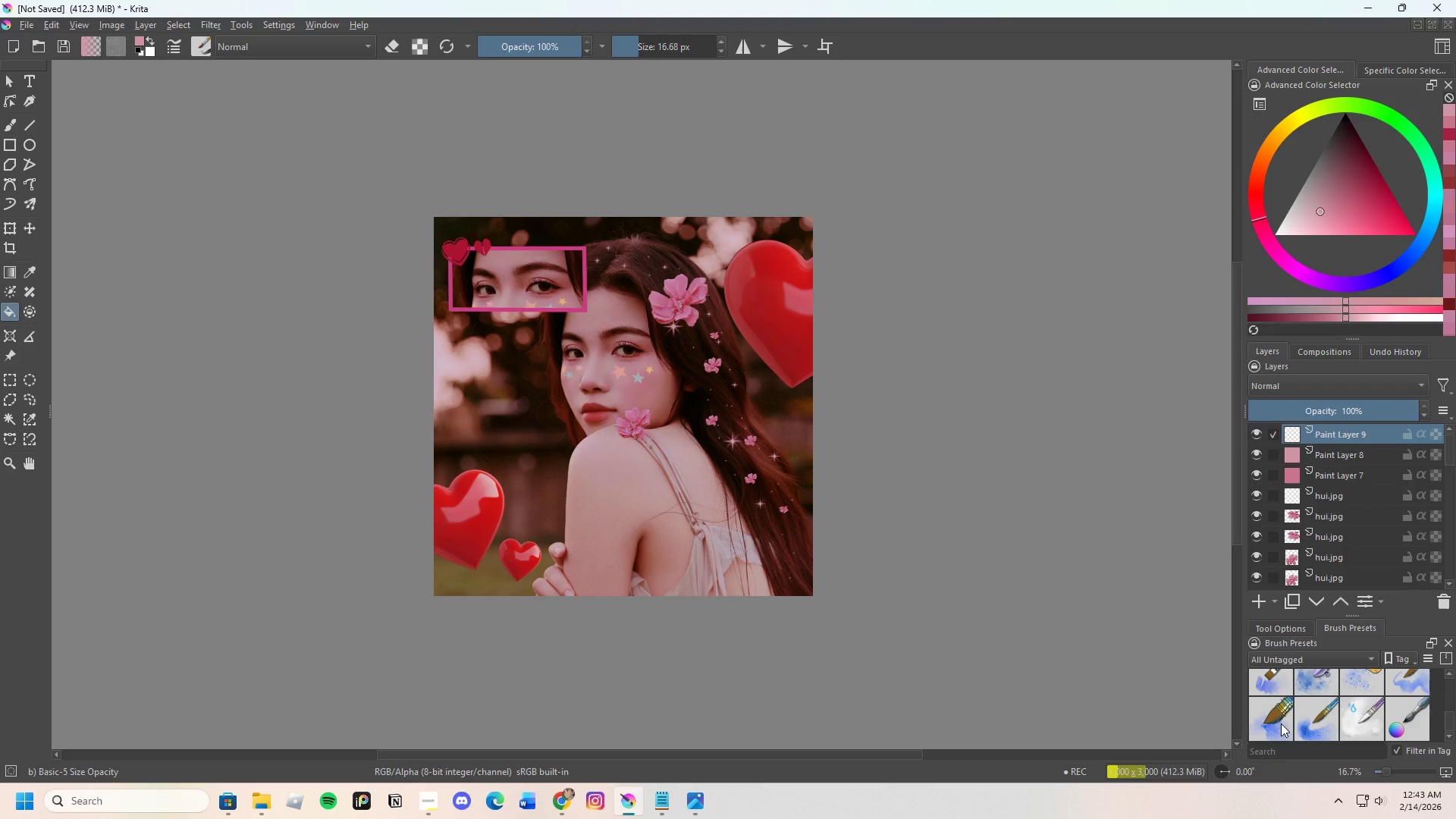 
left_click([1281, 723])
 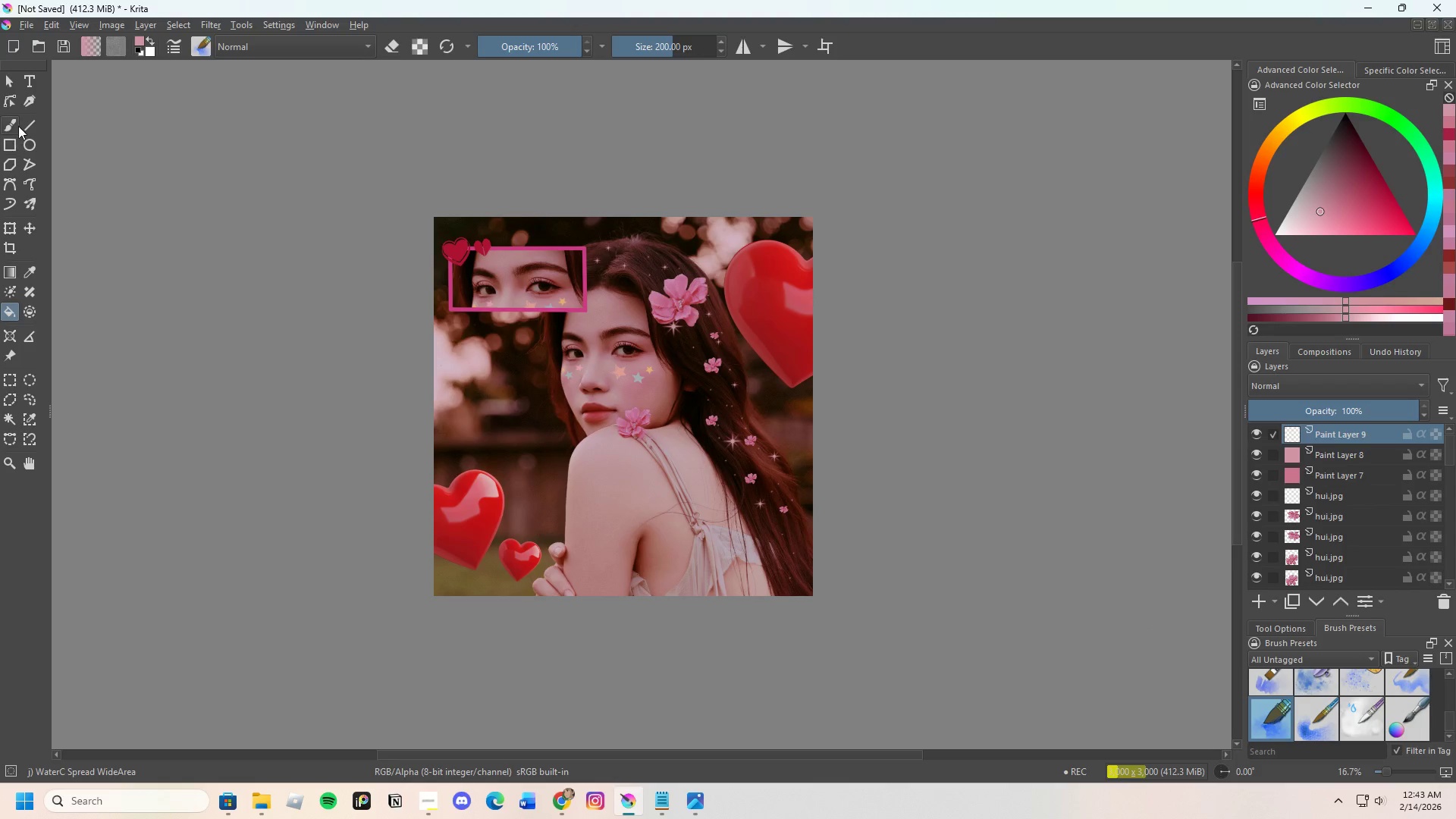 
wait(5.3)
 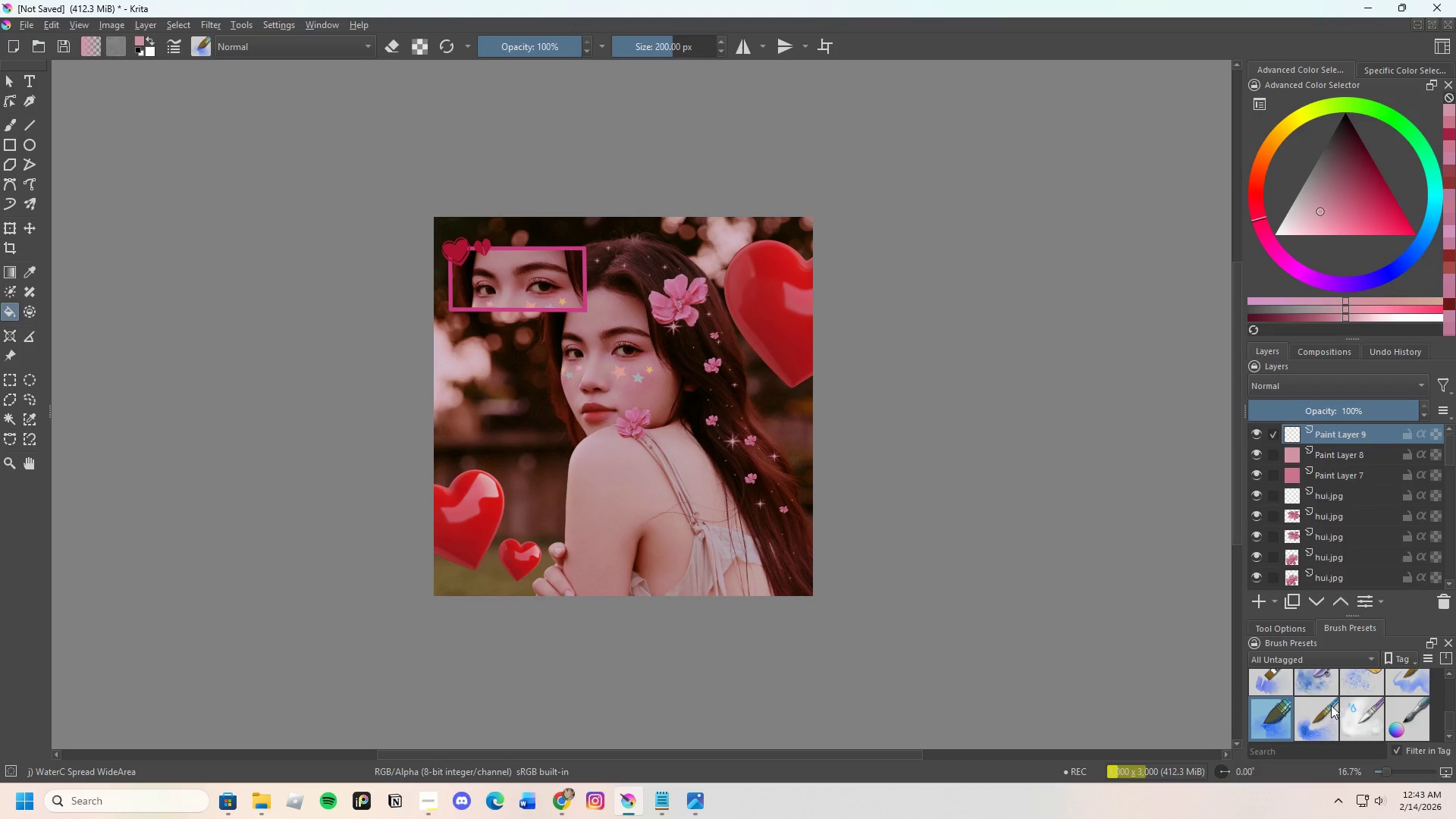 
left_click([1326, 221])
 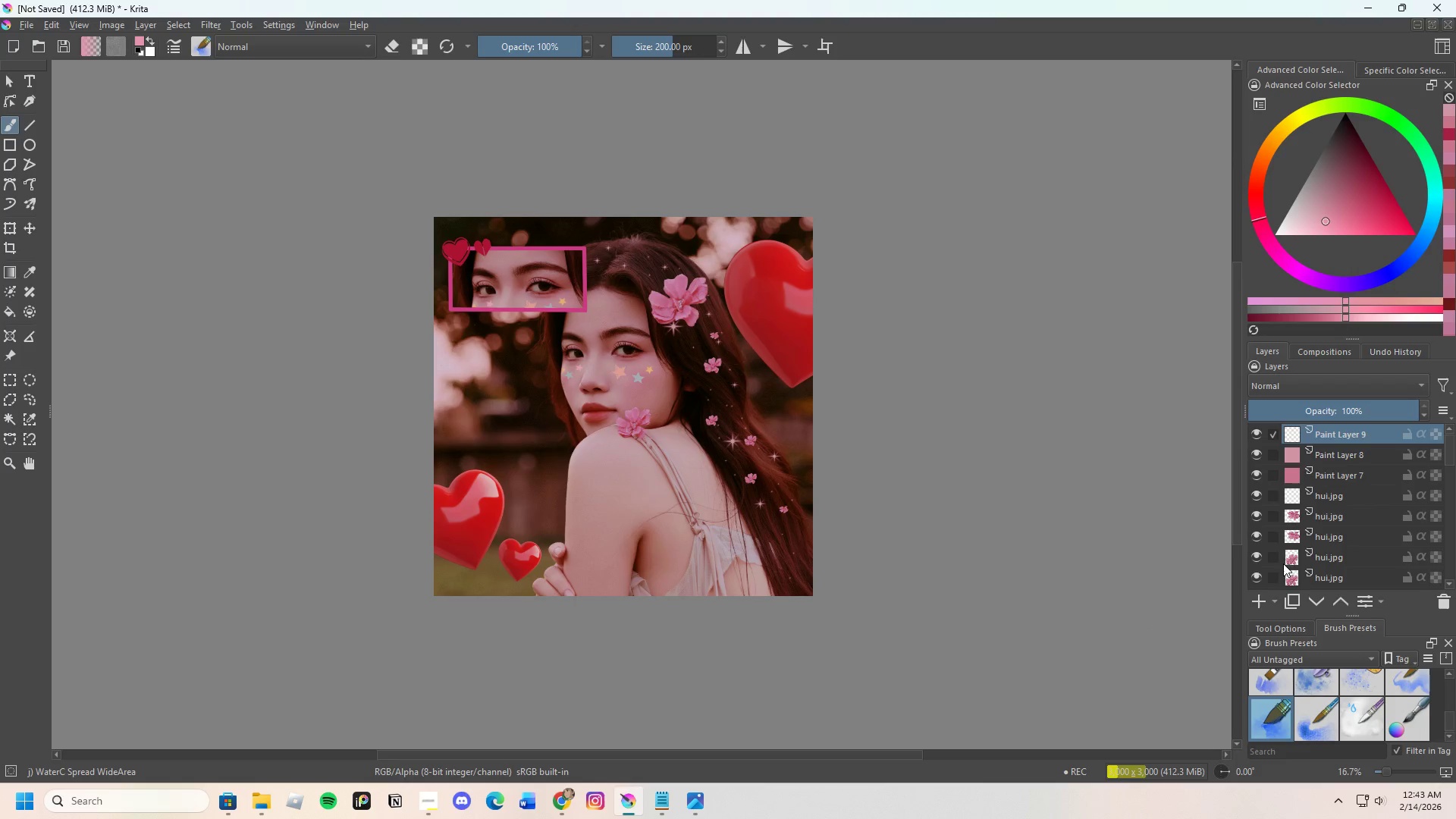 
scroll: coordinate [1304, 575], scroll_direction: up, amount: 3.0
 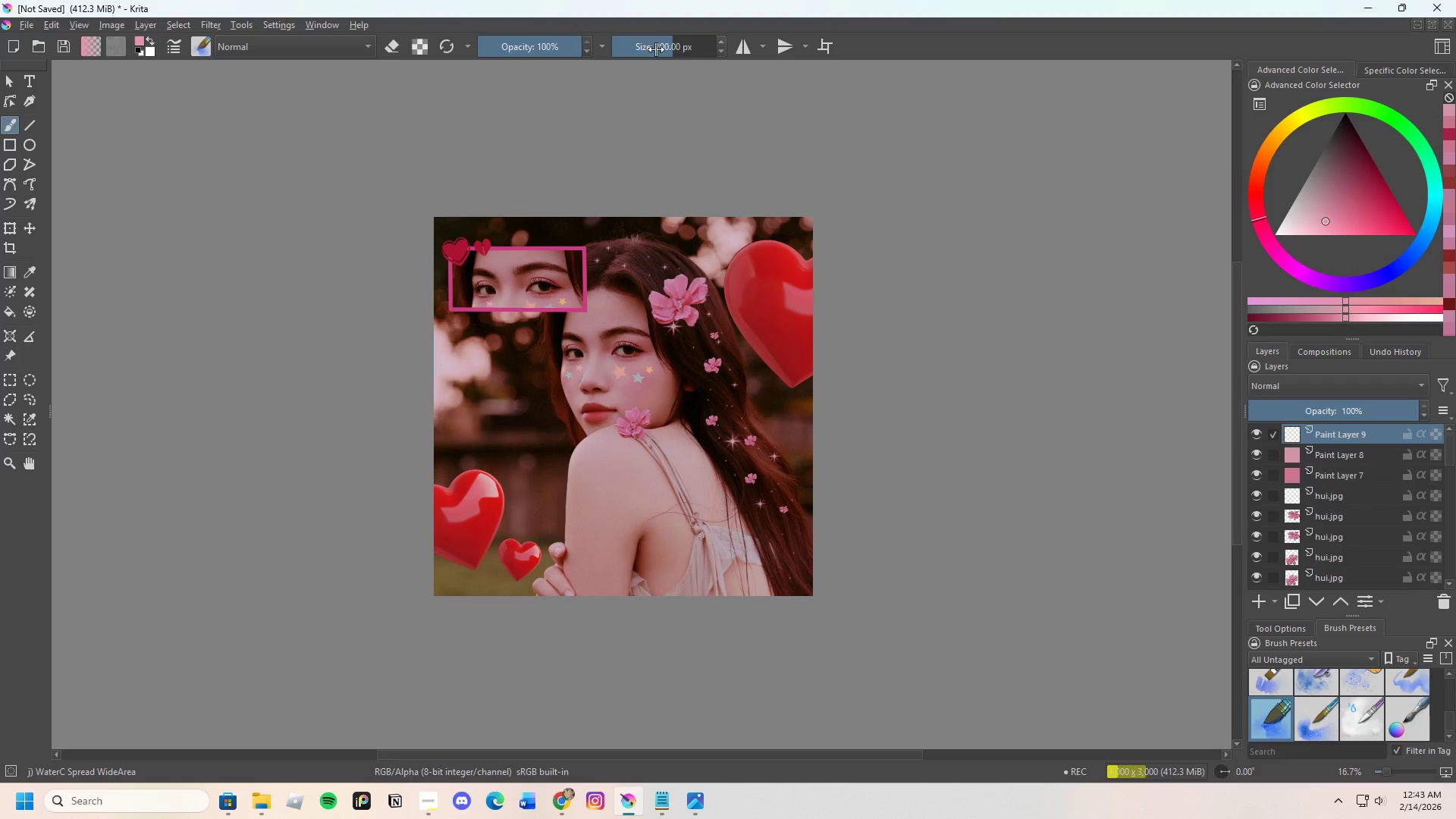 
left_click_drag(start_coordinate=[670, 46], to_coordinate=[685, 42])
 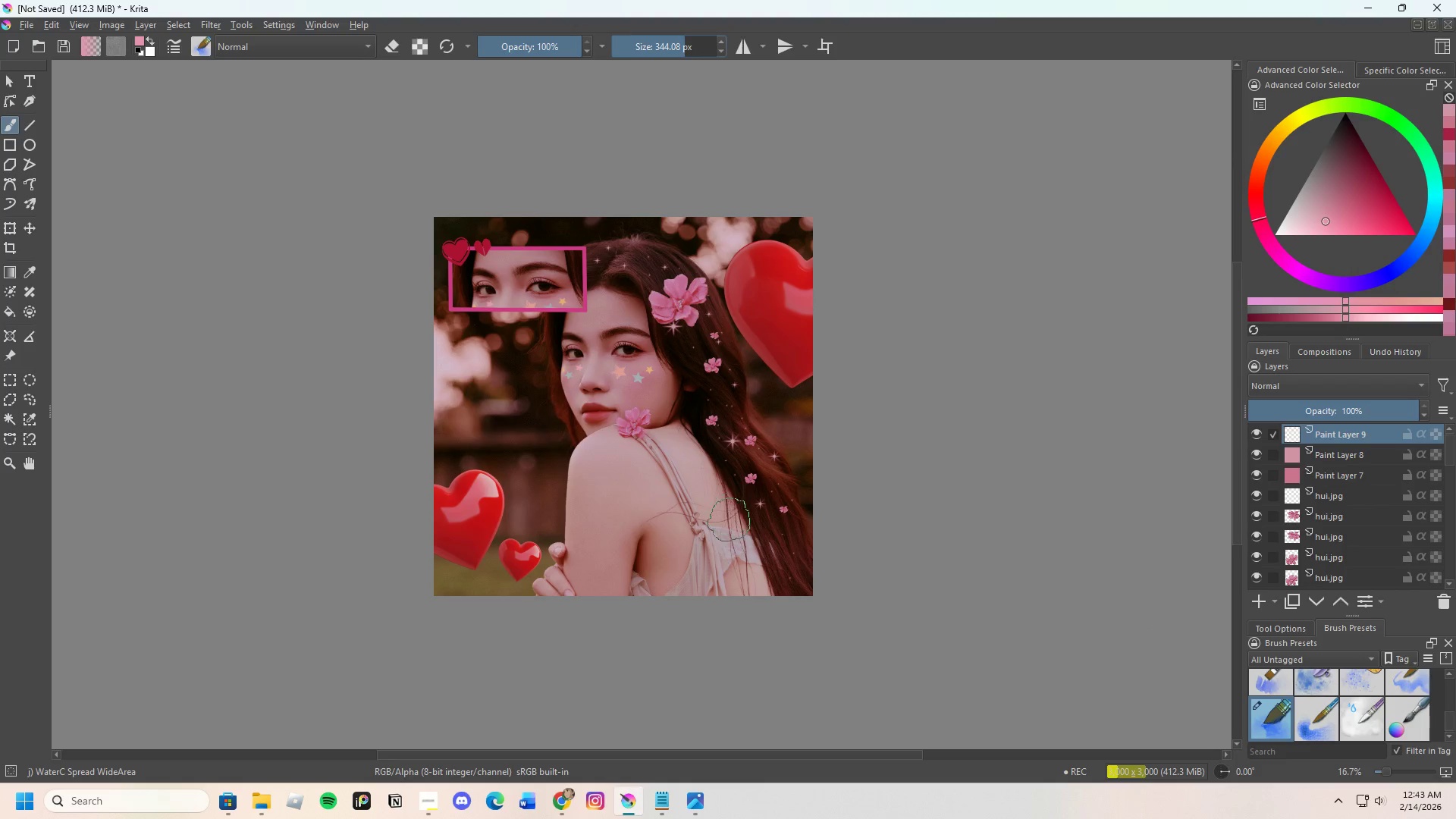 
left_click_drag(start_coordinate=[736, 534], to_coordinate=[774, 516])
 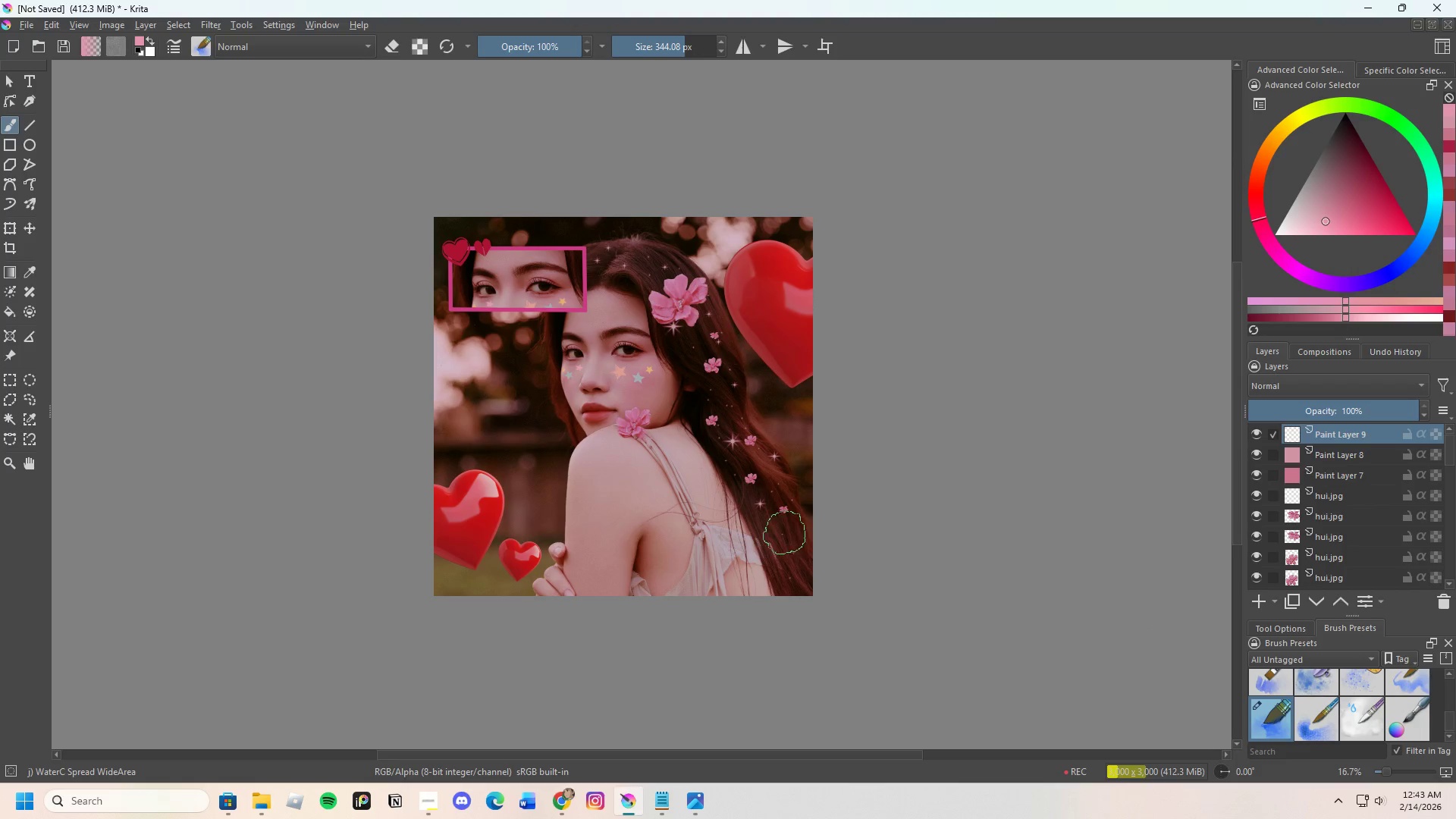 
left_click_drag(start_coordinate=[775, 533], to_coordinate=[802, 485])
 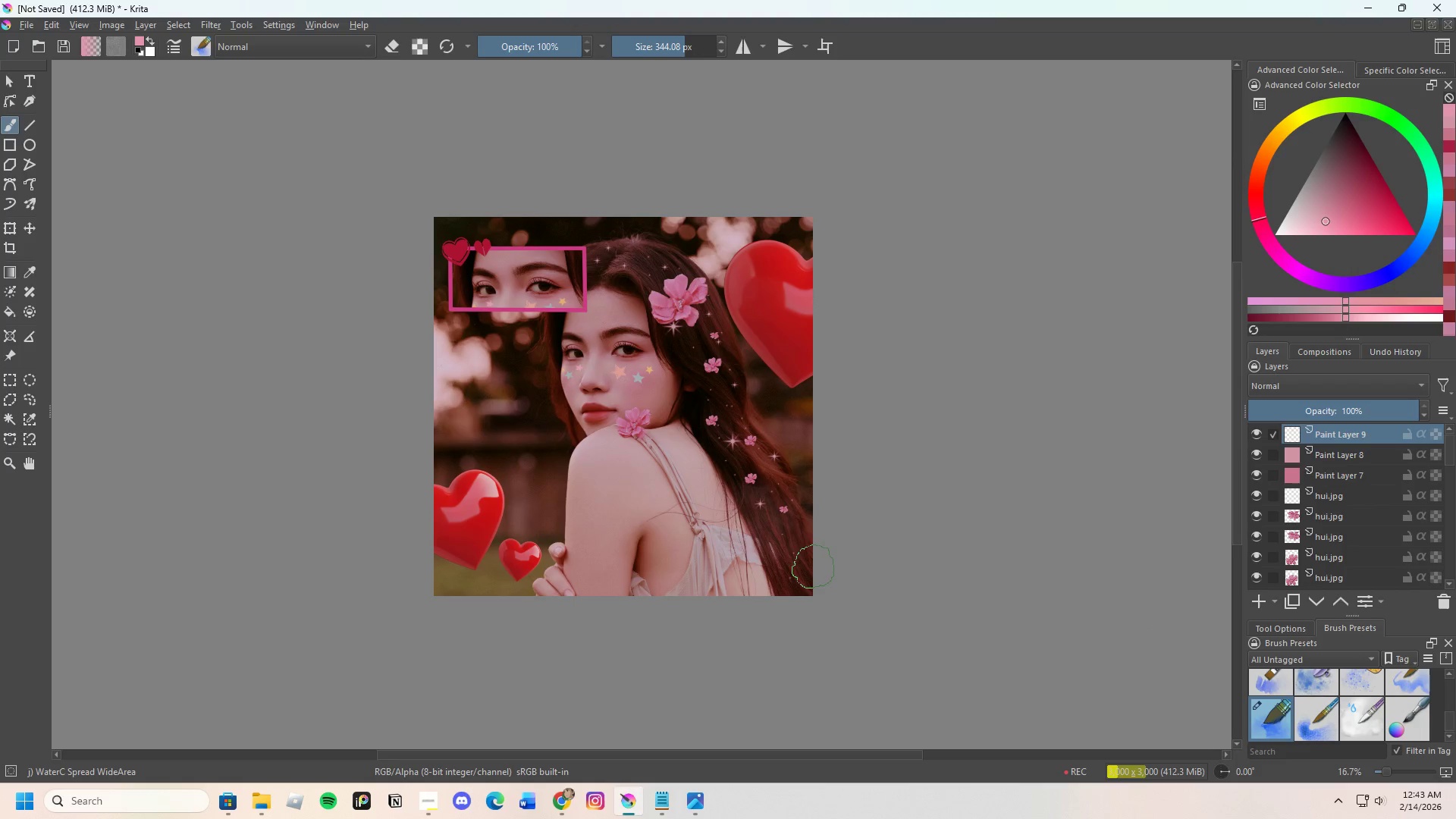 
left_click_drag(start_coordinate=[811, 571], to_coordinate=[839, 571])
 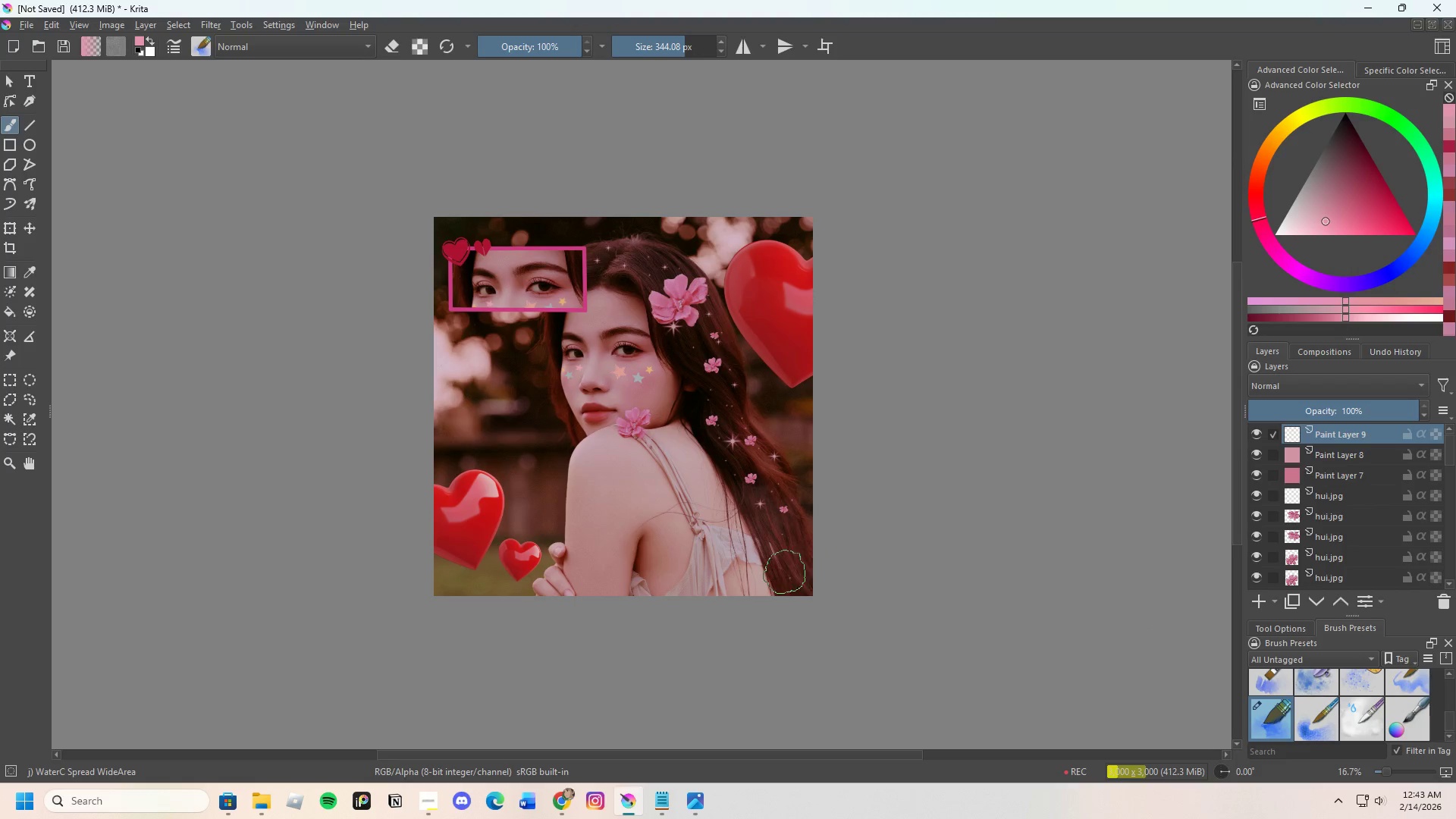 
left_click_drag(start_coordinate=[784, 572], to_coordinate=[829, 532])
 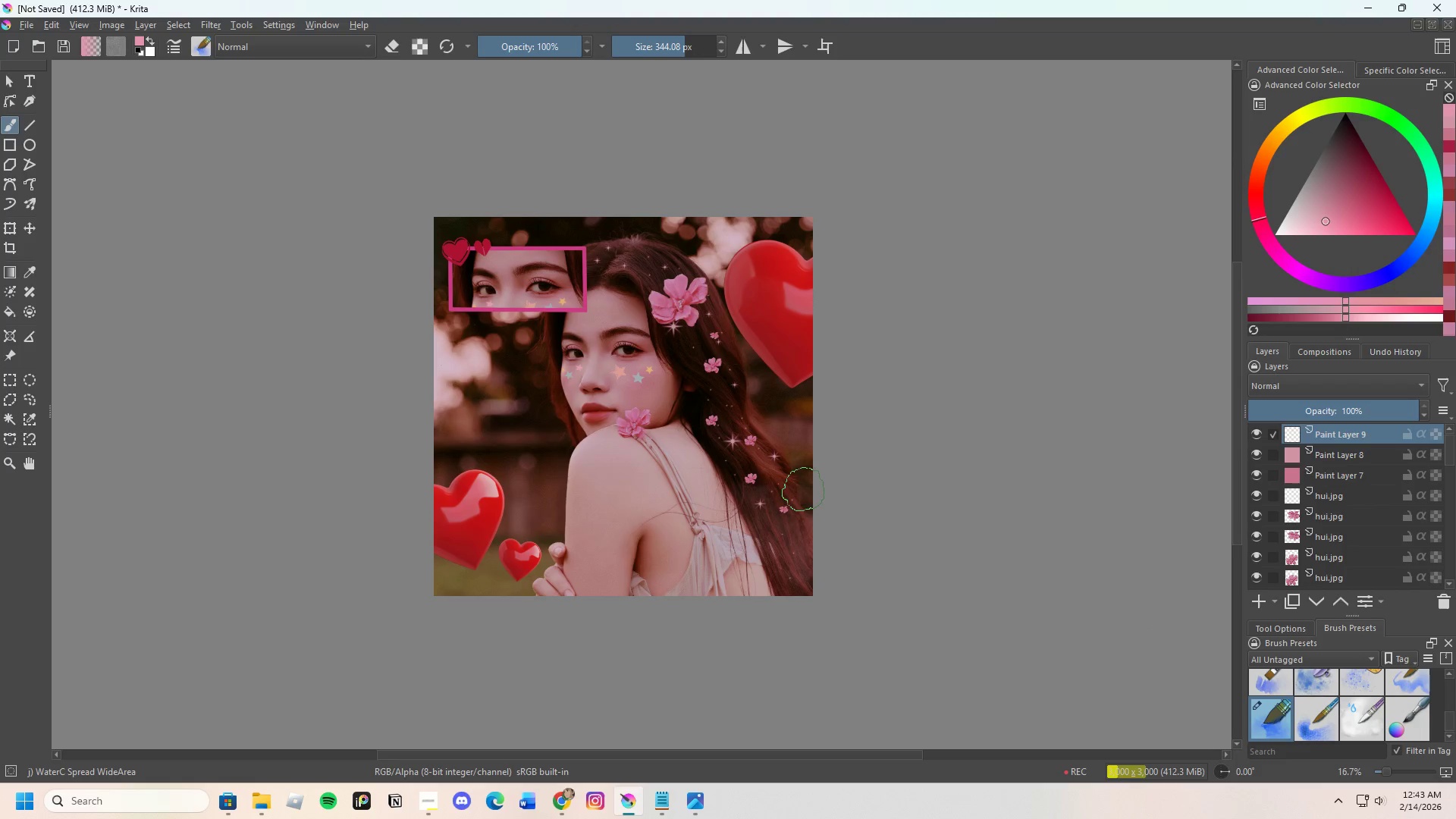 
left_click_drag(start_coordinate=[803, 489], to_coordinate=[827, 467])
 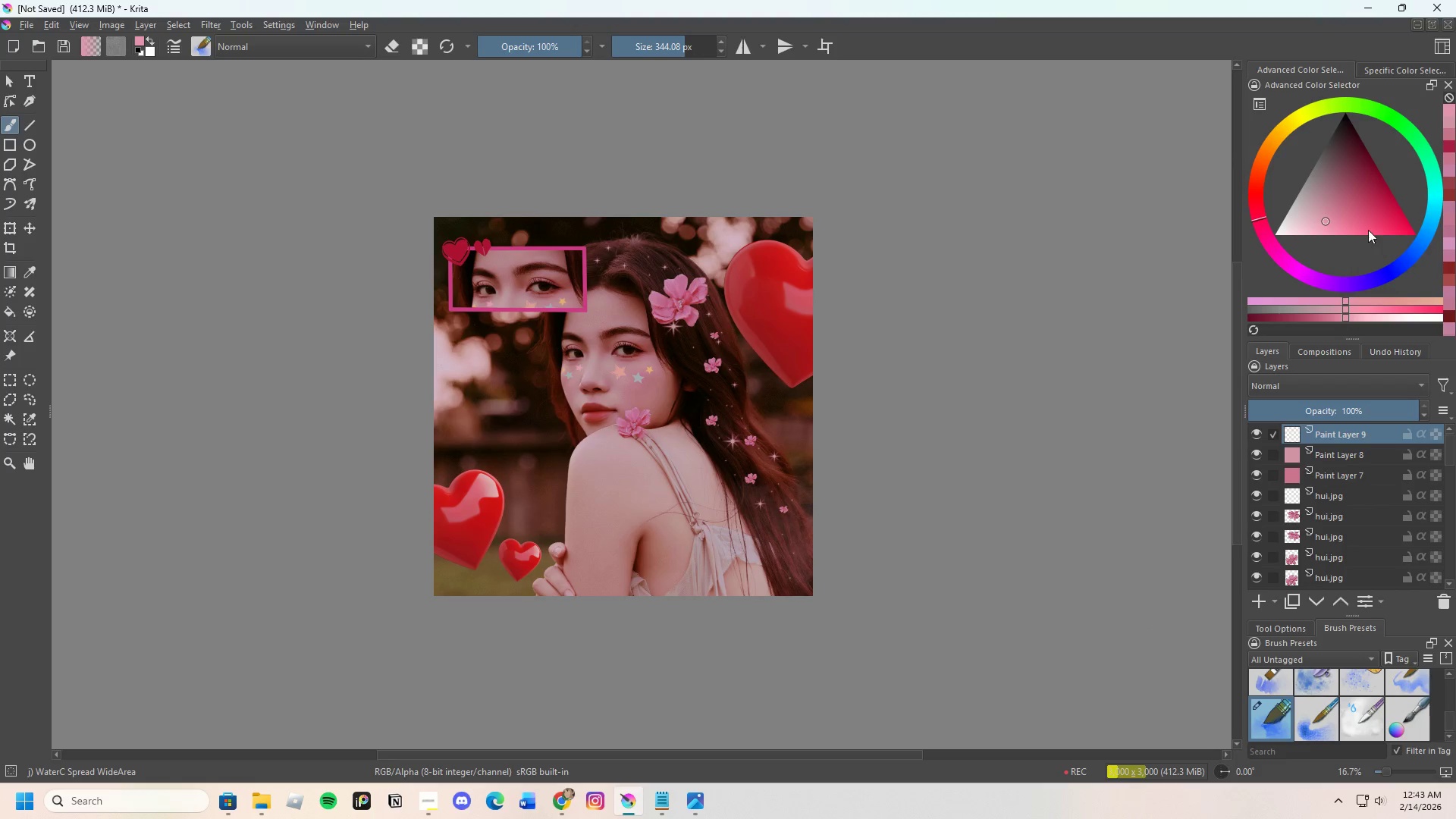 
left_click_drag(start_coordinate=[1363, 224], to_coordinate=[1350, 207])
 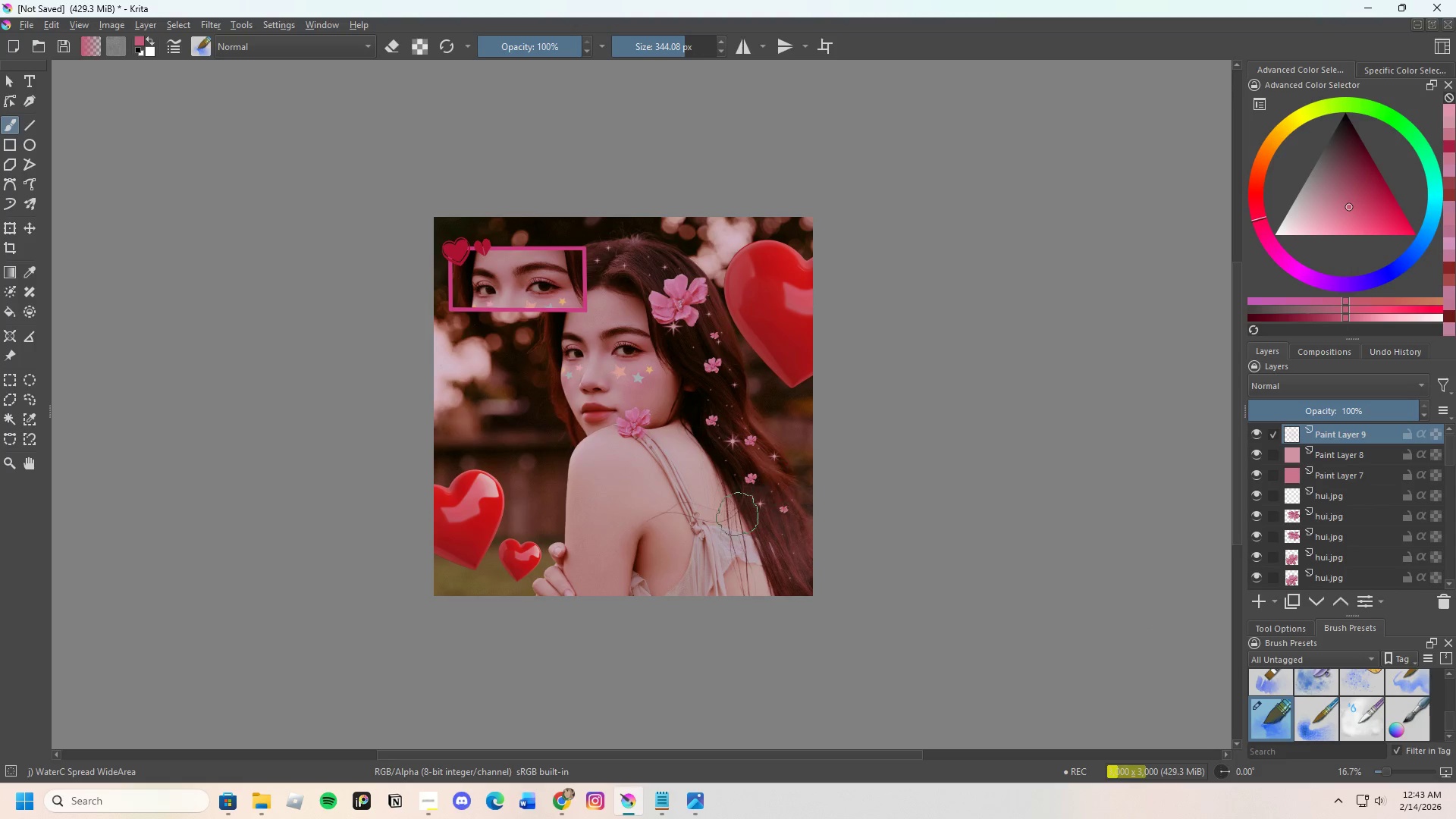 
left_click_drag(start_coordinate=[730, 537], to_coordinate=[808, 489])
 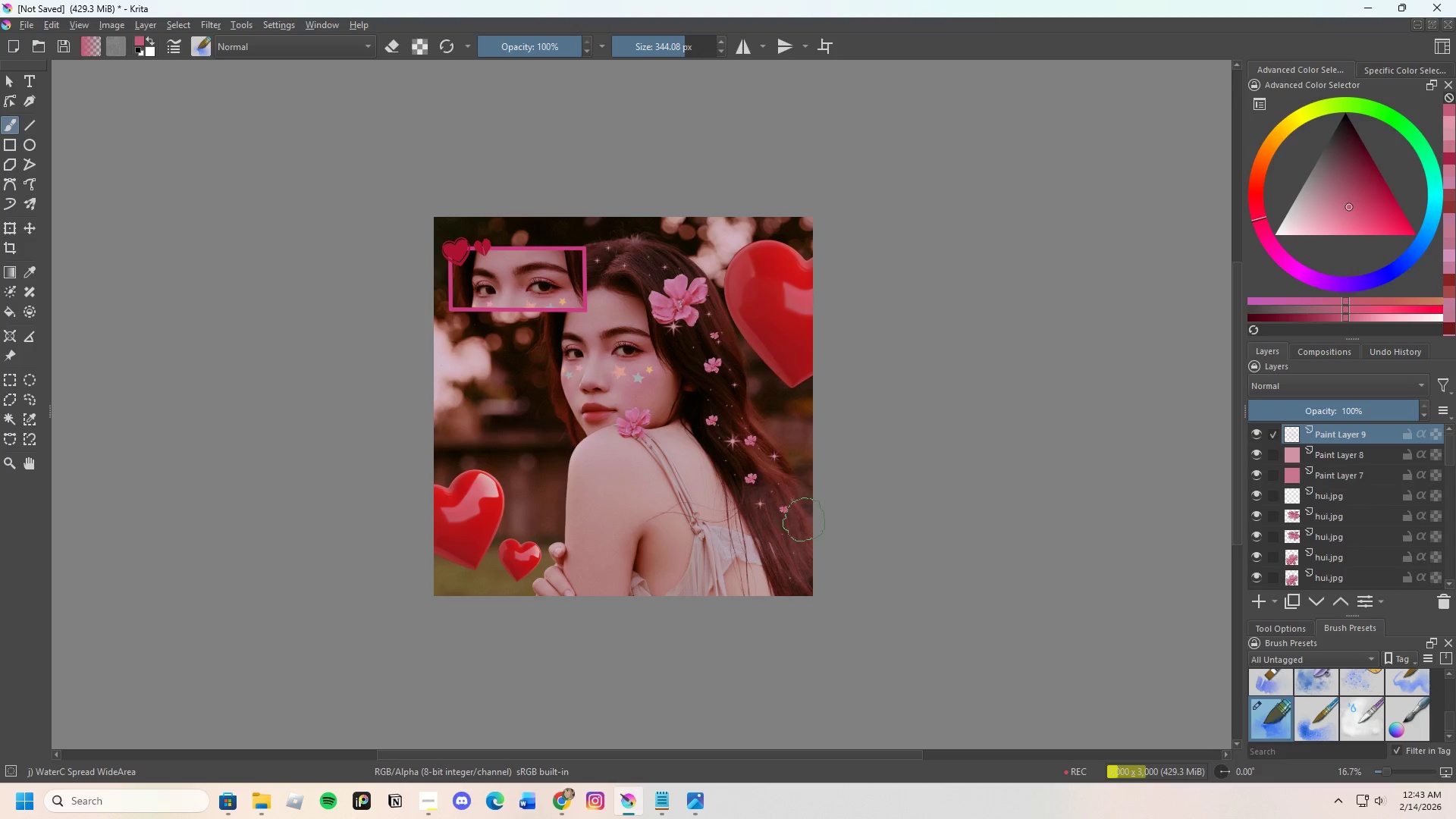 
left_click_drag(start_coordinate=[805, 498], to_coordinate=[819, 428])
 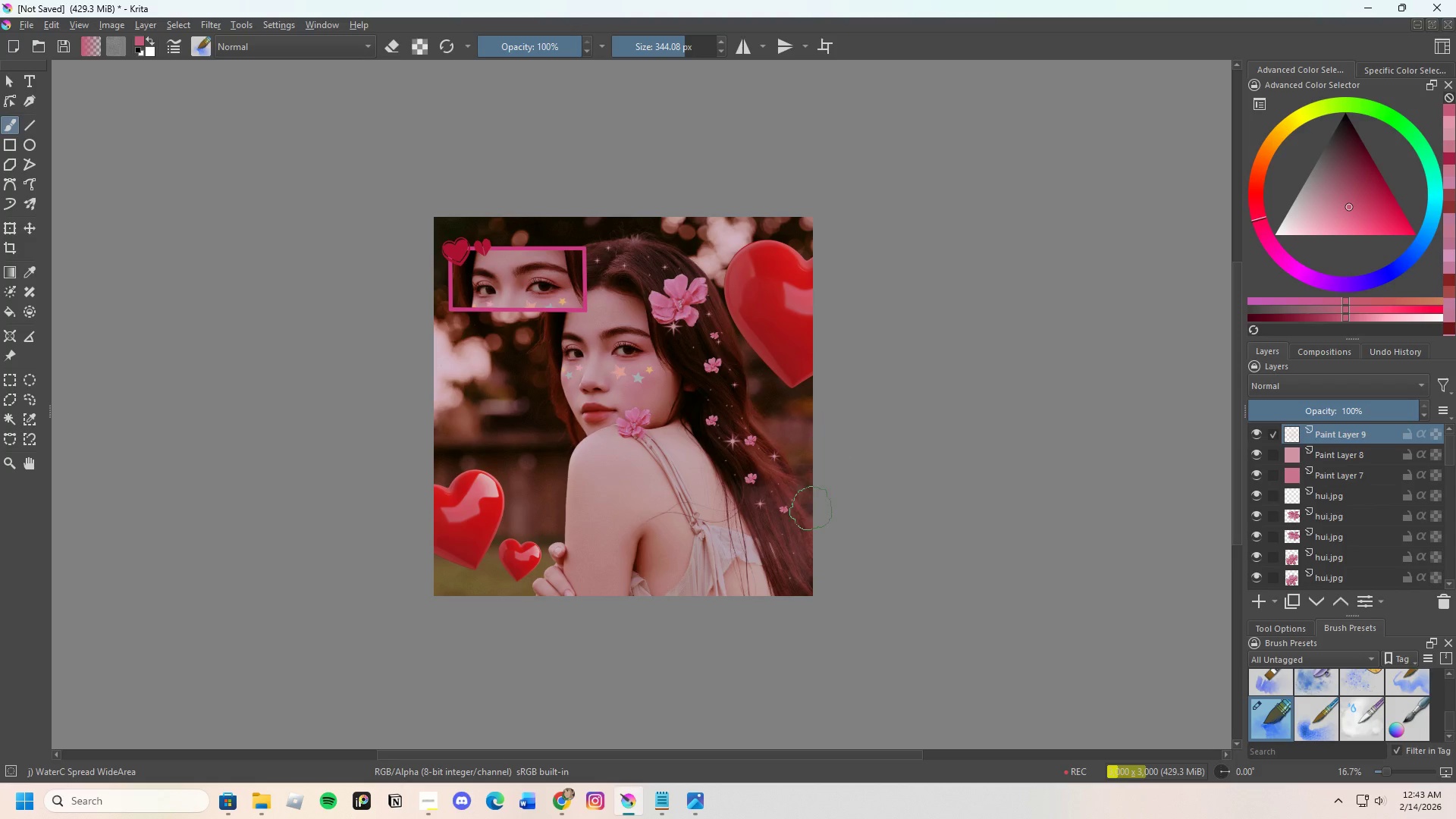 
left_click_drag(start_coordinate=[811, 508], to_coordinate=[850, 508])
 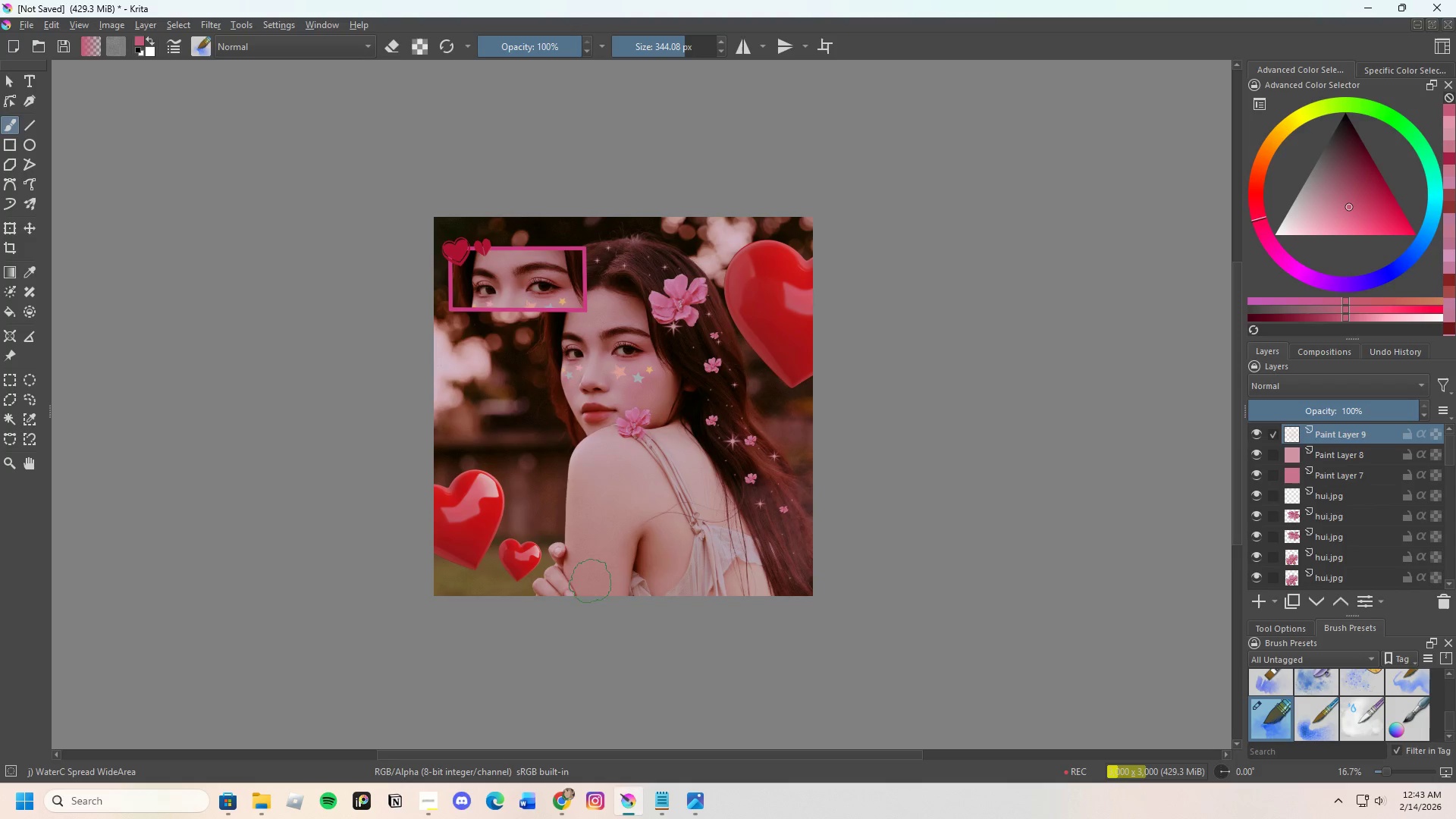 
left_click_drag(start_coordinate=[592, 577], to_coordinate=[491, 562])
 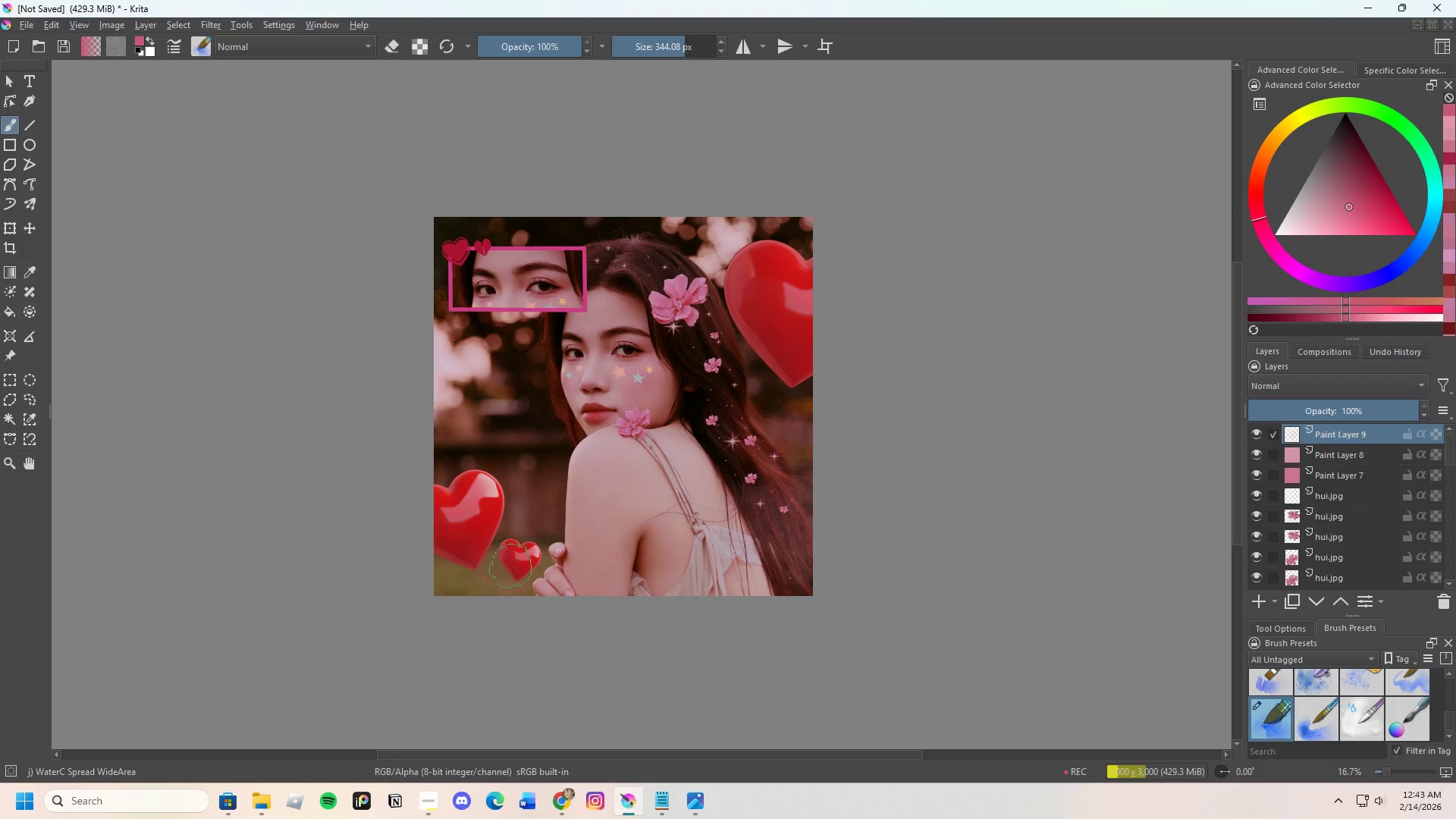 
left_click_drag(start_coordinate=[525, 591], to_coordinate=[528, 602])
 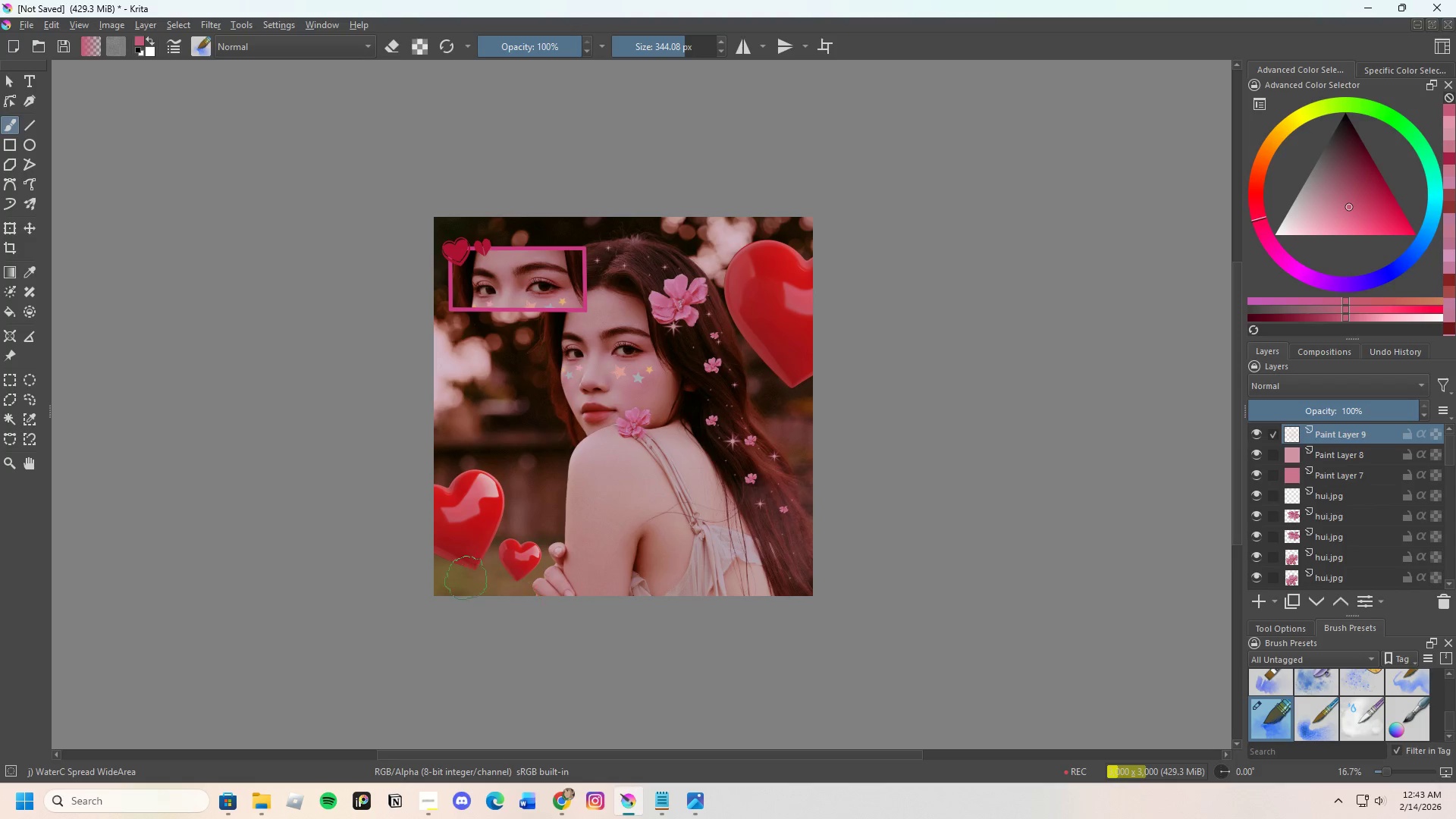 
left_click_drag(start_coordinate=[466, 577], to_coordinate=[470, 513])
 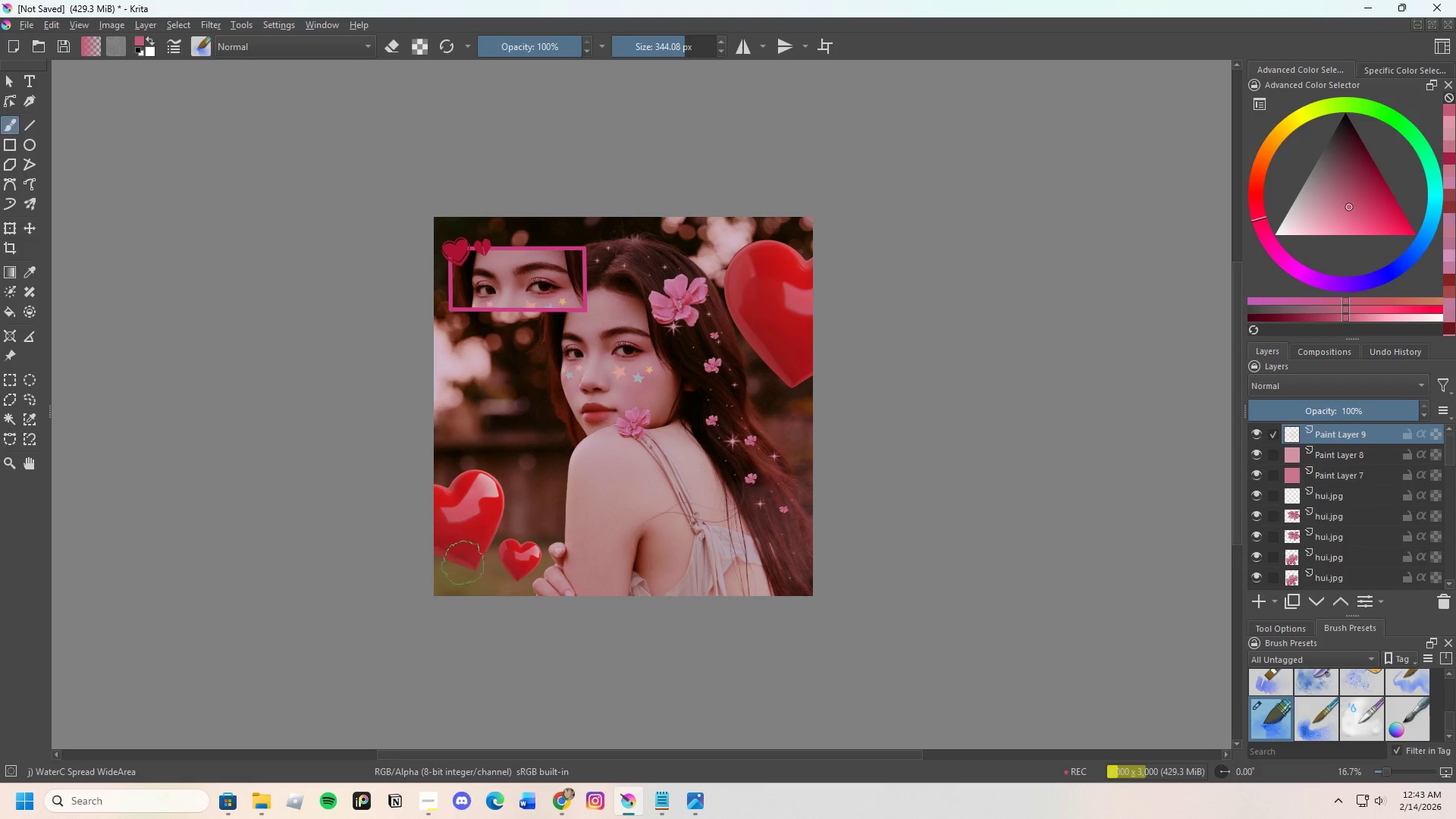 
left_click_drag(start_coordinate=[462, 570], to_coordinate=[460, 582])
 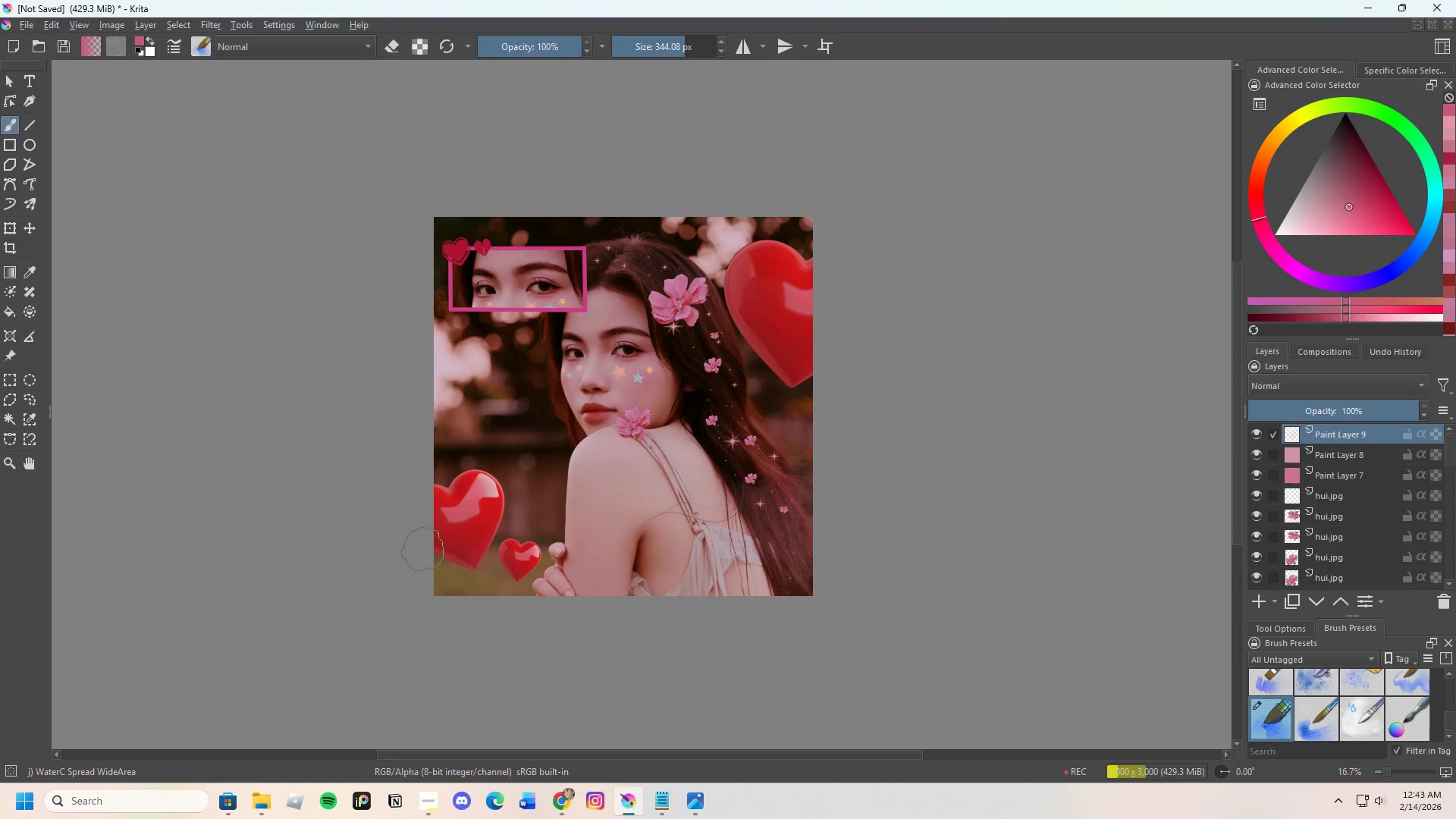 
left_click_drag(start_coordinate=[438, 554], to_coordinate=[528, 576])
 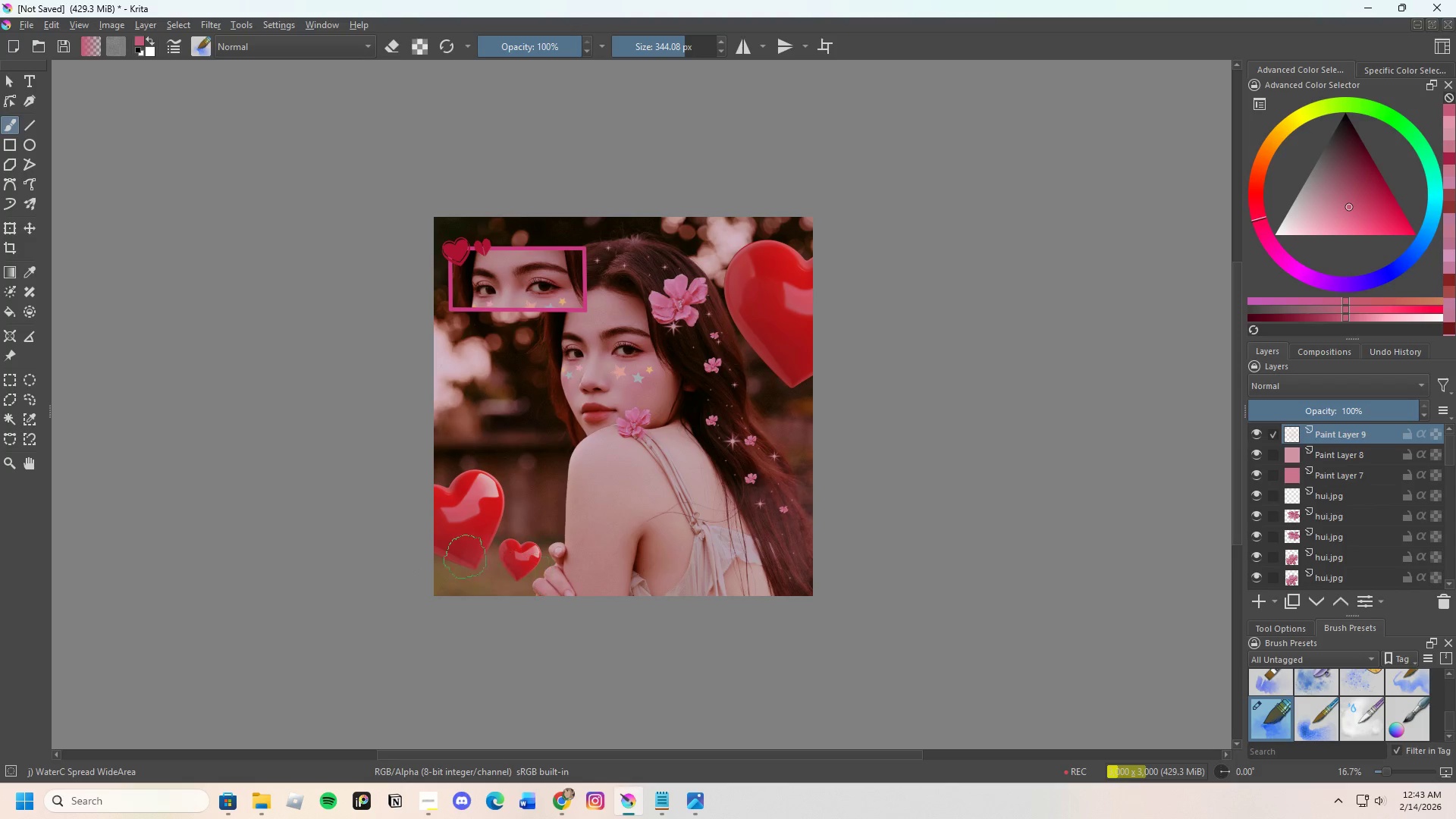 
left_click_drag(start_coordinate=[485, 536], to_coordinate=[536, 502])
 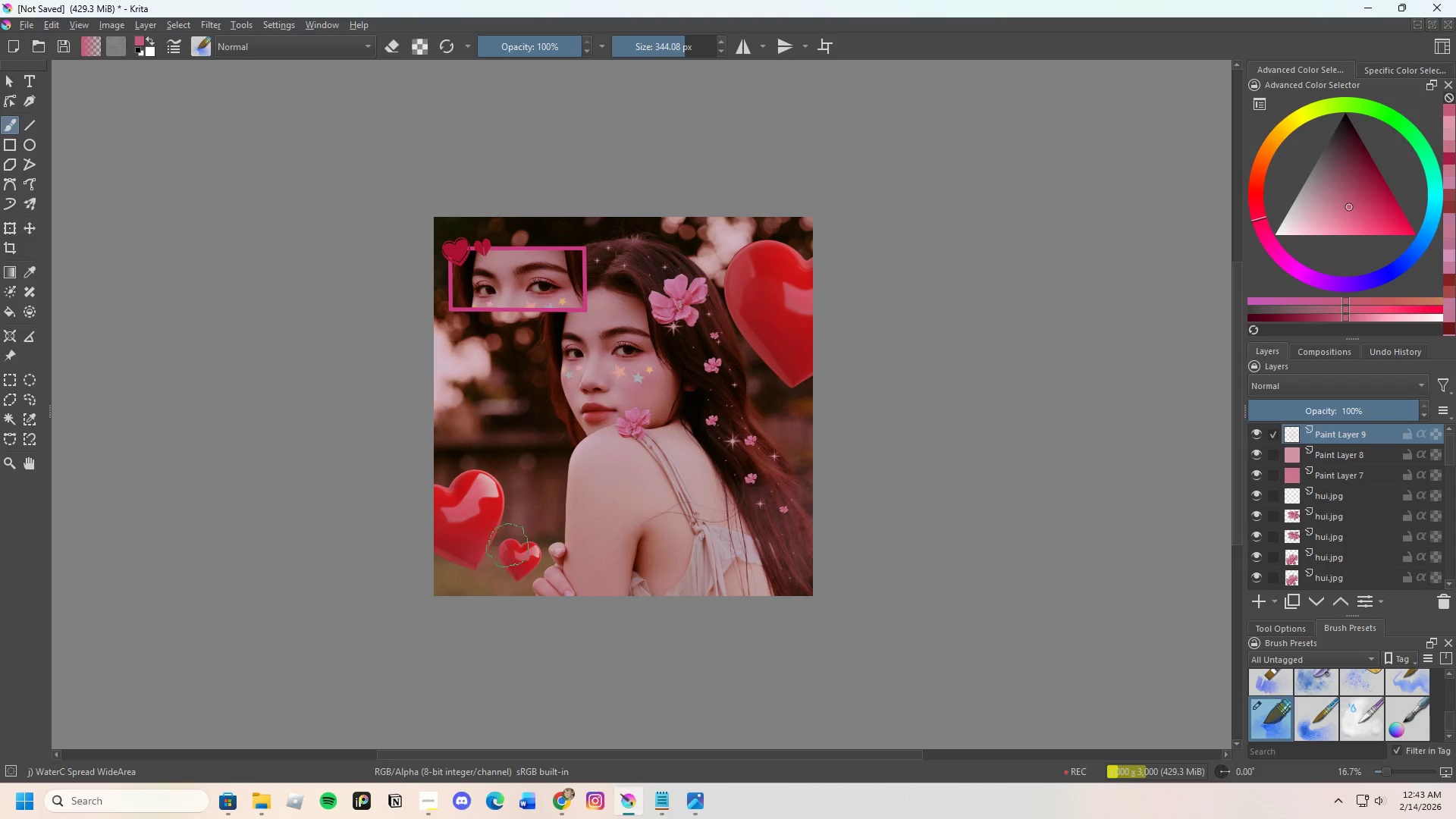 
left_click_drag(start_coordinate=[506, 547], to_coordinate=[544, 493])
 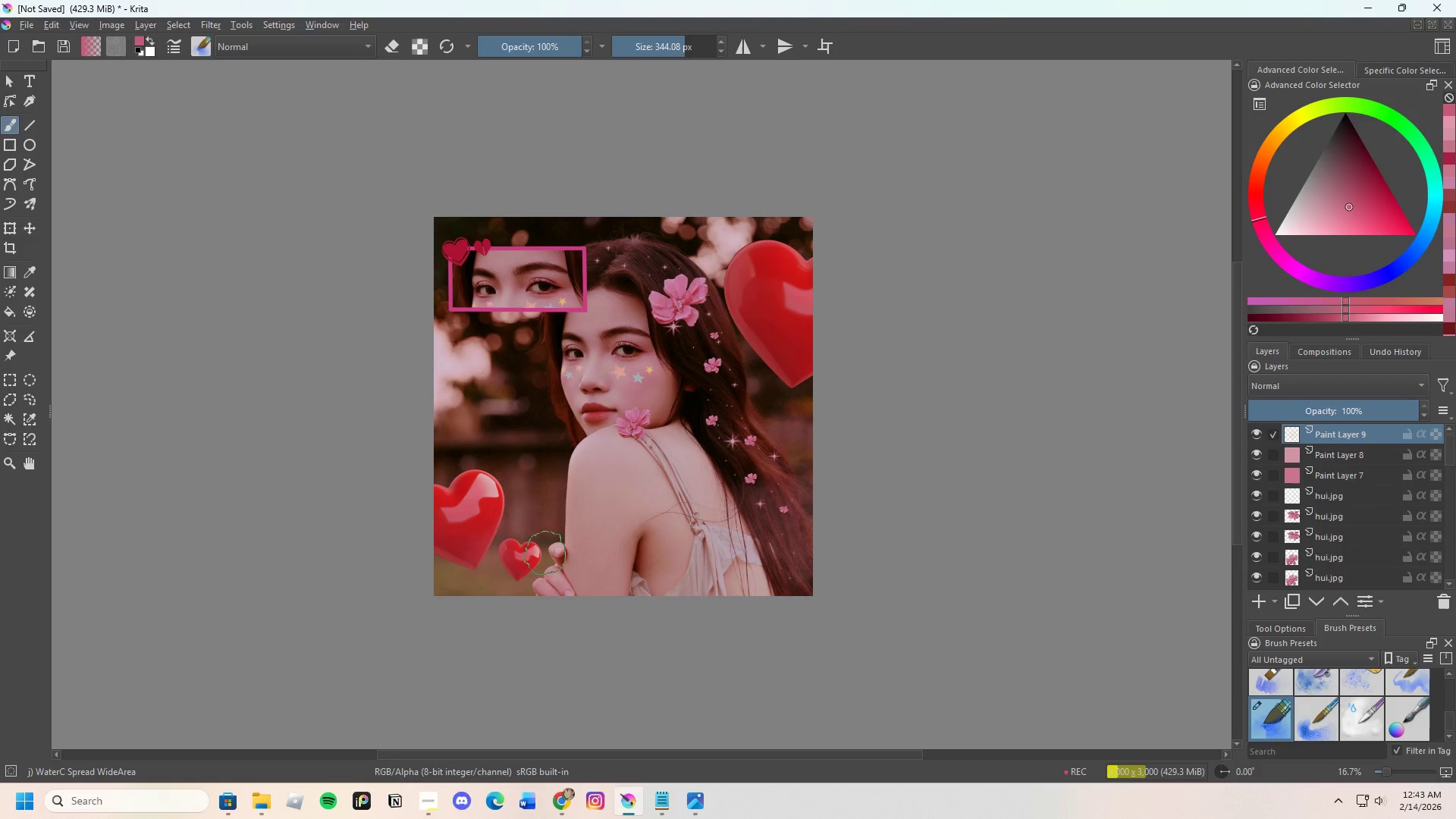 
left_click_drag(start_coordinate=[542, 574], to_coordinate=[513, 571])
 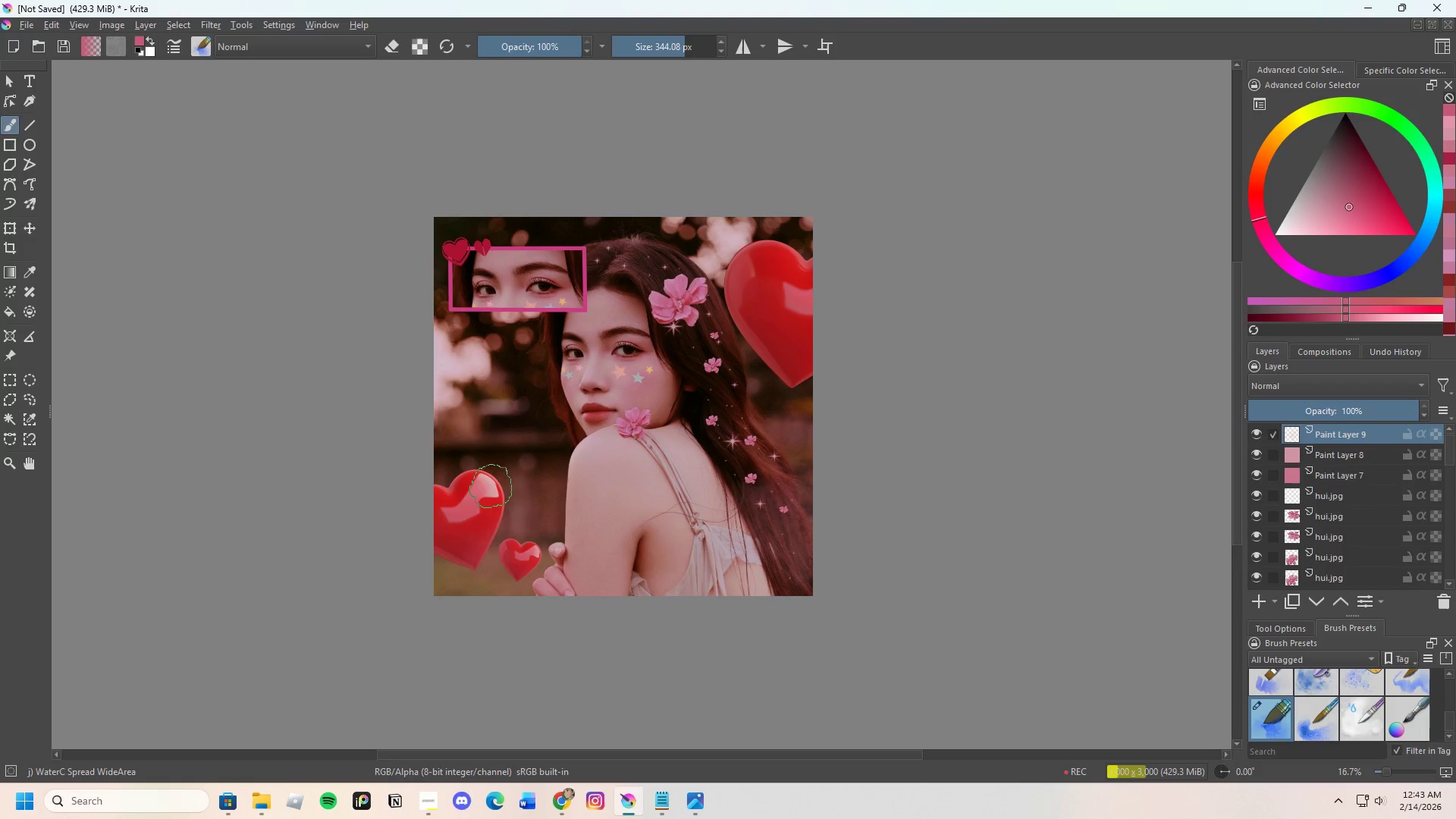 
left_click_drag(start_coordinate=[491, 486], to_coordinate=[413, 419])
 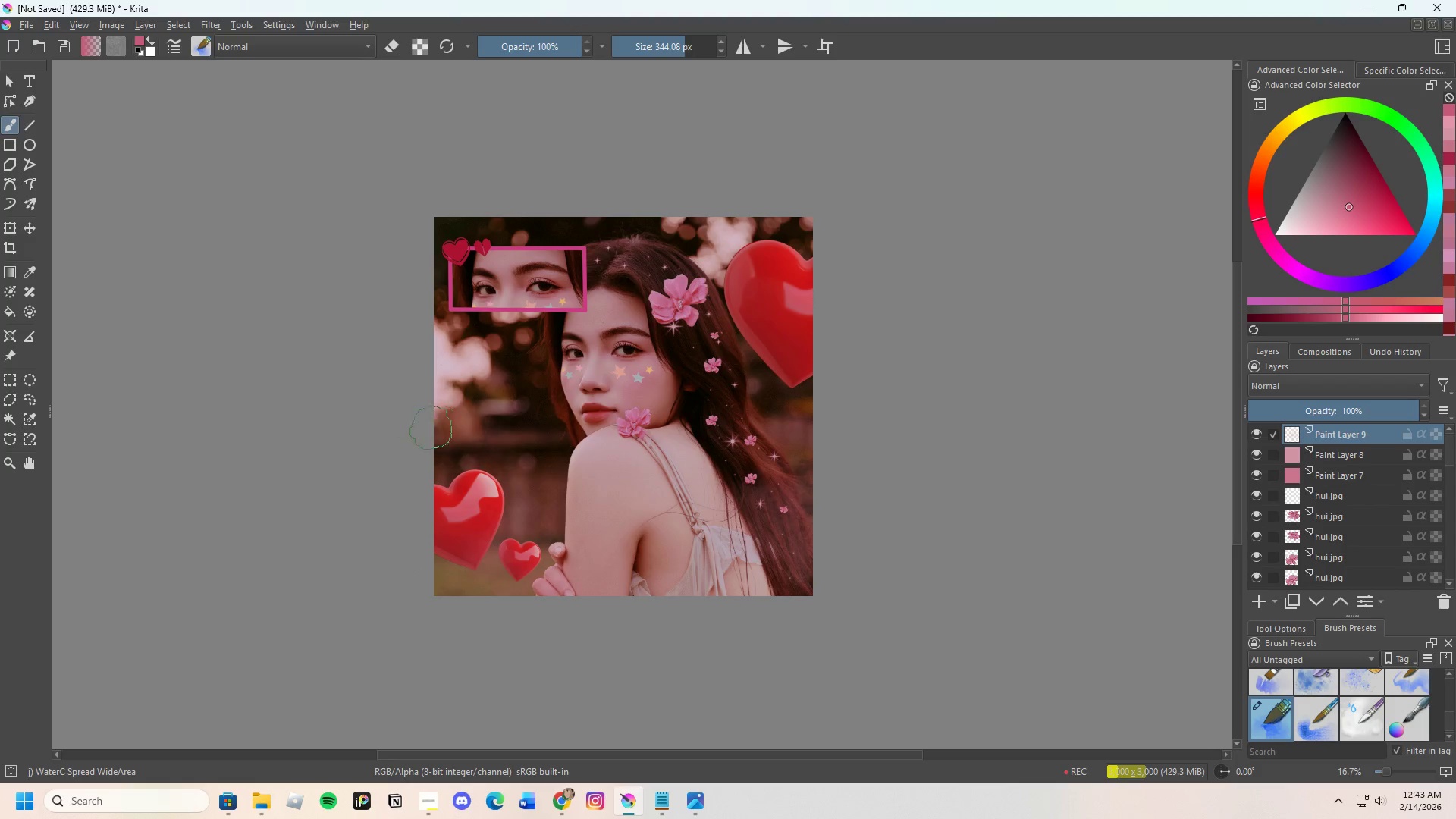 
left_click_drag(start_coordinate=[445, 438], to_coordinate=[434, 484])
 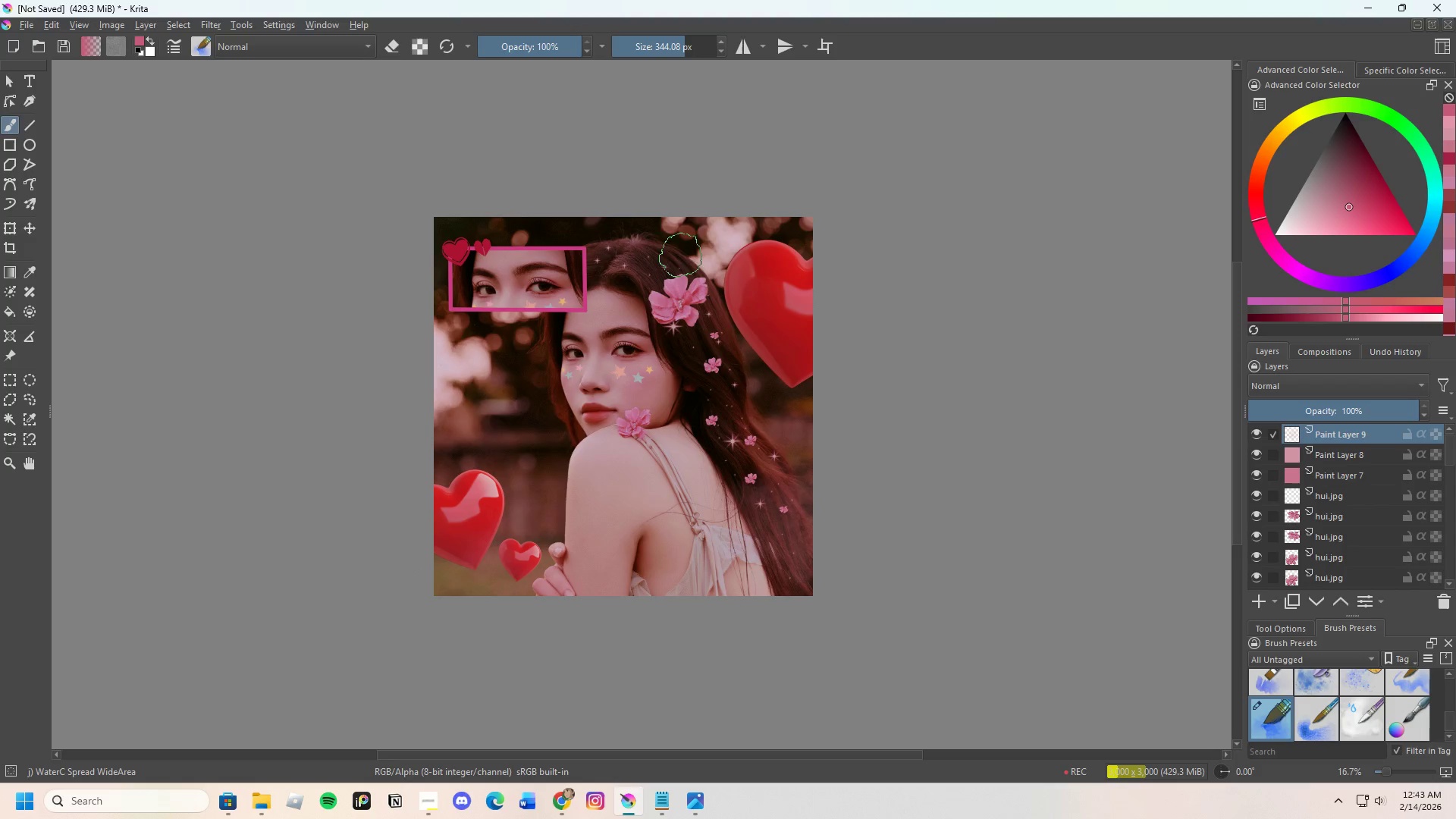 
left_click_drag(start_coordinate=[695, 241], to_coordinate=[774, 230])
 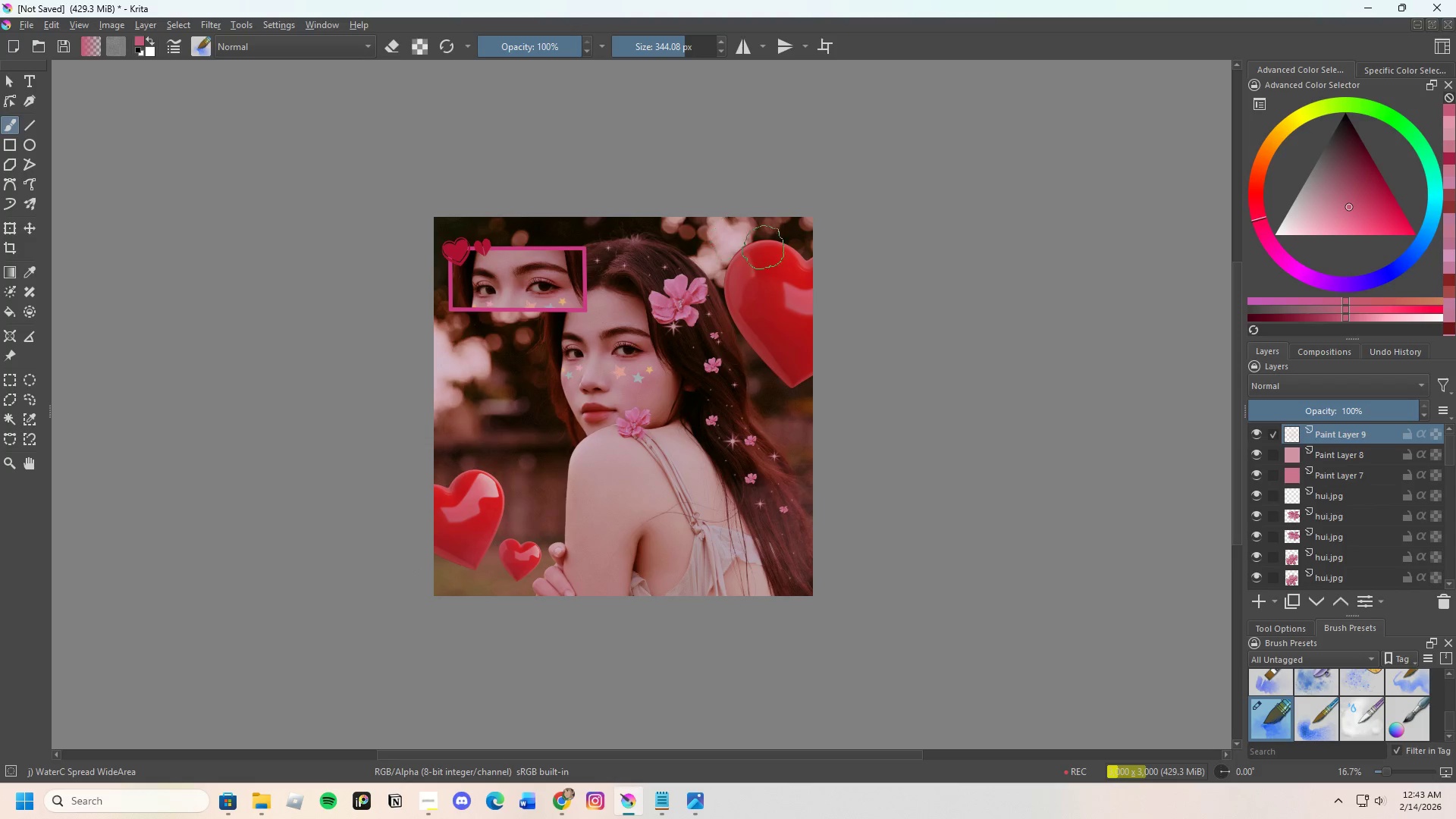 
left_click_drag(start_coordinate=[763, 249], to_coordinate=[836, 272])
 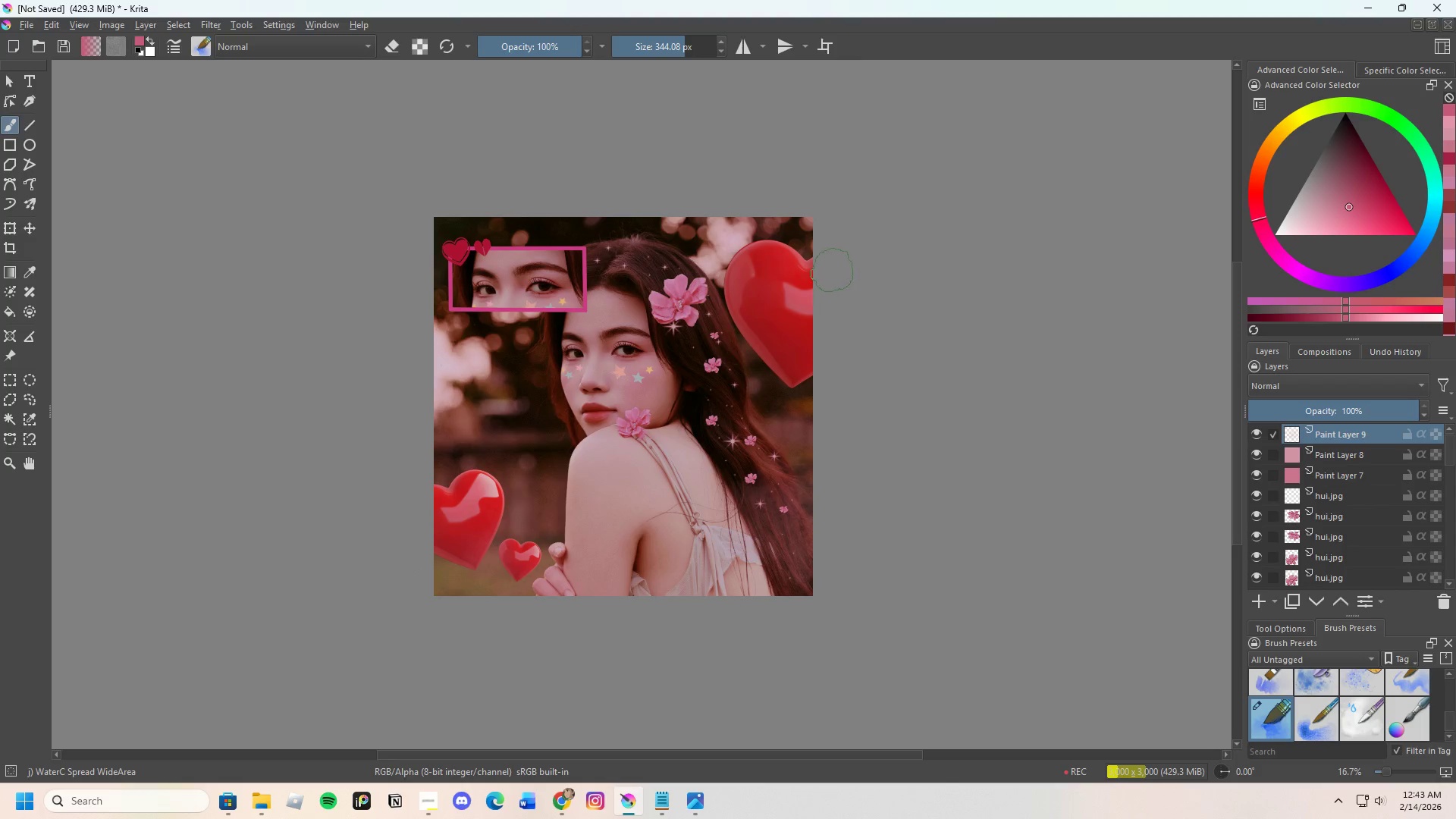 
left_click_drag(start_coordinate=[832, 270], to_coordinate=[769, 206])
 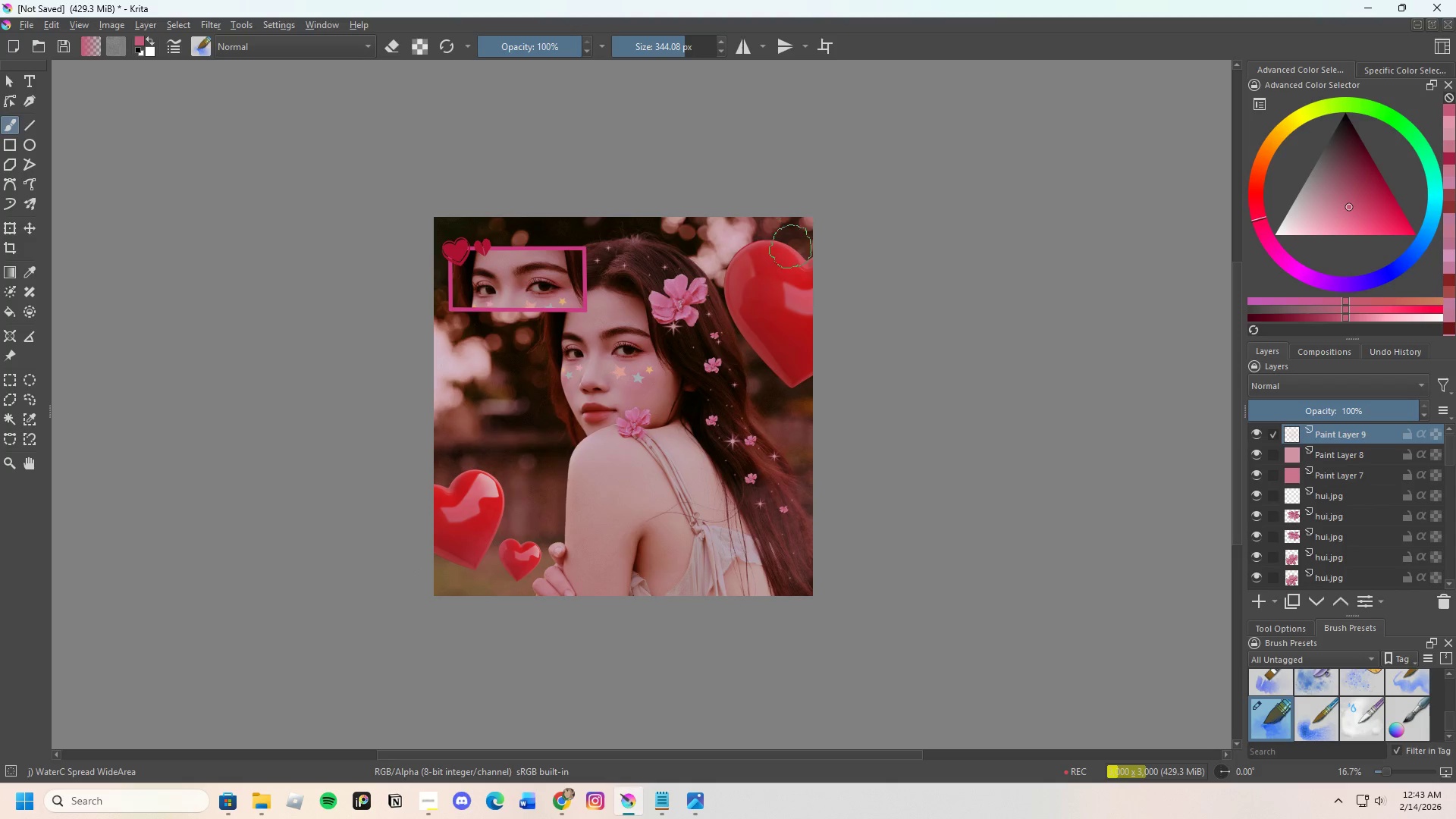 
left_click_drag(start_coordinate=[777, 245], to_coordinate=[733, 171])
 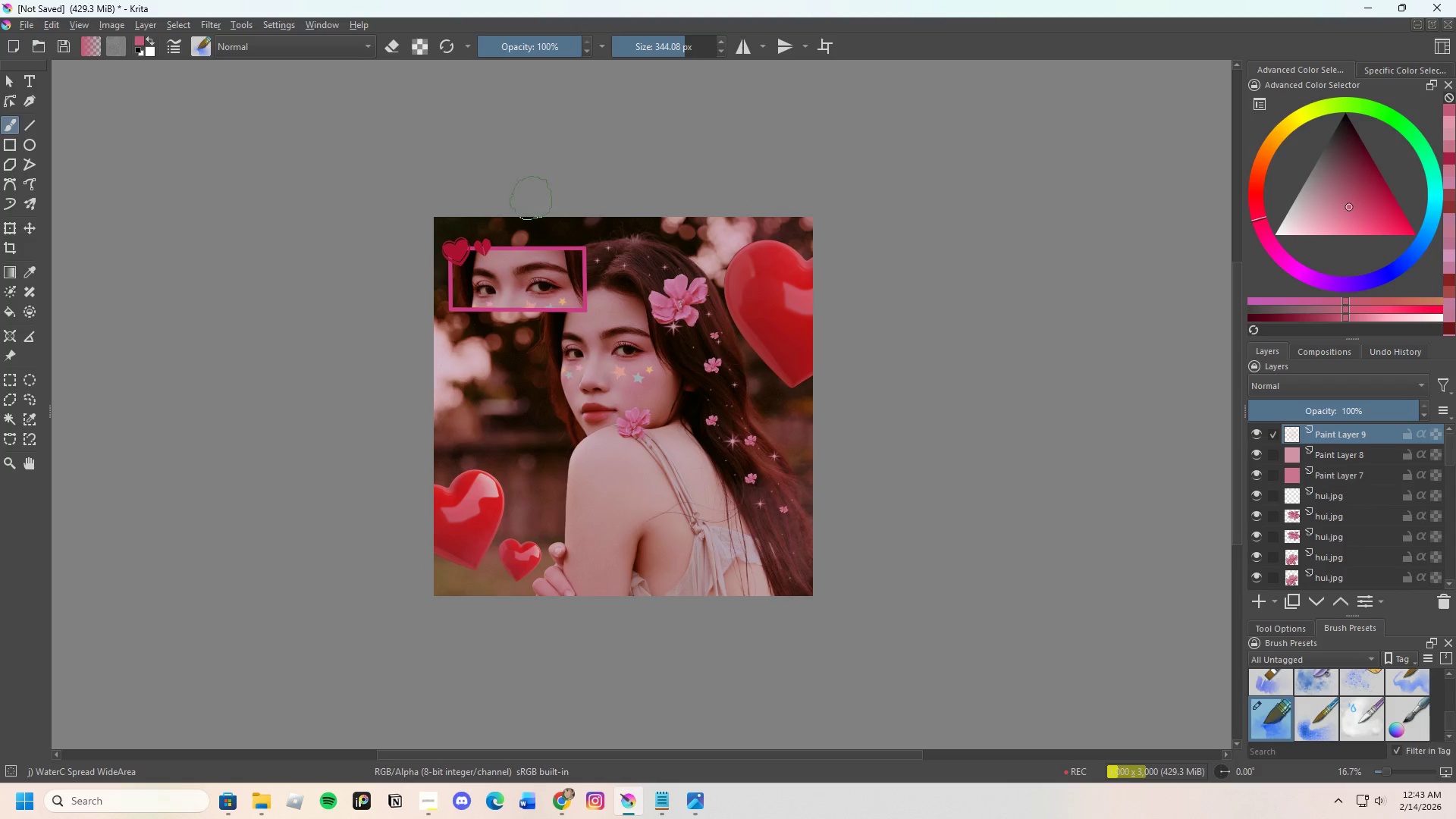 
left_click_drag(start_coordinate=[526, 200], to_coordinate=[455, 213])
 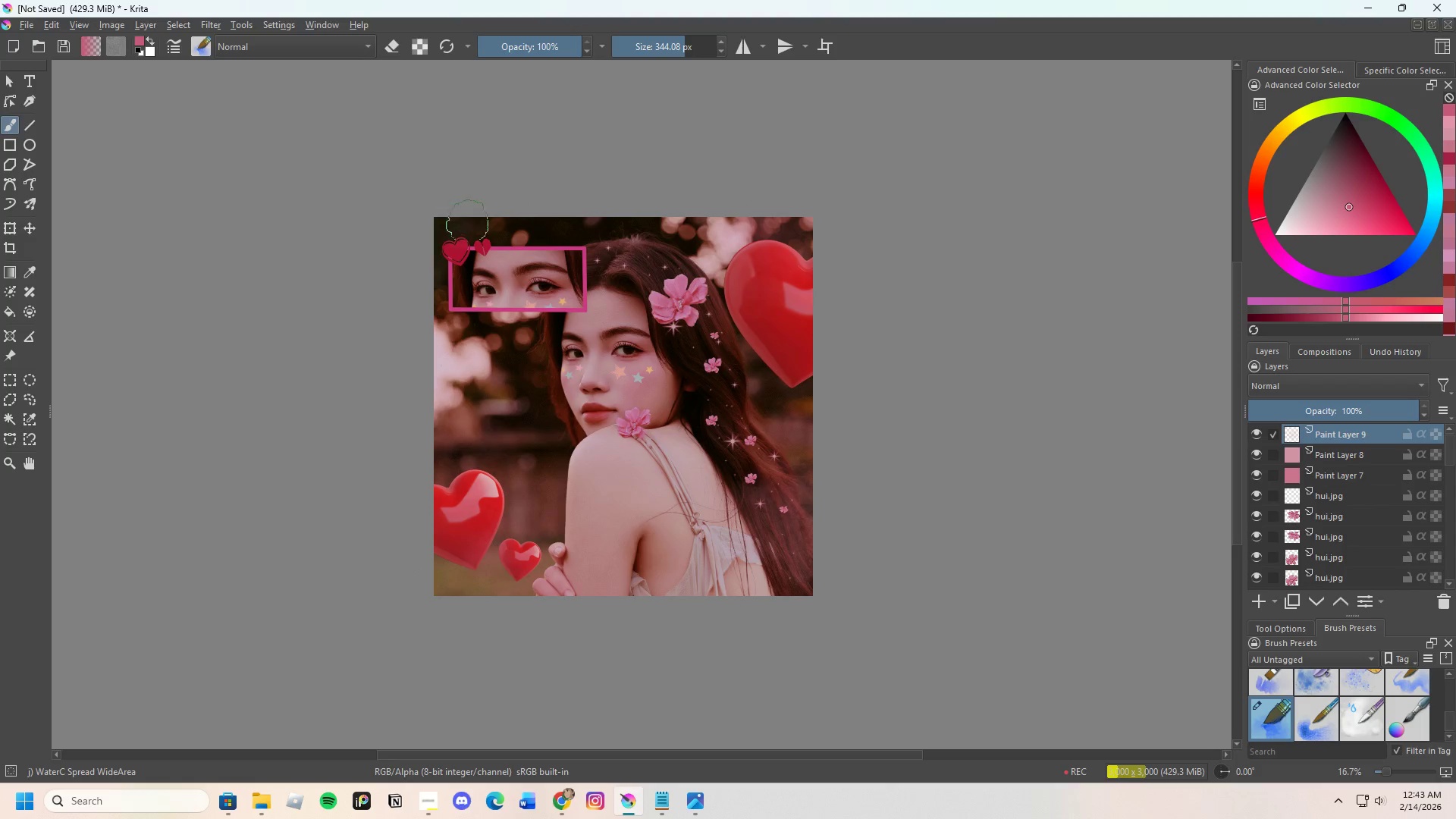 
left_click_drag(start_coordinate=[467, 221], to_coordinate=[466, 249])
 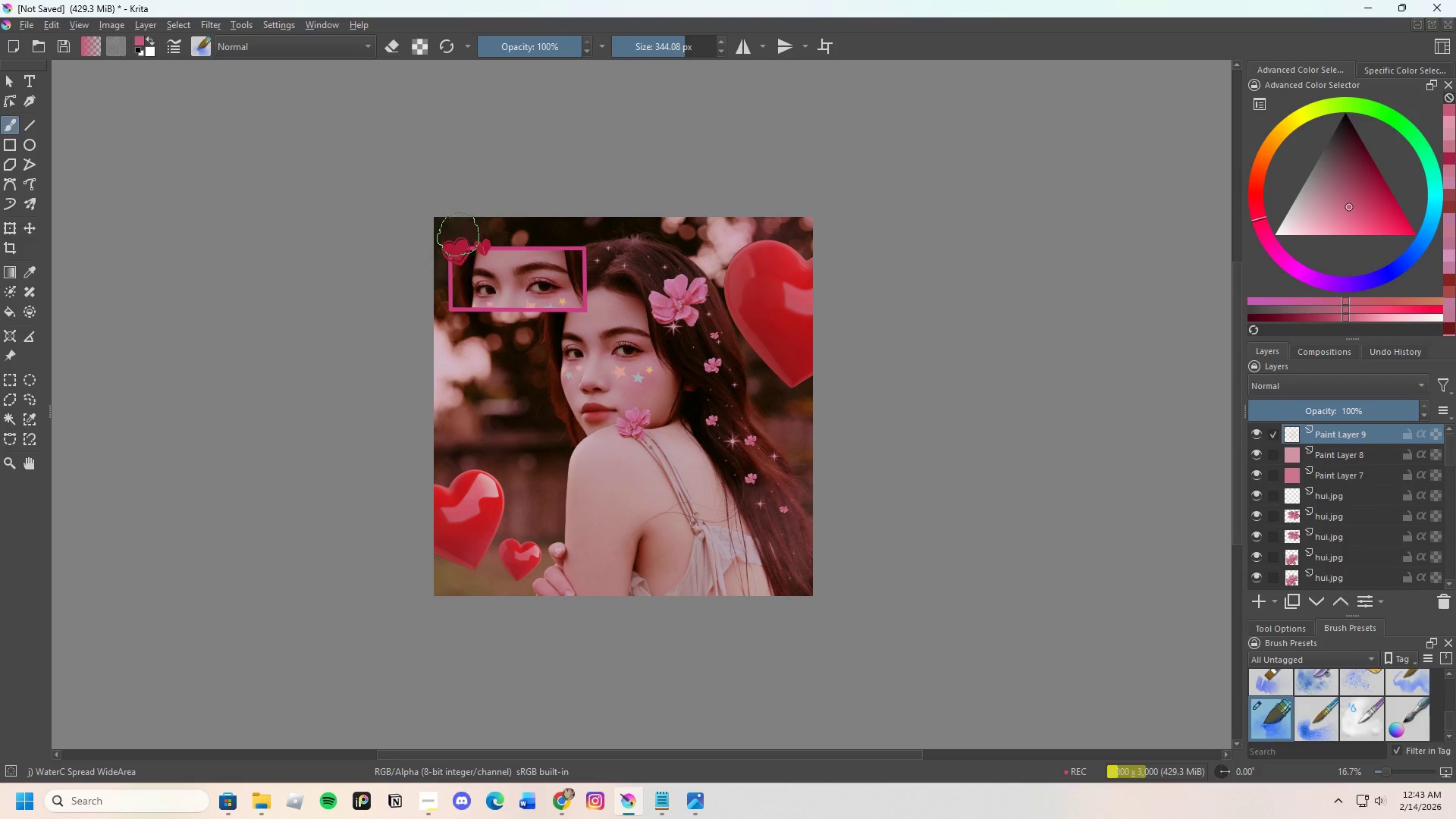 
left_click_drag(start_coordinate=[457, 237], to_coordinate=[416, 242])
 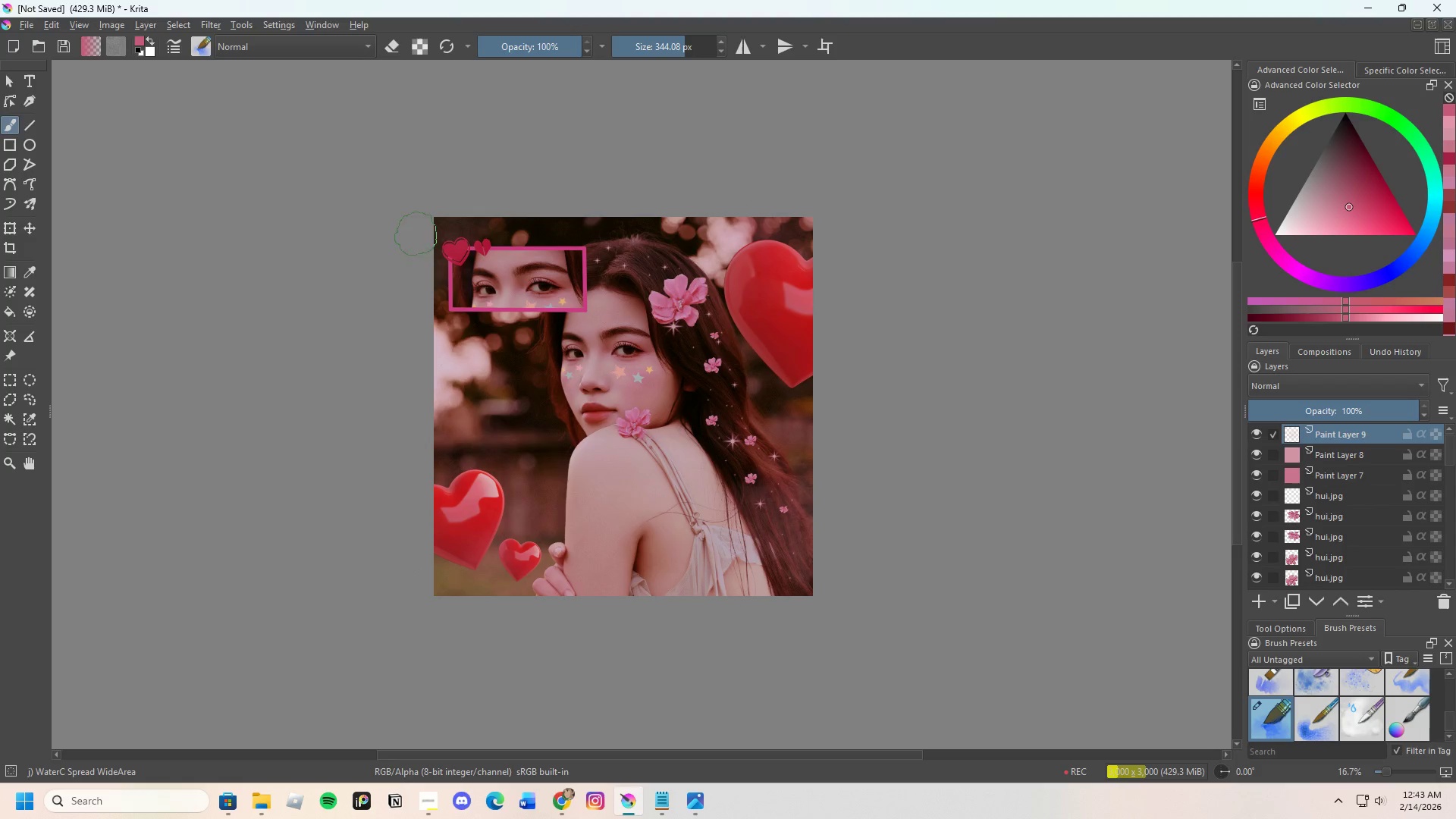 
left_click_drag(start_coordinate=[420, 243], to_coordinate=[482, 215])
 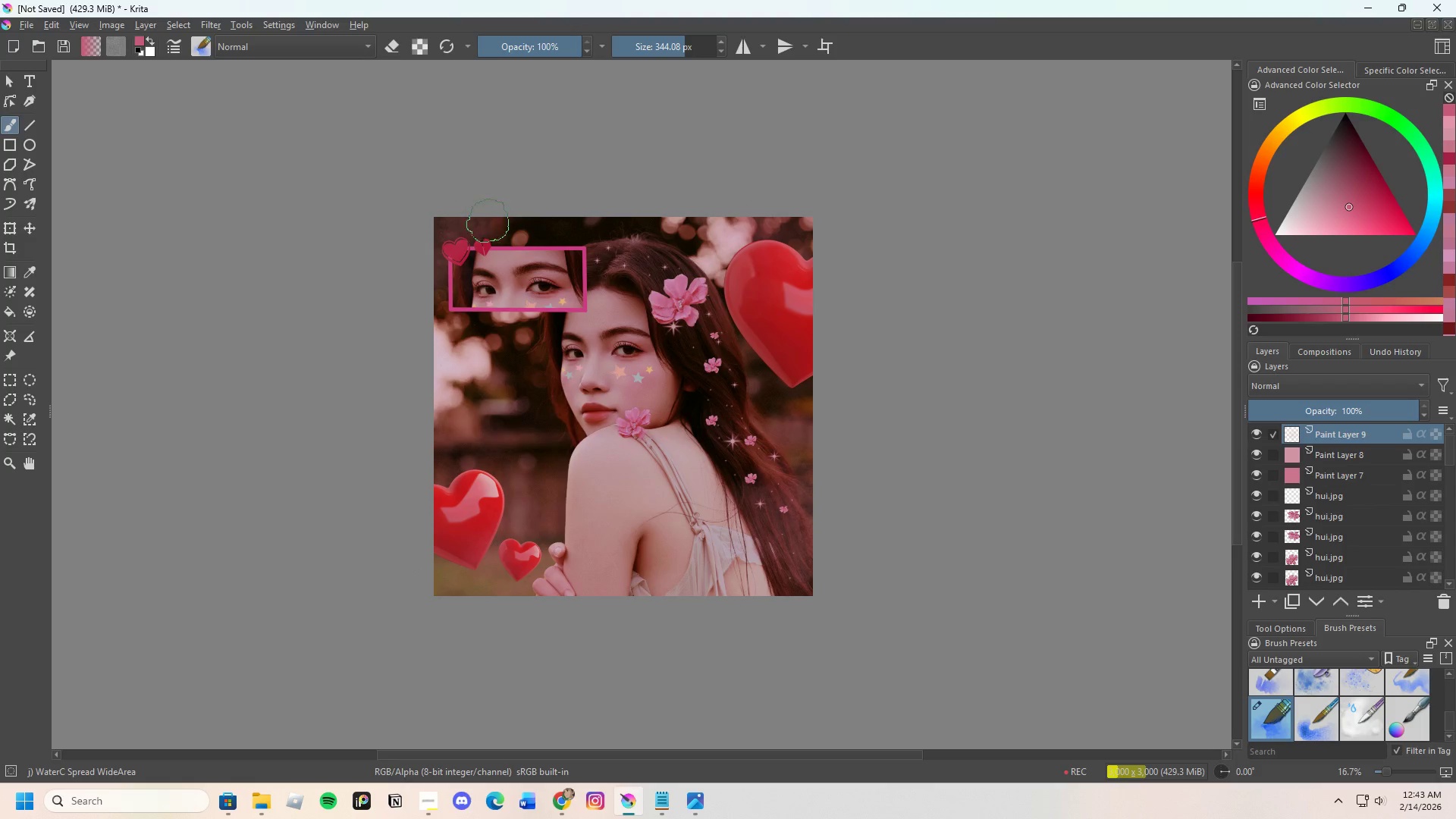 
left_click_drag(start_coordinate=[488, 221], to_coordinate=[511, 224])
 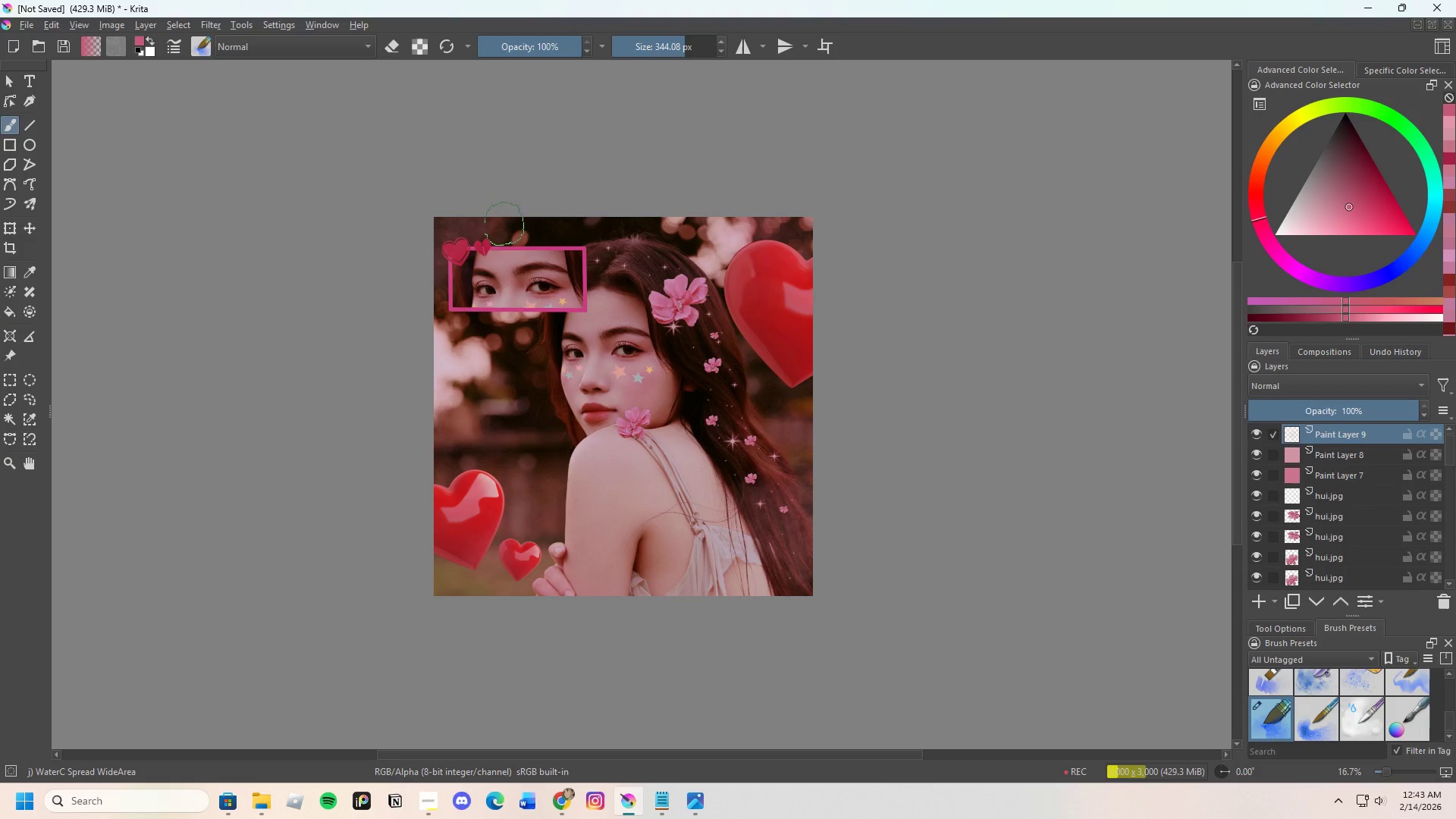 
left_click_drag(start_coordinate=[494, 224], to_coordinate=[574, 212])
 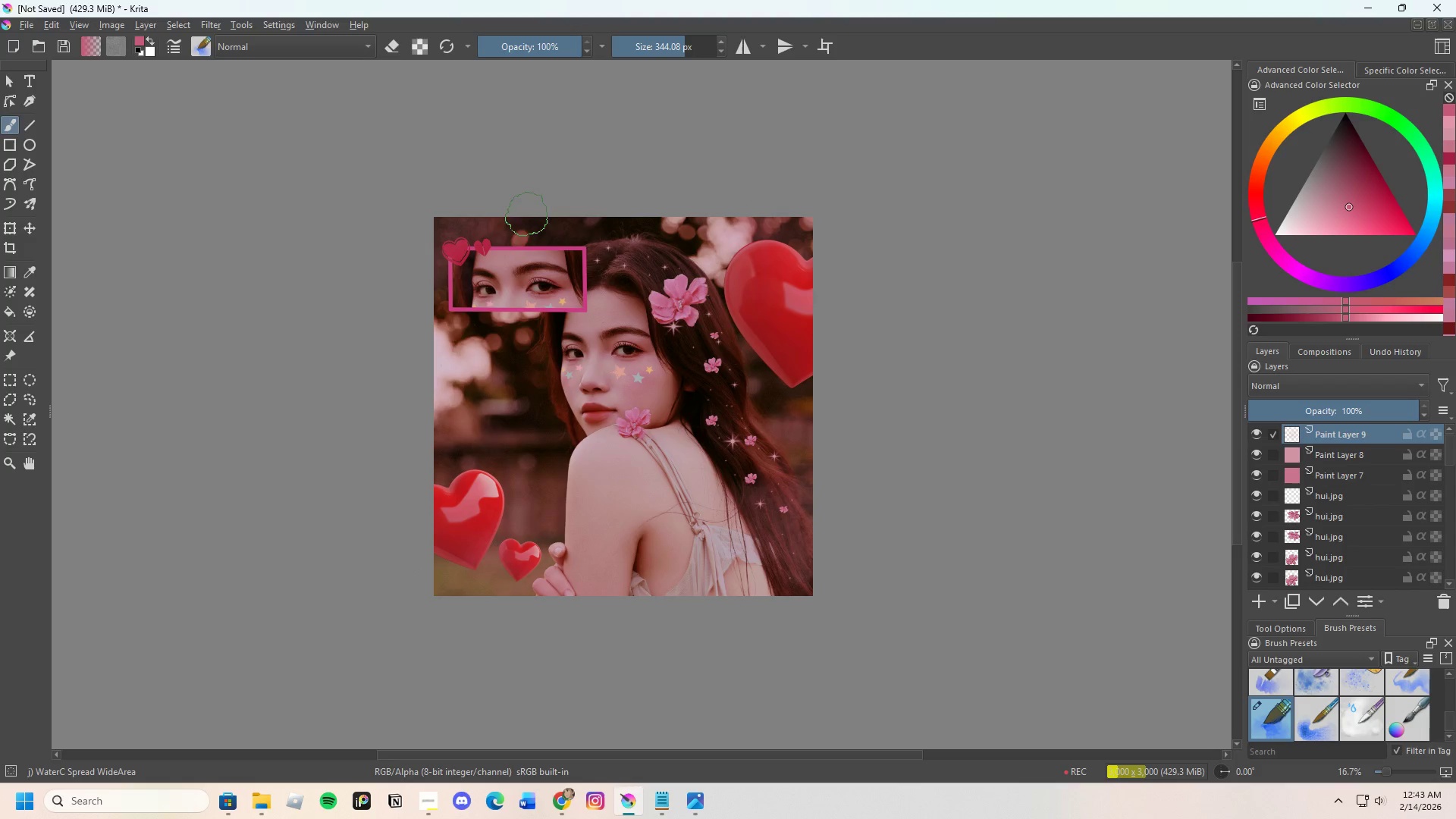 
left_click_drag(start_coordinate=[519, 218], to_coordinate=[592, 215])
 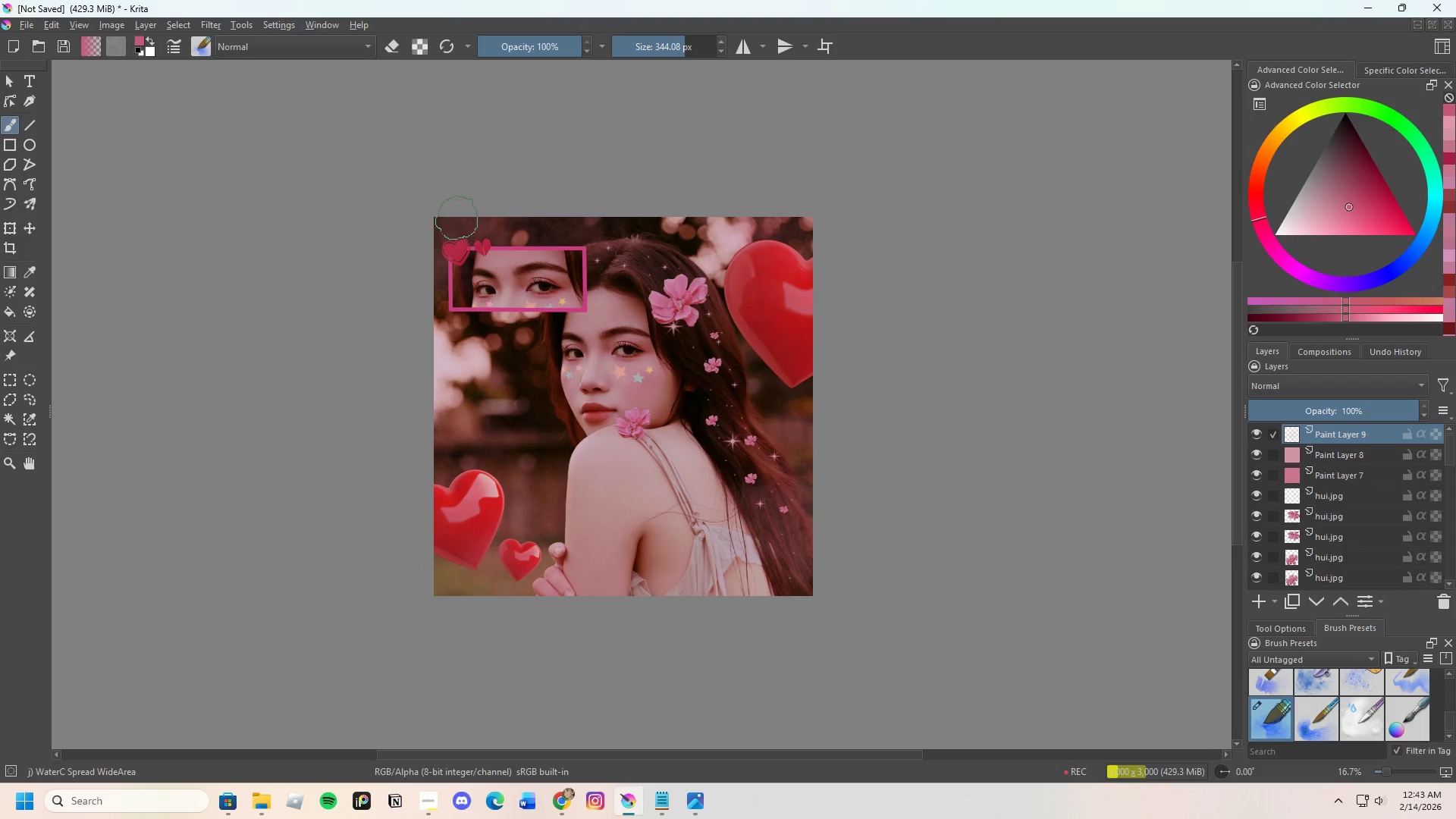 
left_click_drag(start_coordinate=[442, 228], to_coordinate=[419, 270])
 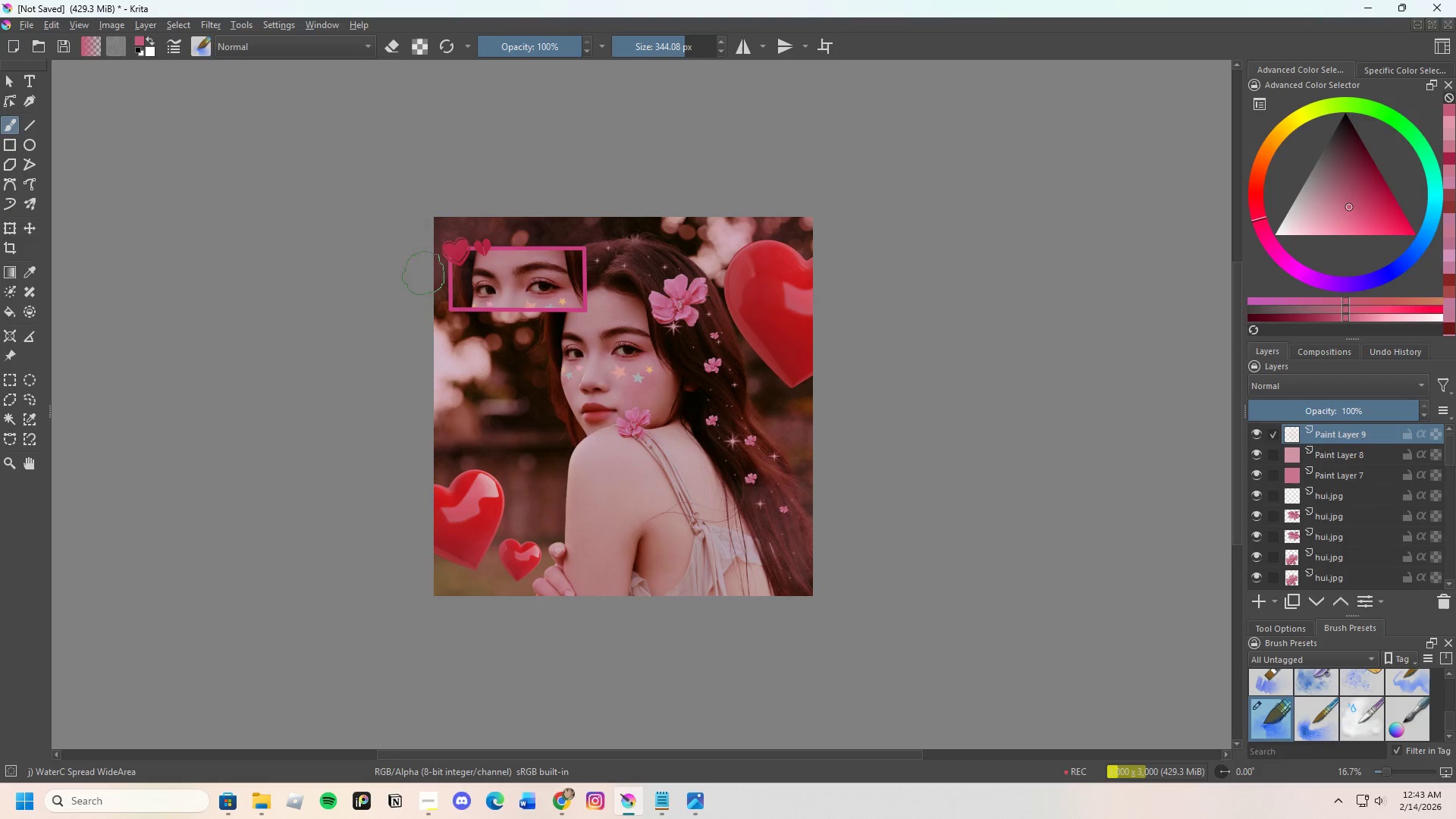 
left_click_drag(start_coordinate=[429, 282], to_coordinate=[398, 320])
 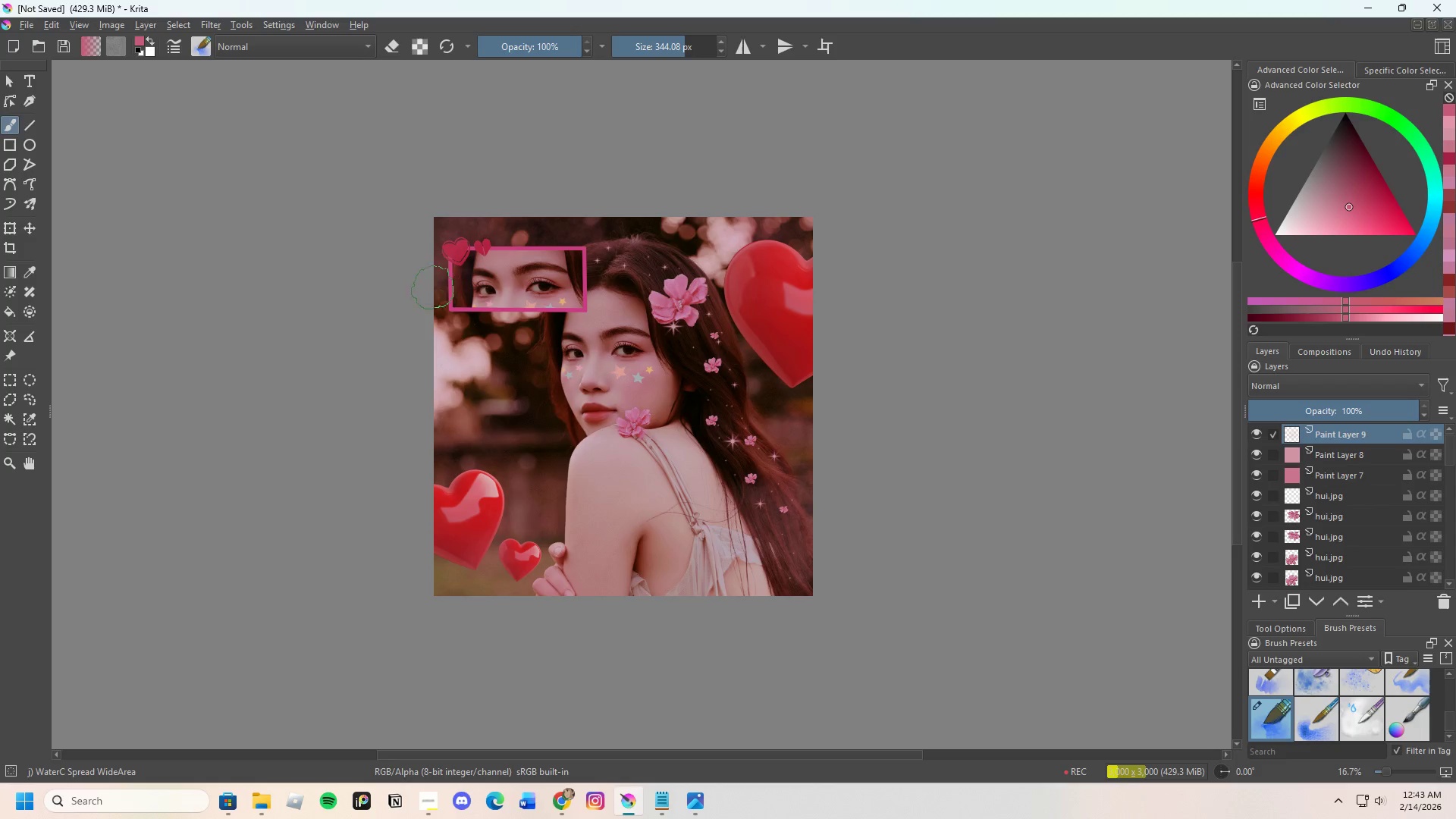 
left_click_drag(start_coordinate=[449, 227], to_coordinate=[497, 221])
 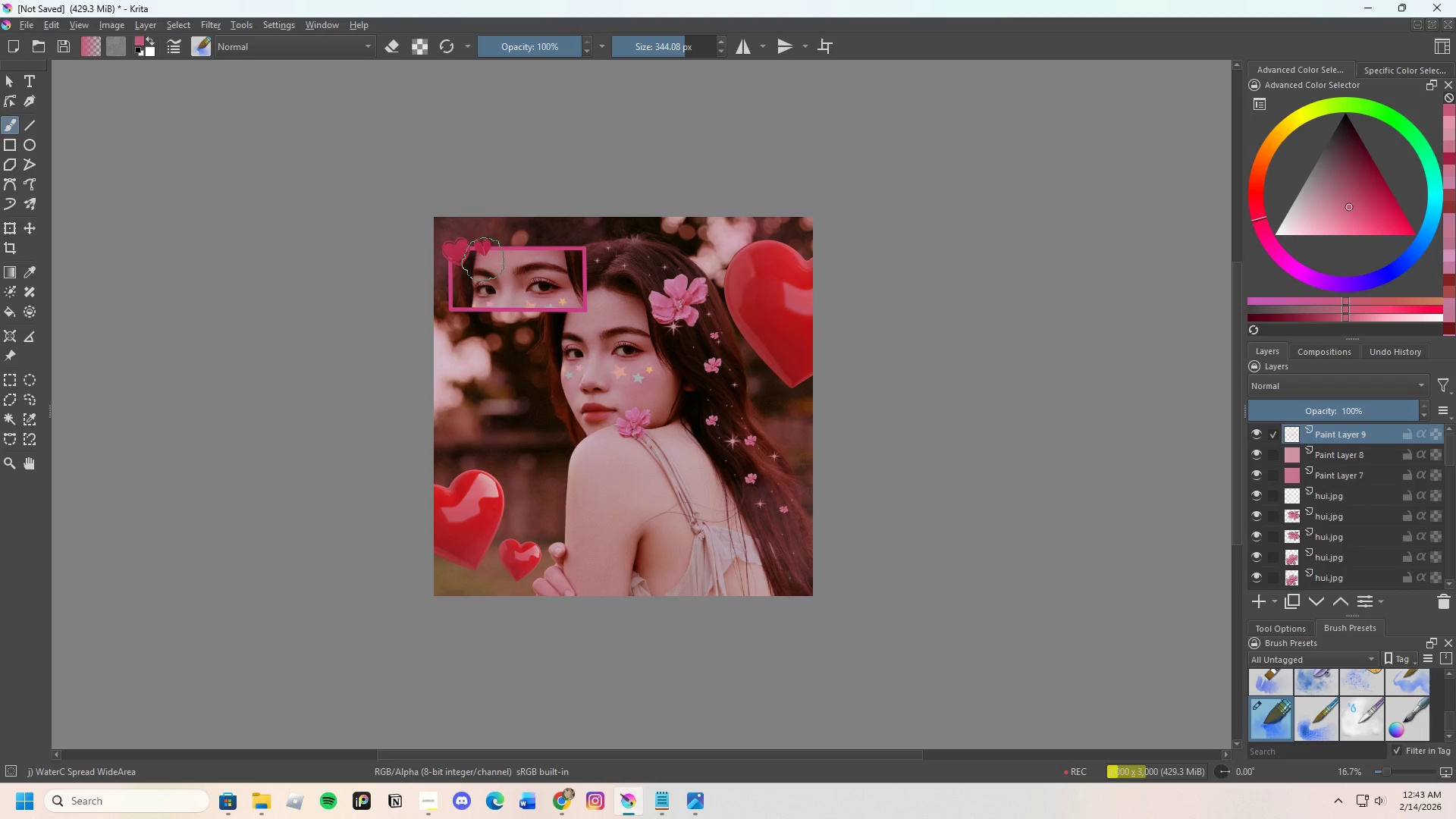 
left_click_drag(start_coordinate=[483, 259], to_coordinate=[512, 236])
 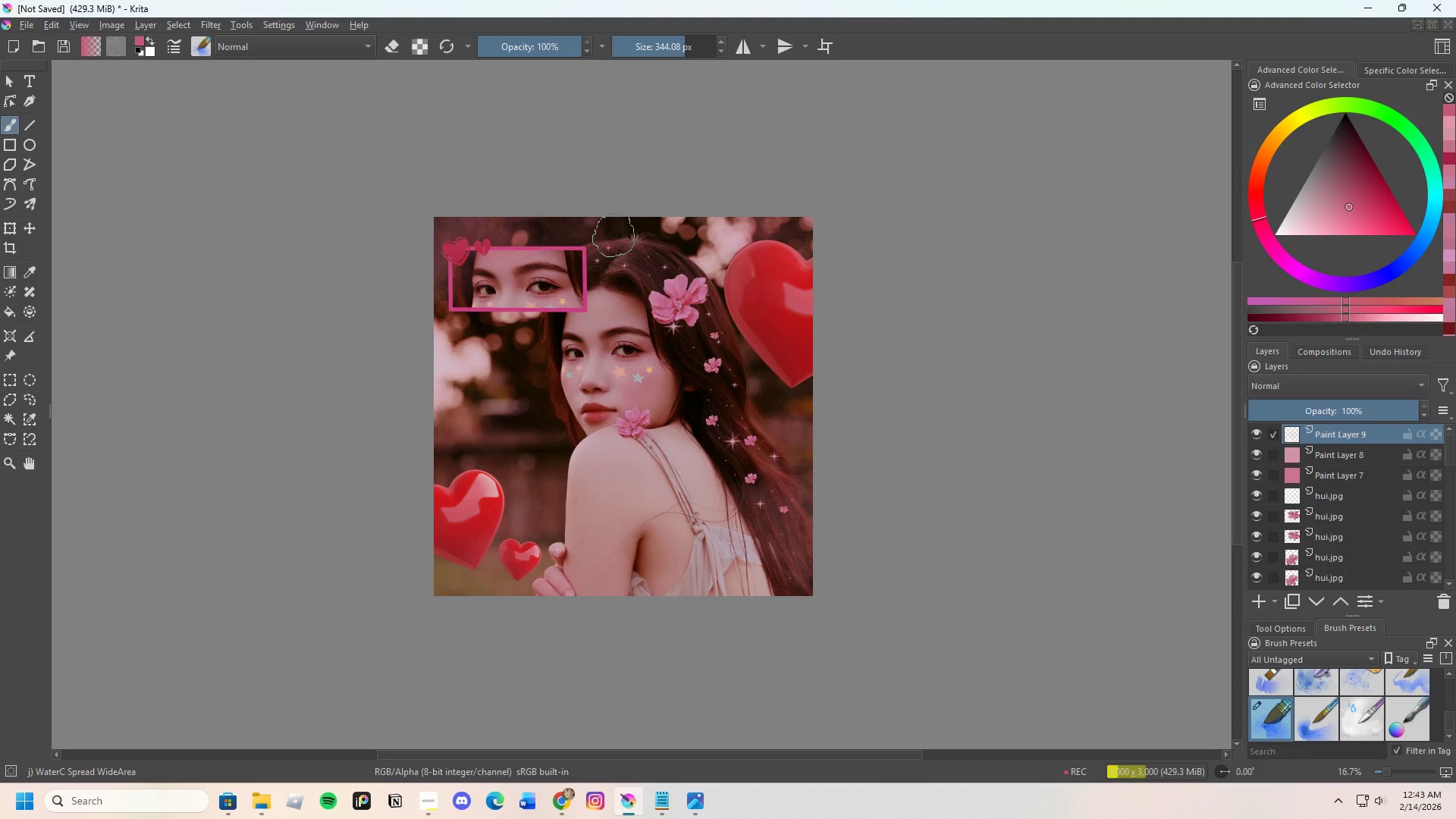 
left_click_drag(start_coordinate=[645, 236], to_coordinate=[701, 221])
 